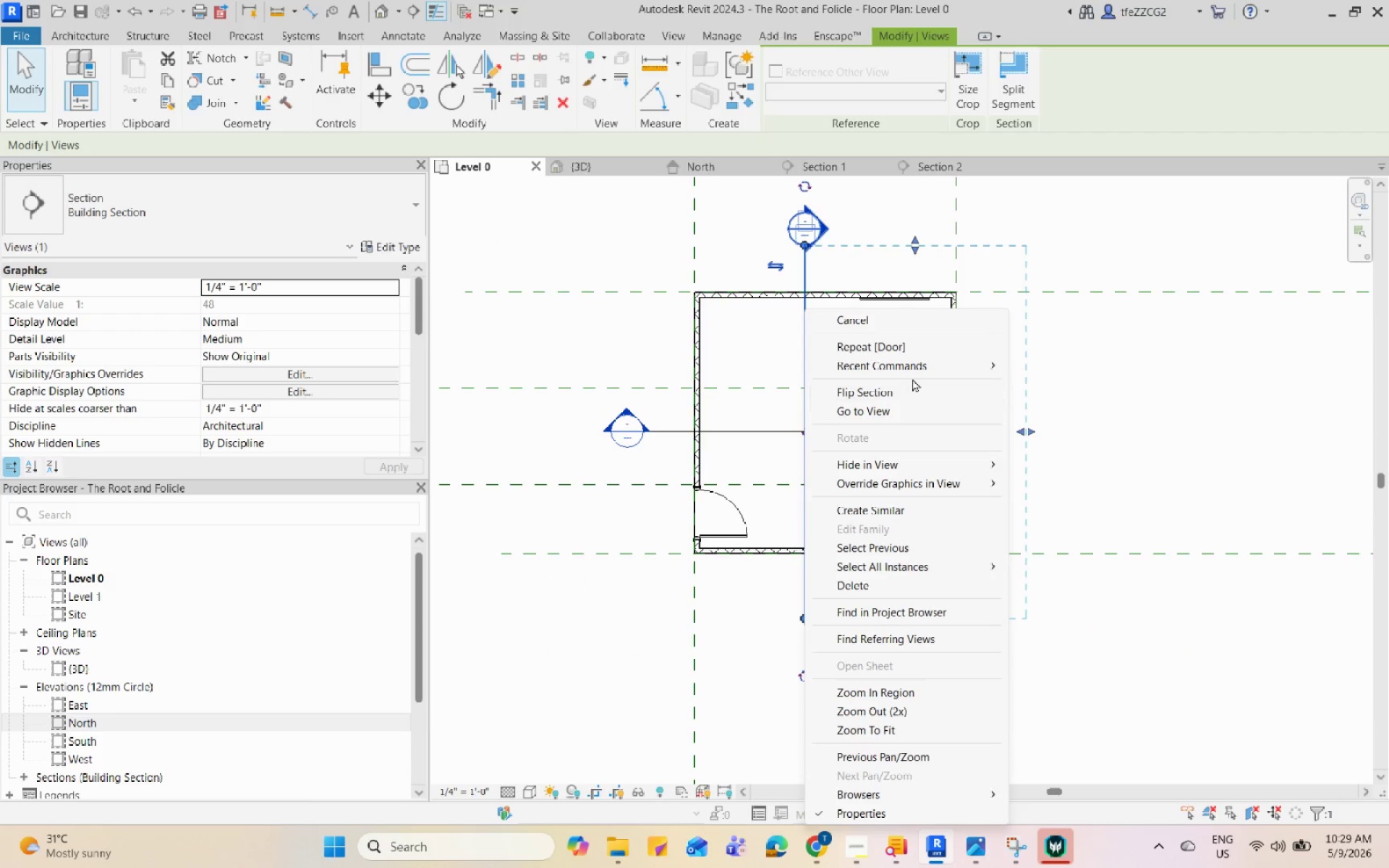 
left_click([911, 391])
 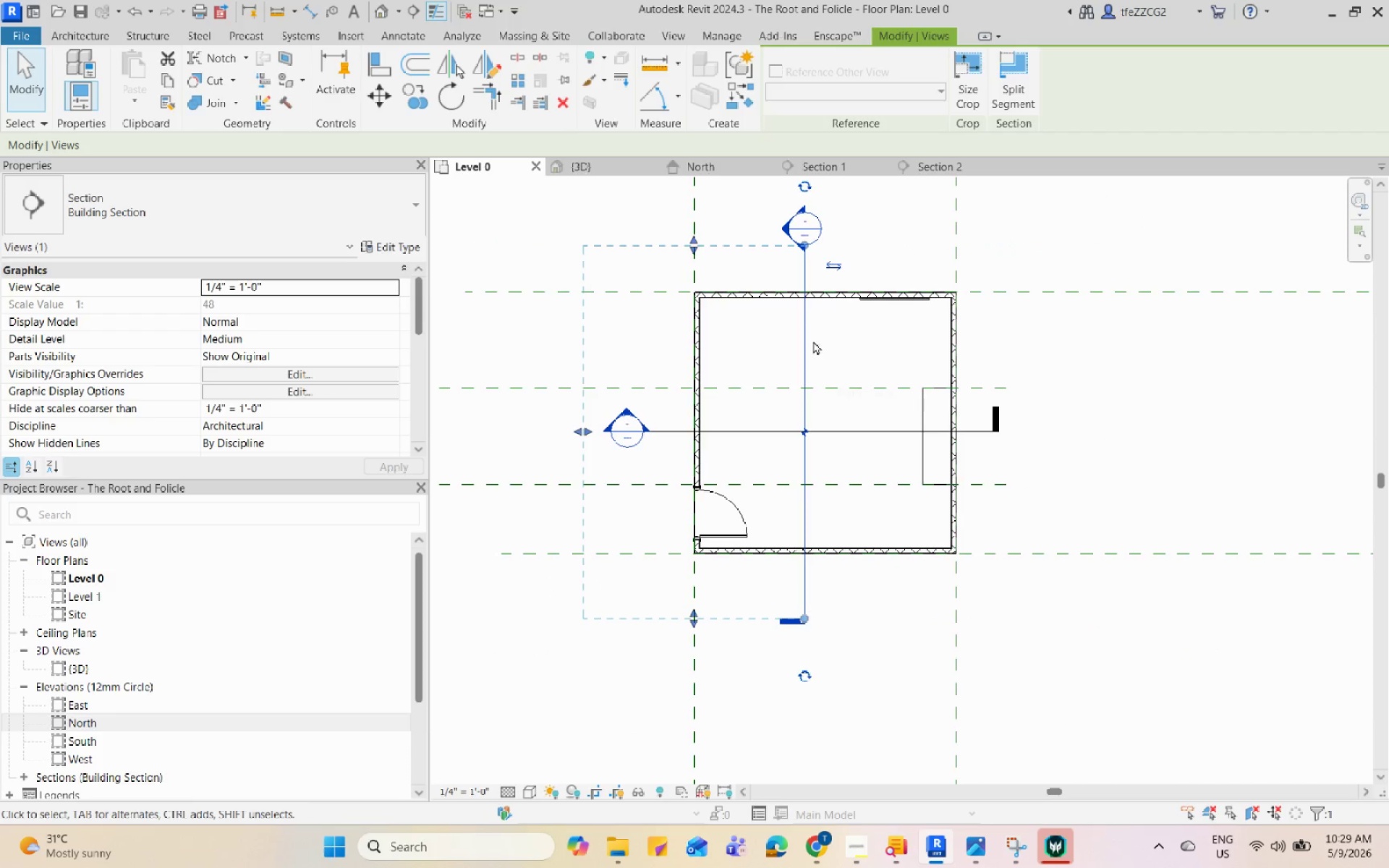 
right_click([804, 337])
 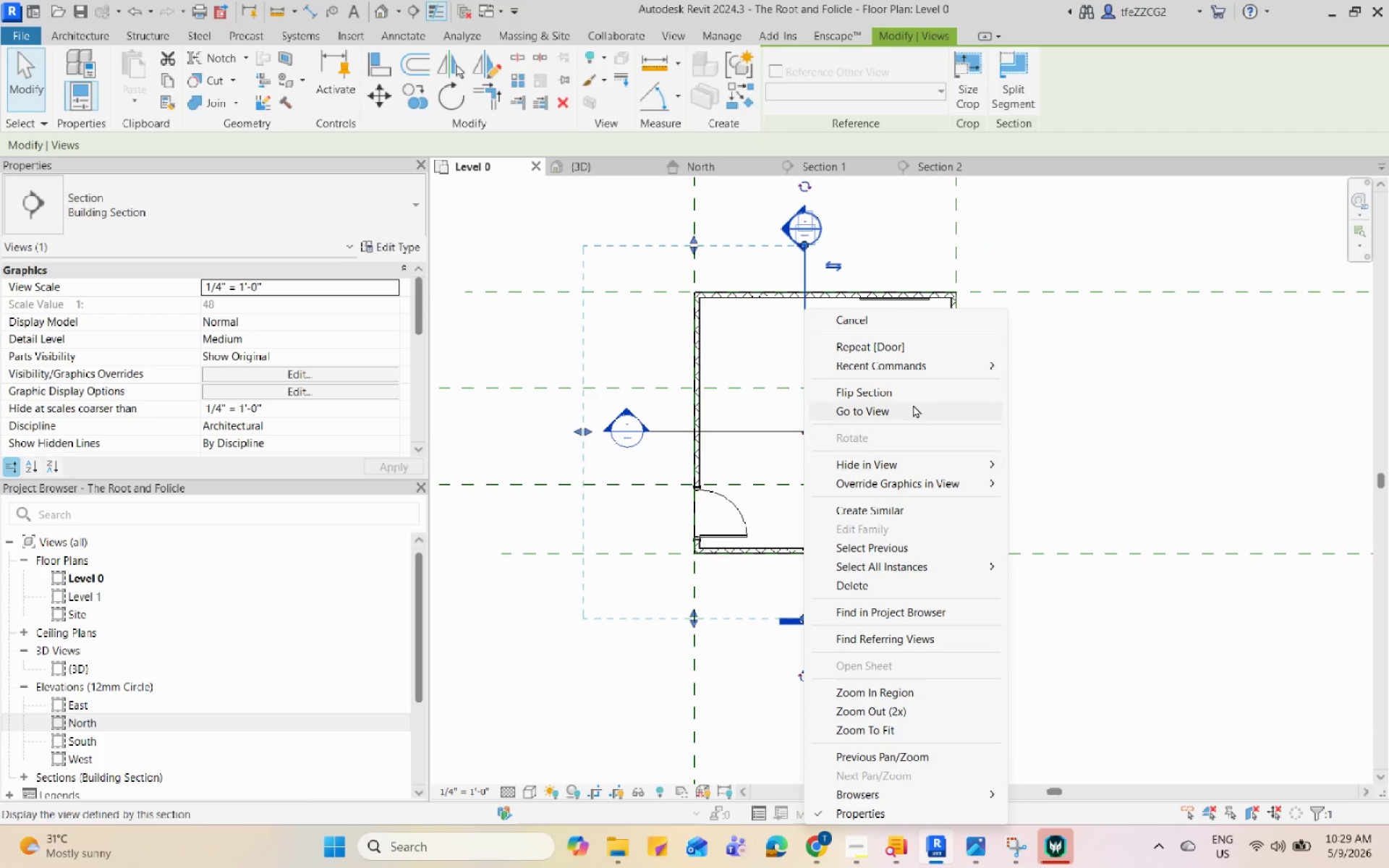 
left_click([913, 404])
 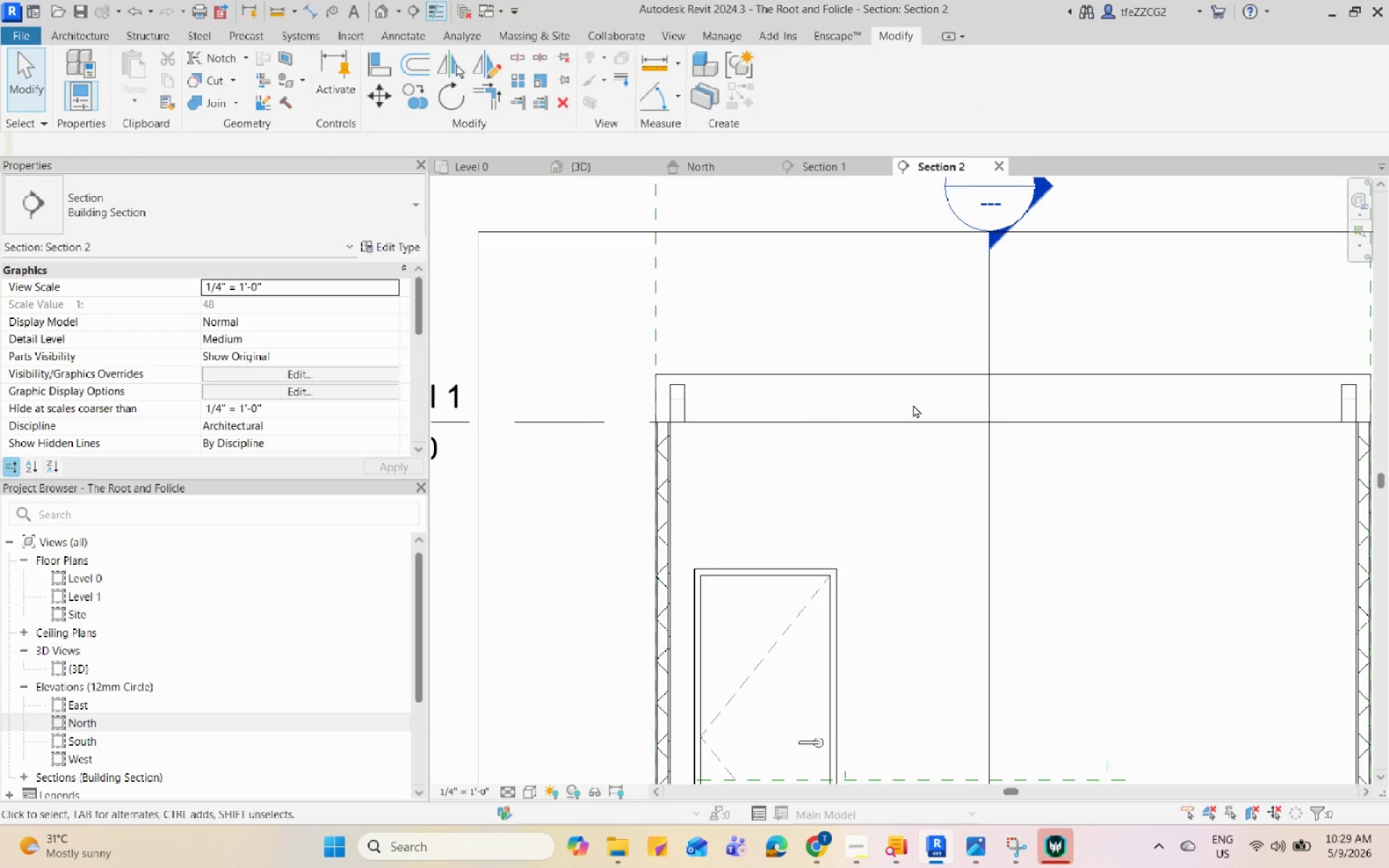 
scroll: coordinate [913, 407], scroll_direction: down, amount: 8.0
 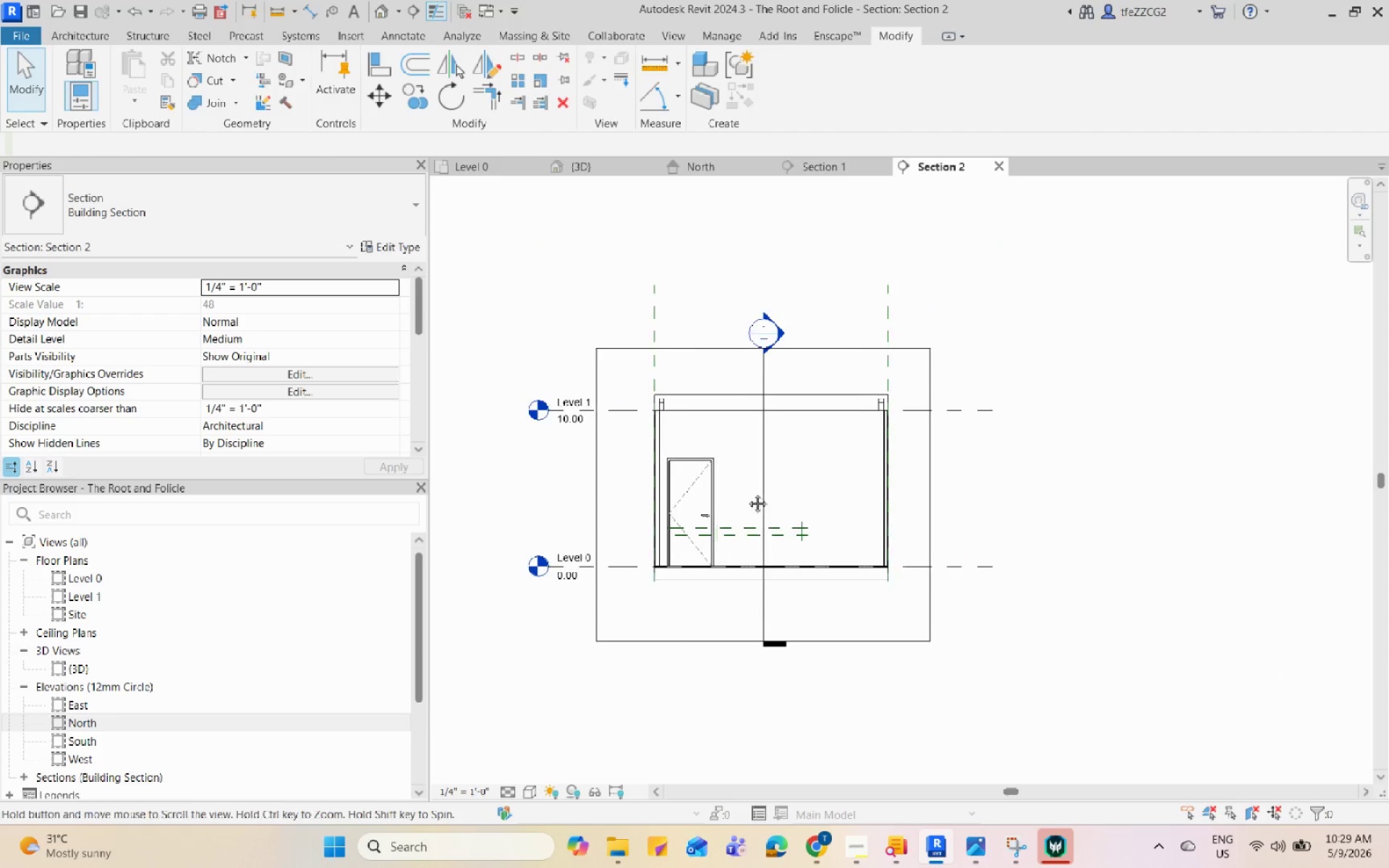 
scroll: coordinate [760, 529], scroll_direction: up, amount: 7.0
 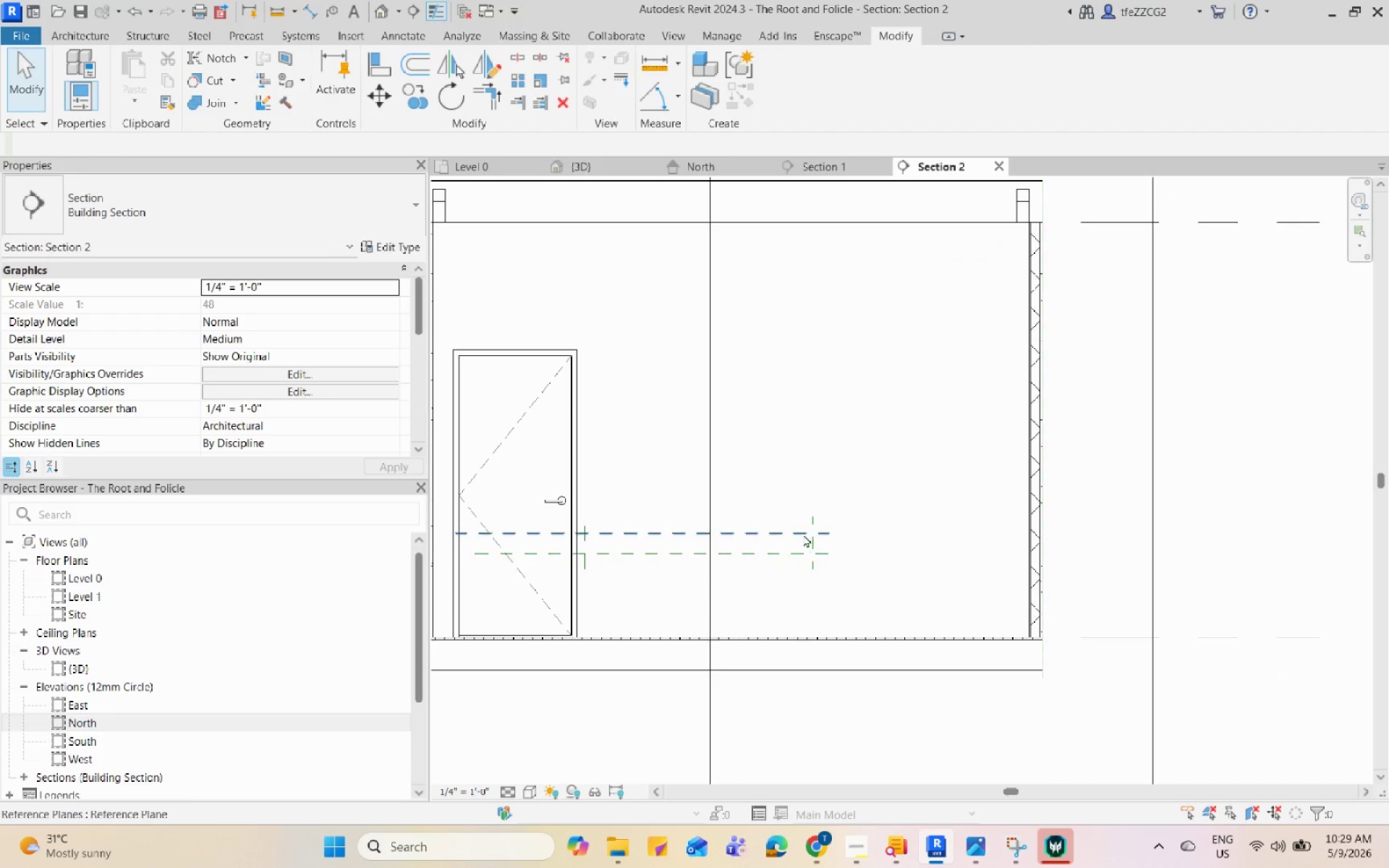 
left_click([804, 533])
 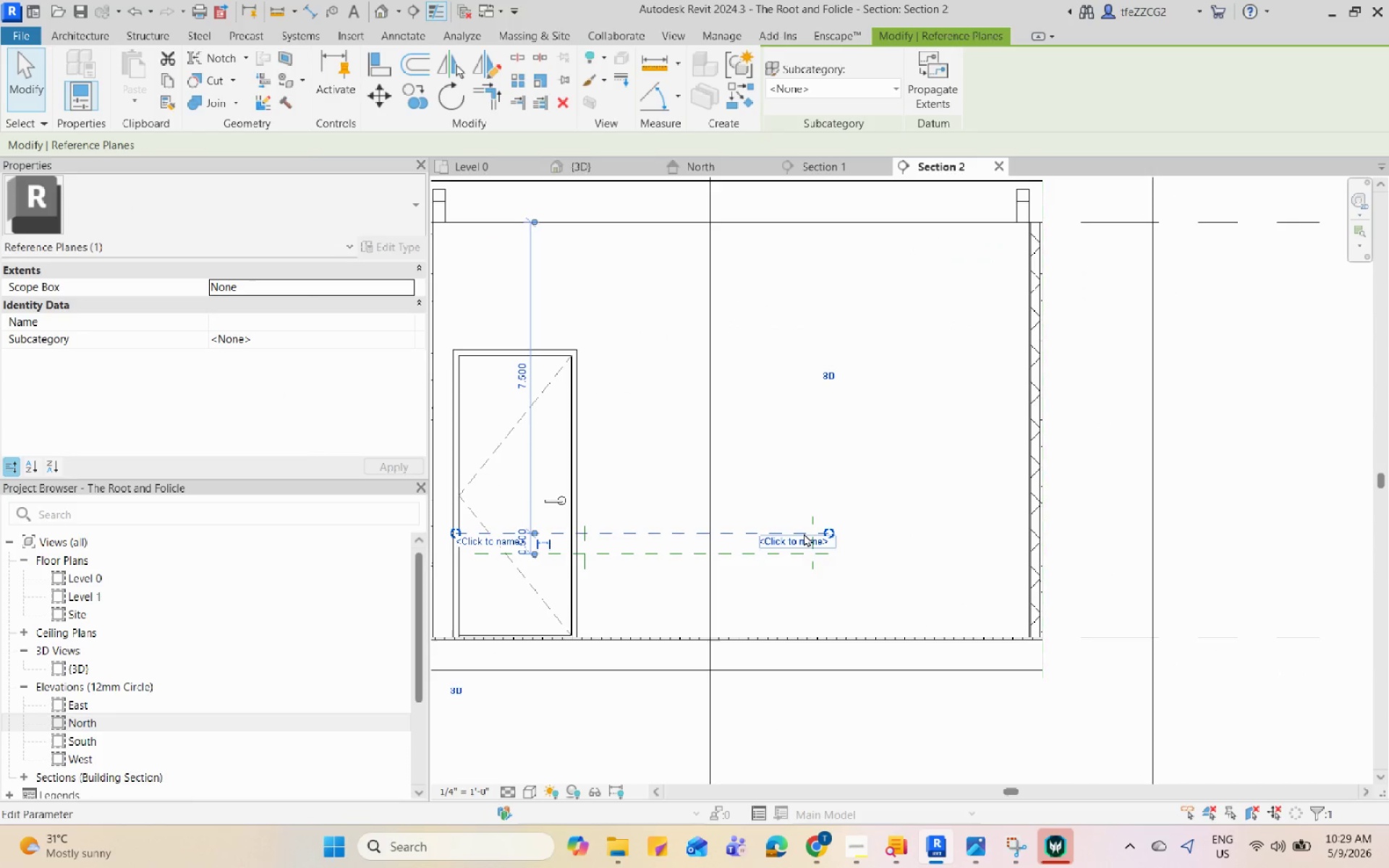 
type(de)
 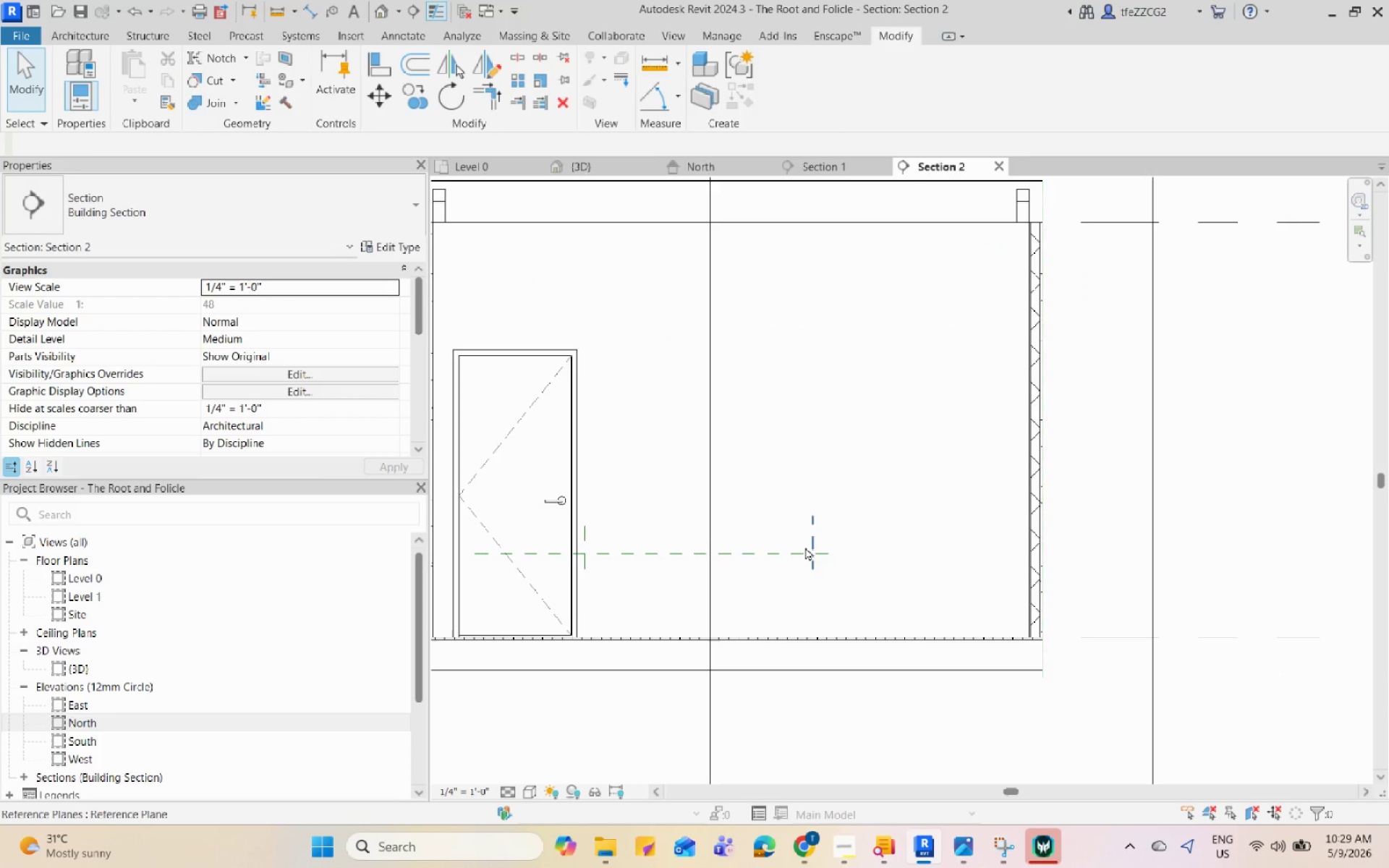 
left_click([801, 553])
 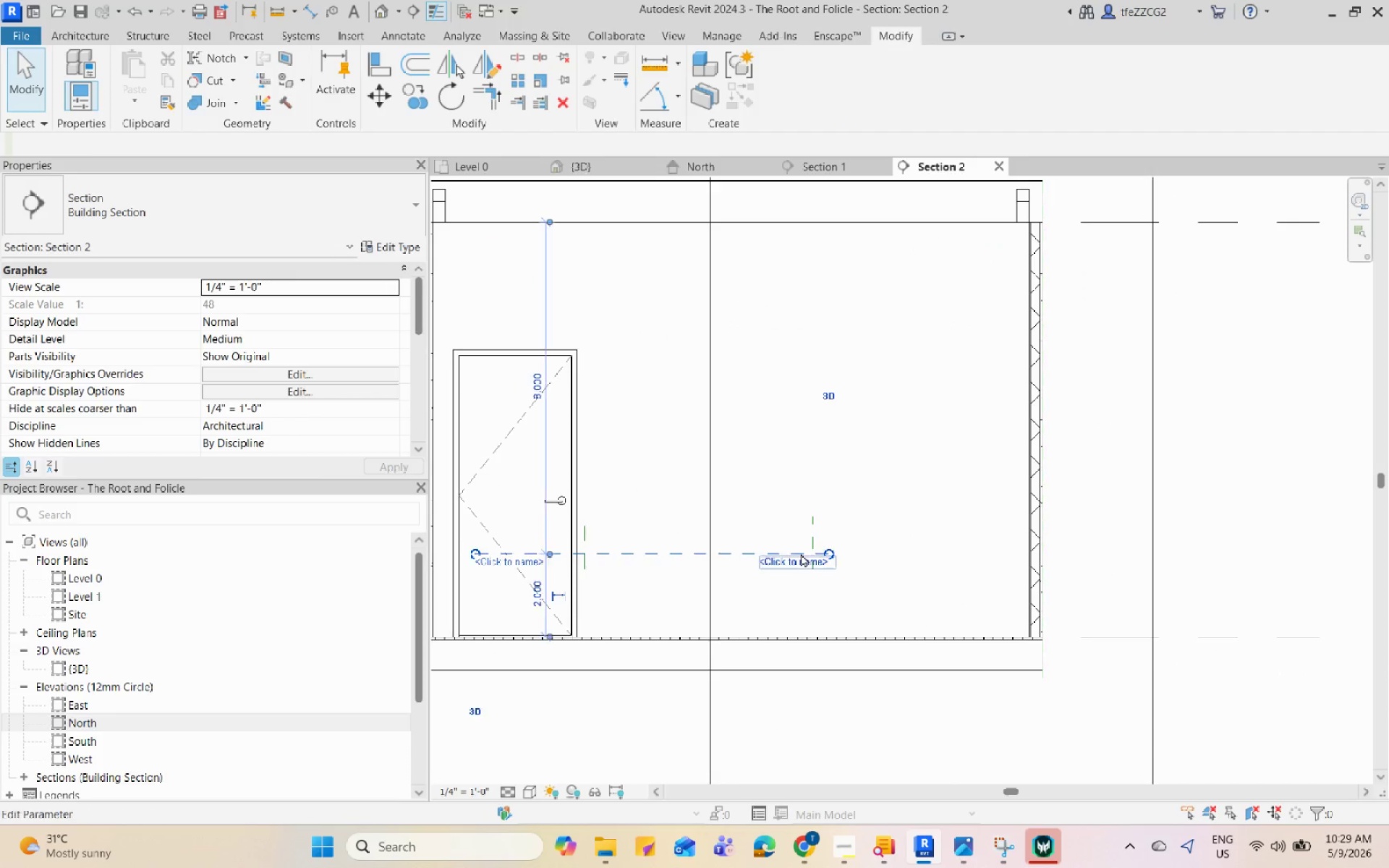 
type(de)
 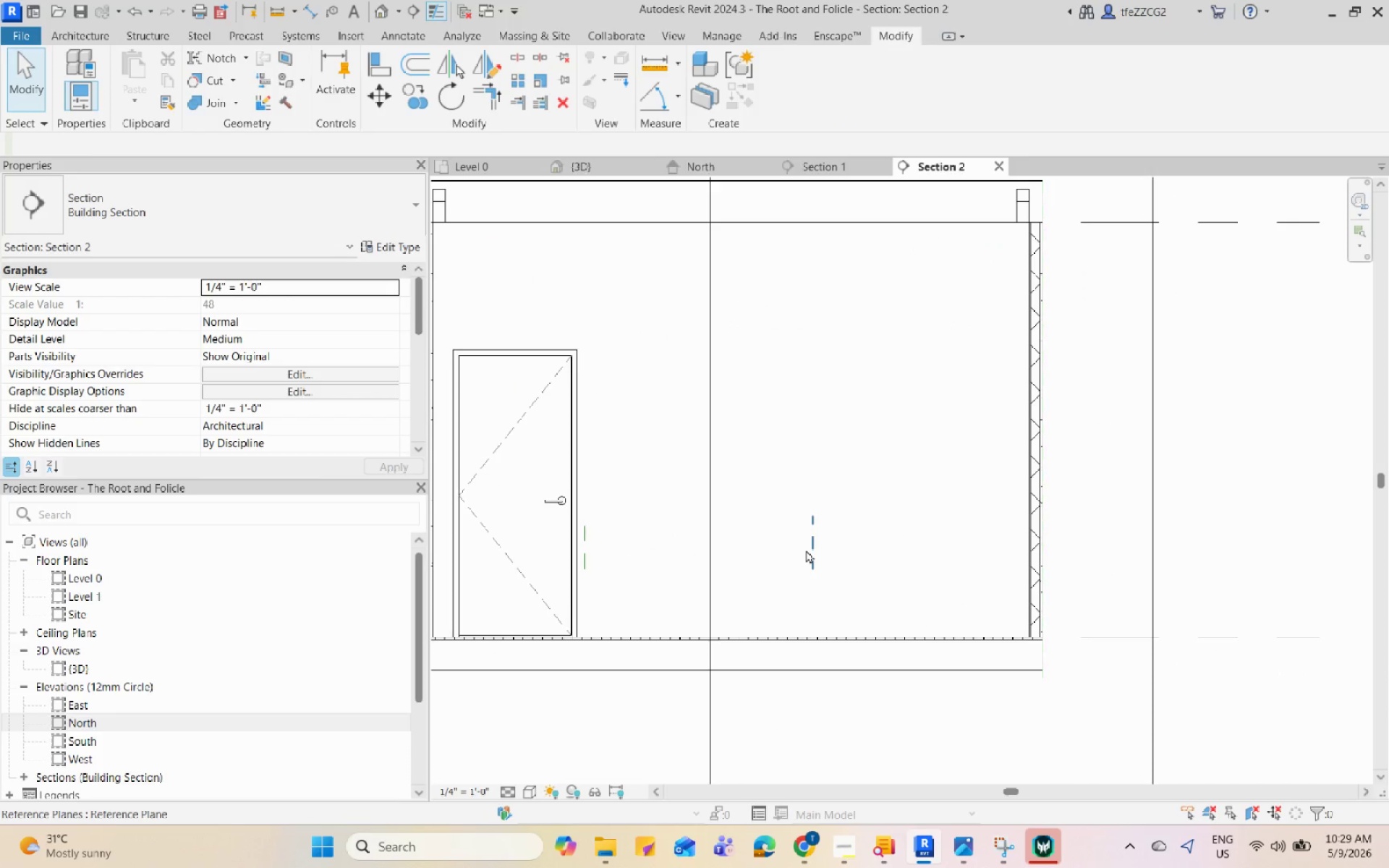 
left_click([808, 545])
 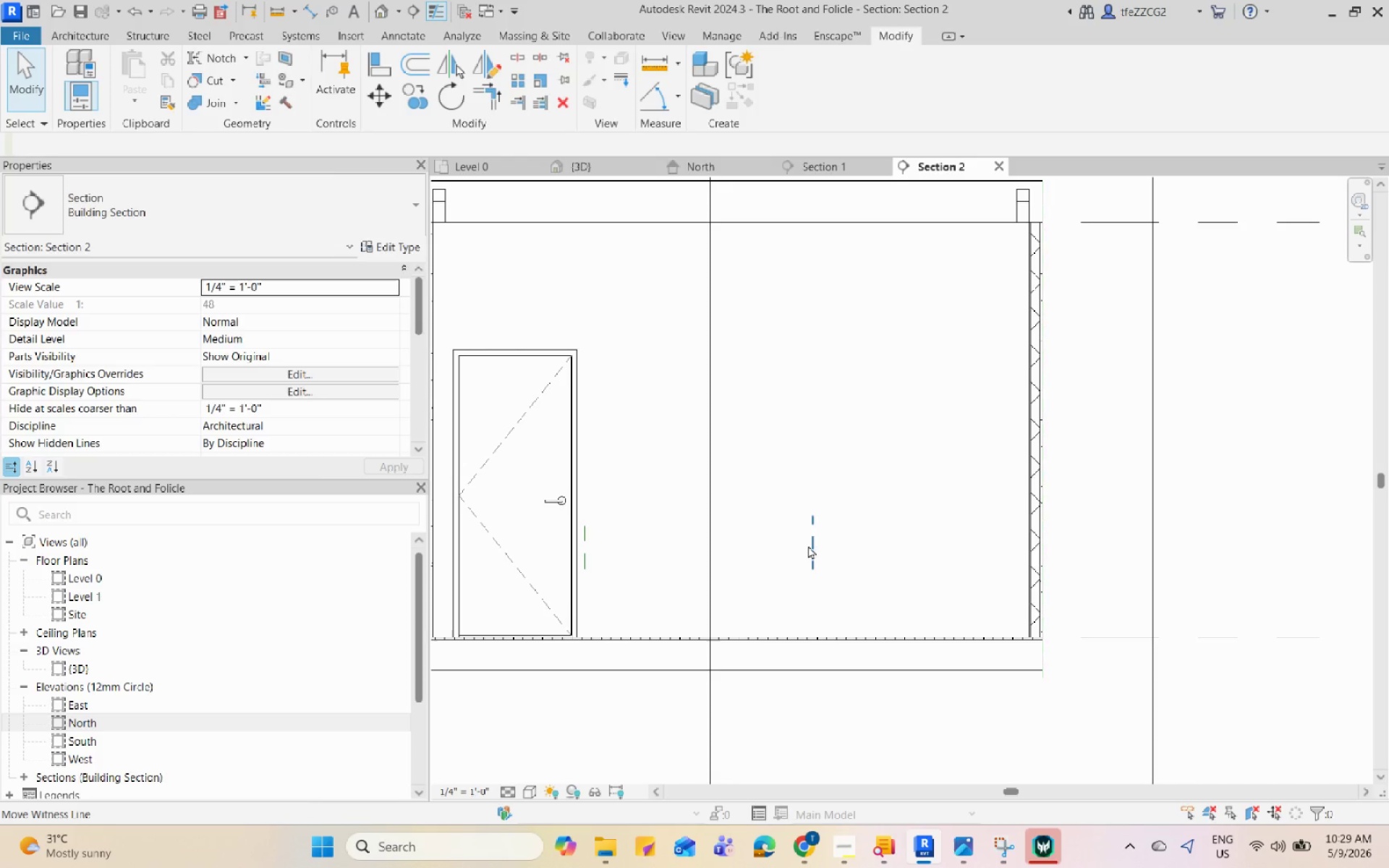 
type(de)
 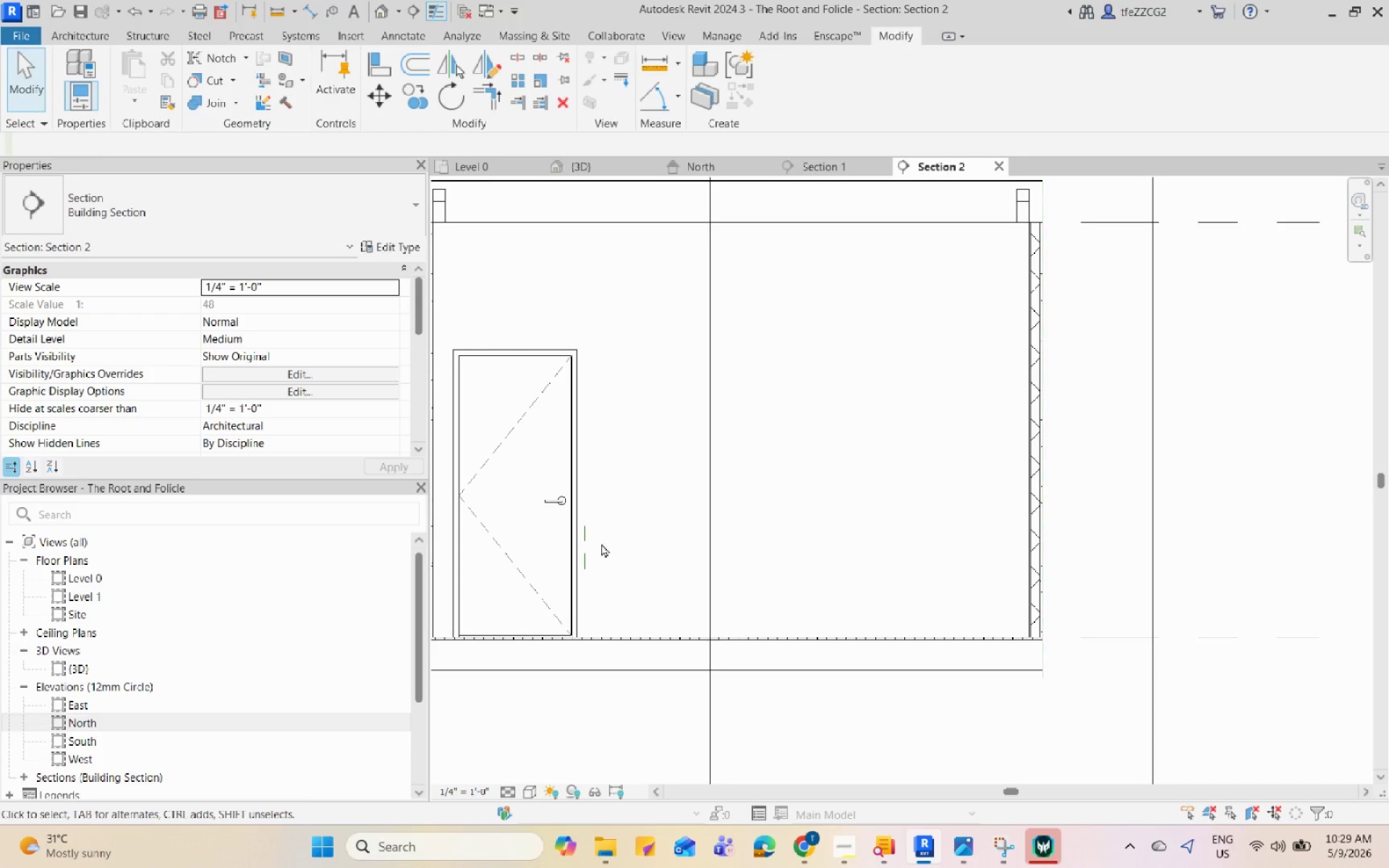 
left_click([592, 547])
 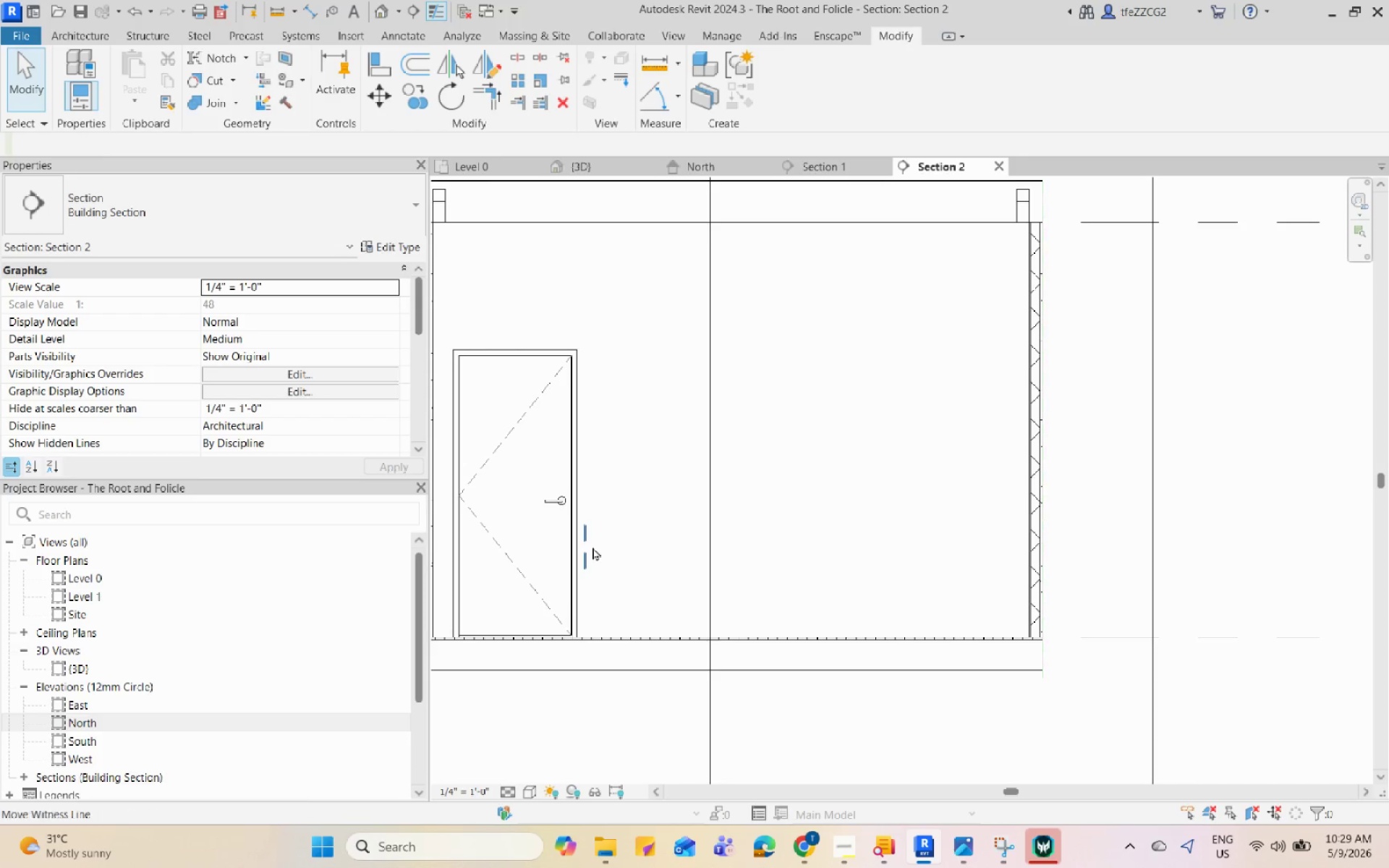 
type(de)
 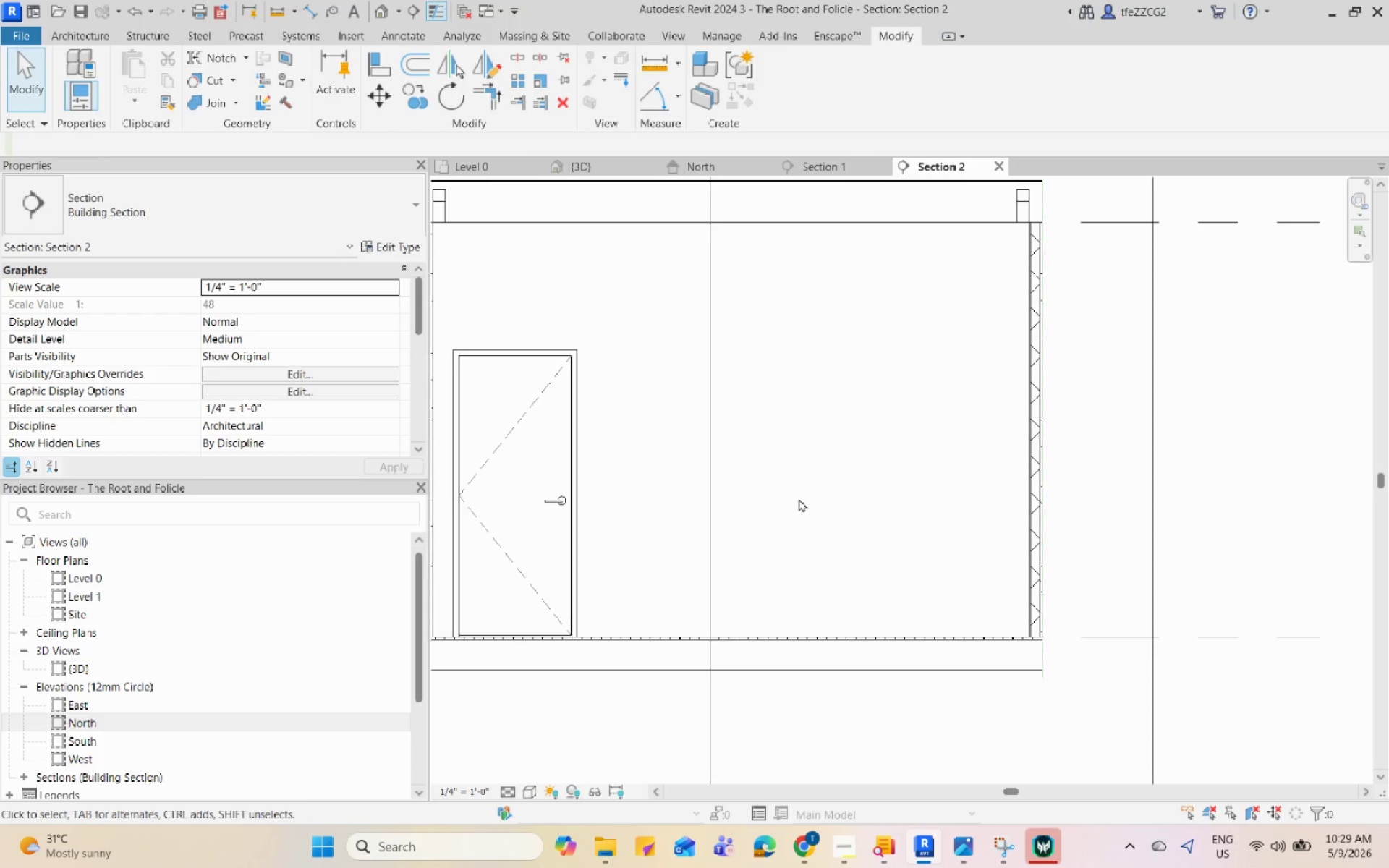 
scroll: coordinate [799, 498], scroll_direction: down, amount: 4.0
 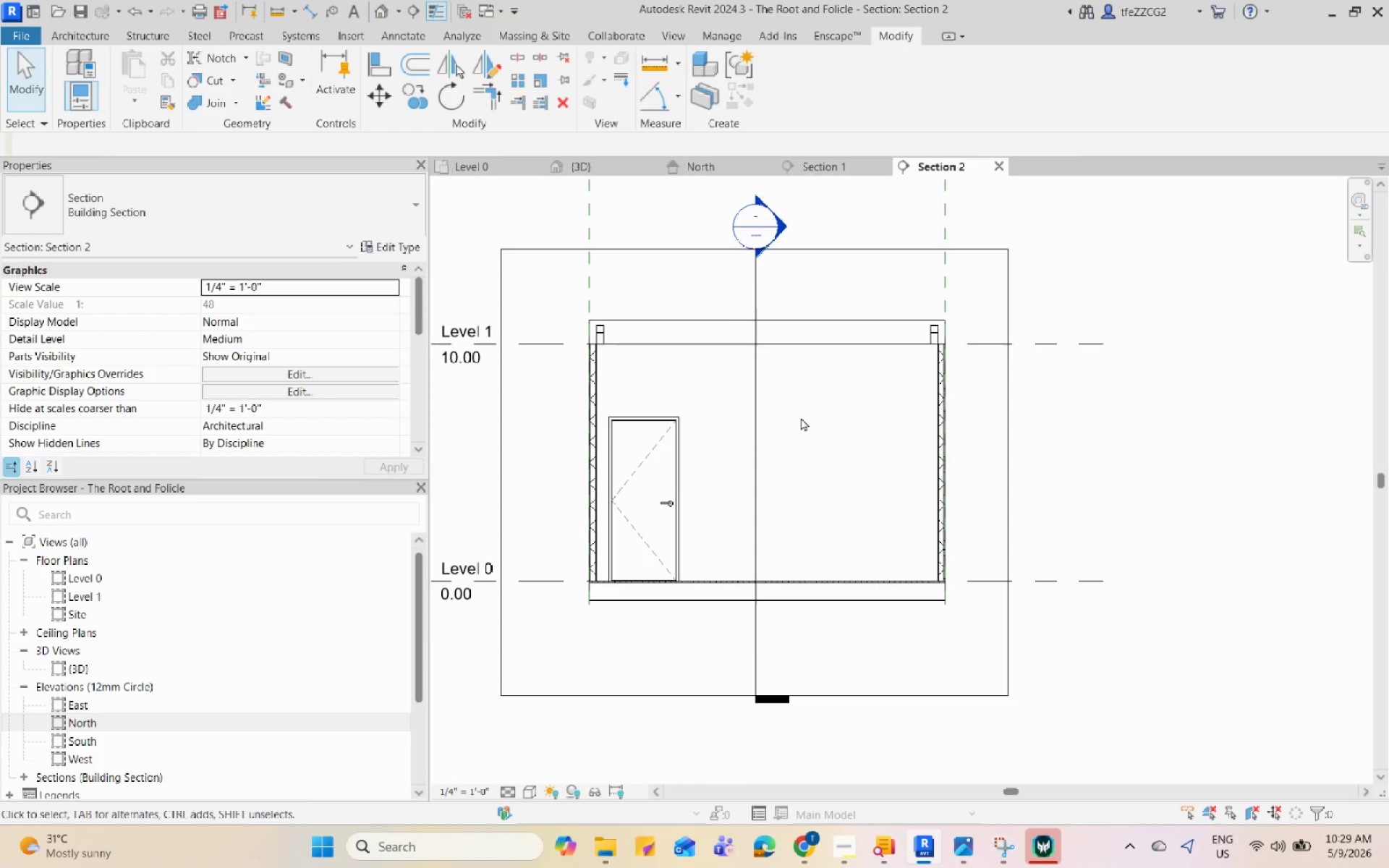 
scroll: coordinate [787, 403], scroll_direction: up, amount: 3.0
 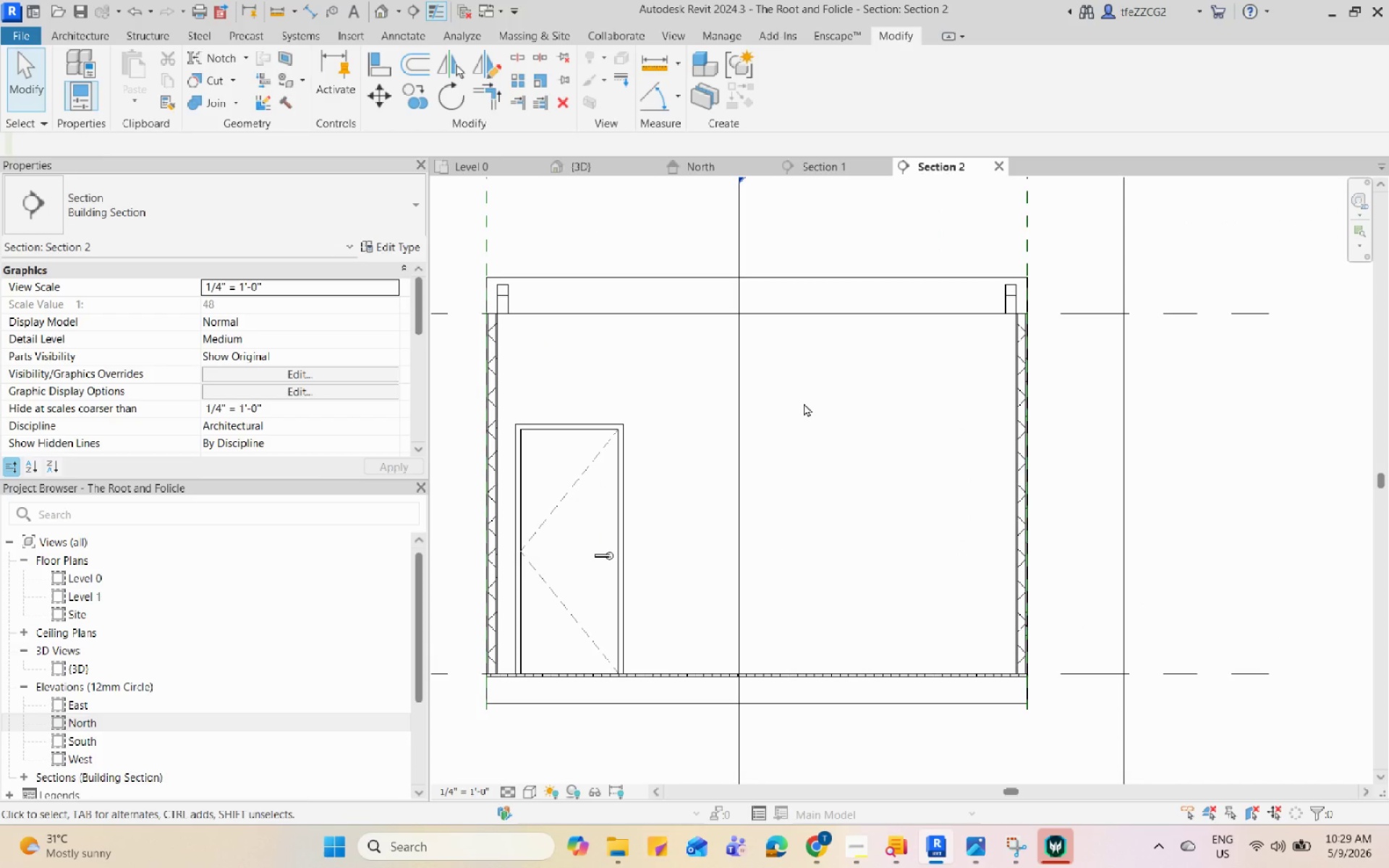 
wait(16.51)
 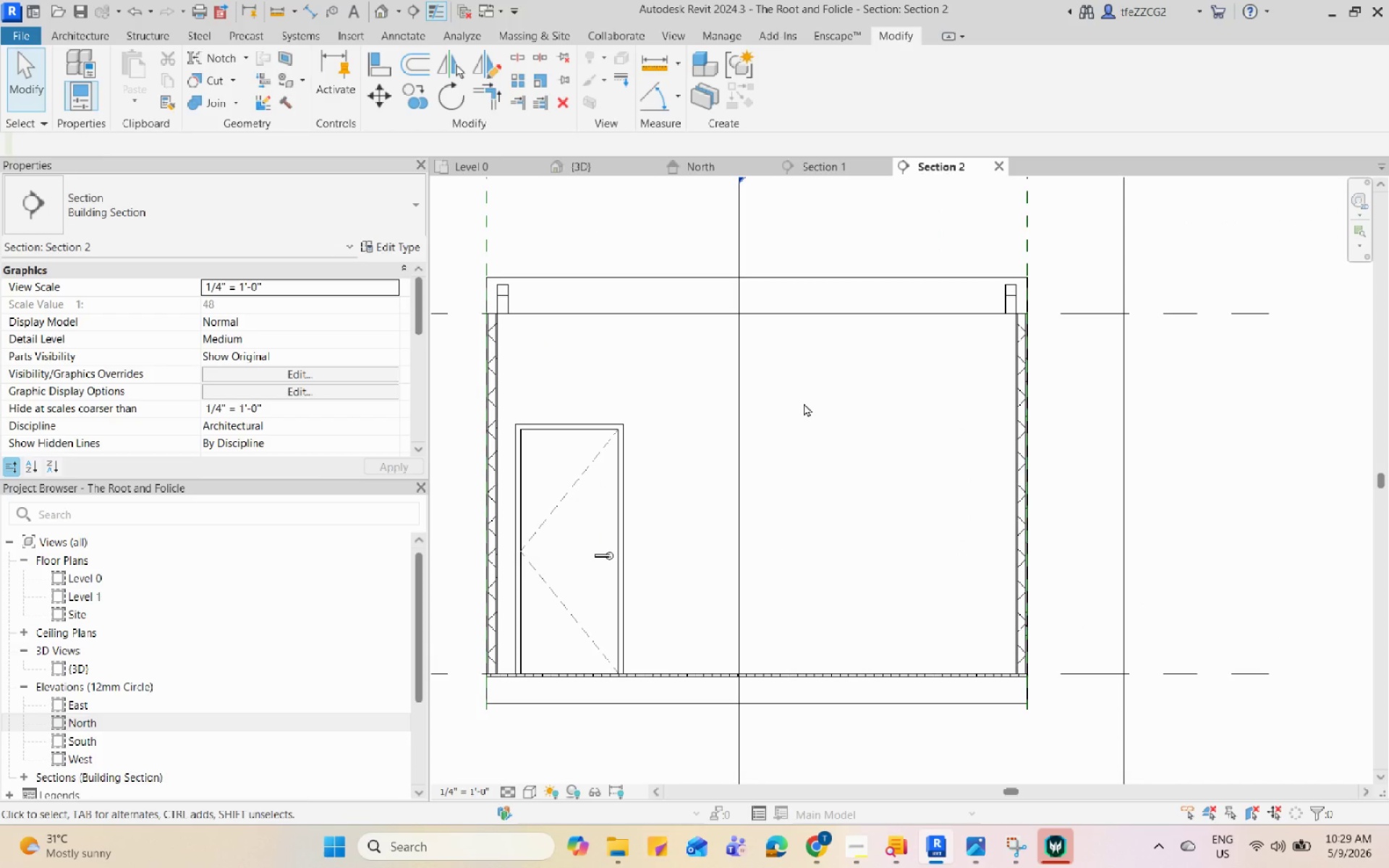 
left_click([987, 853])
 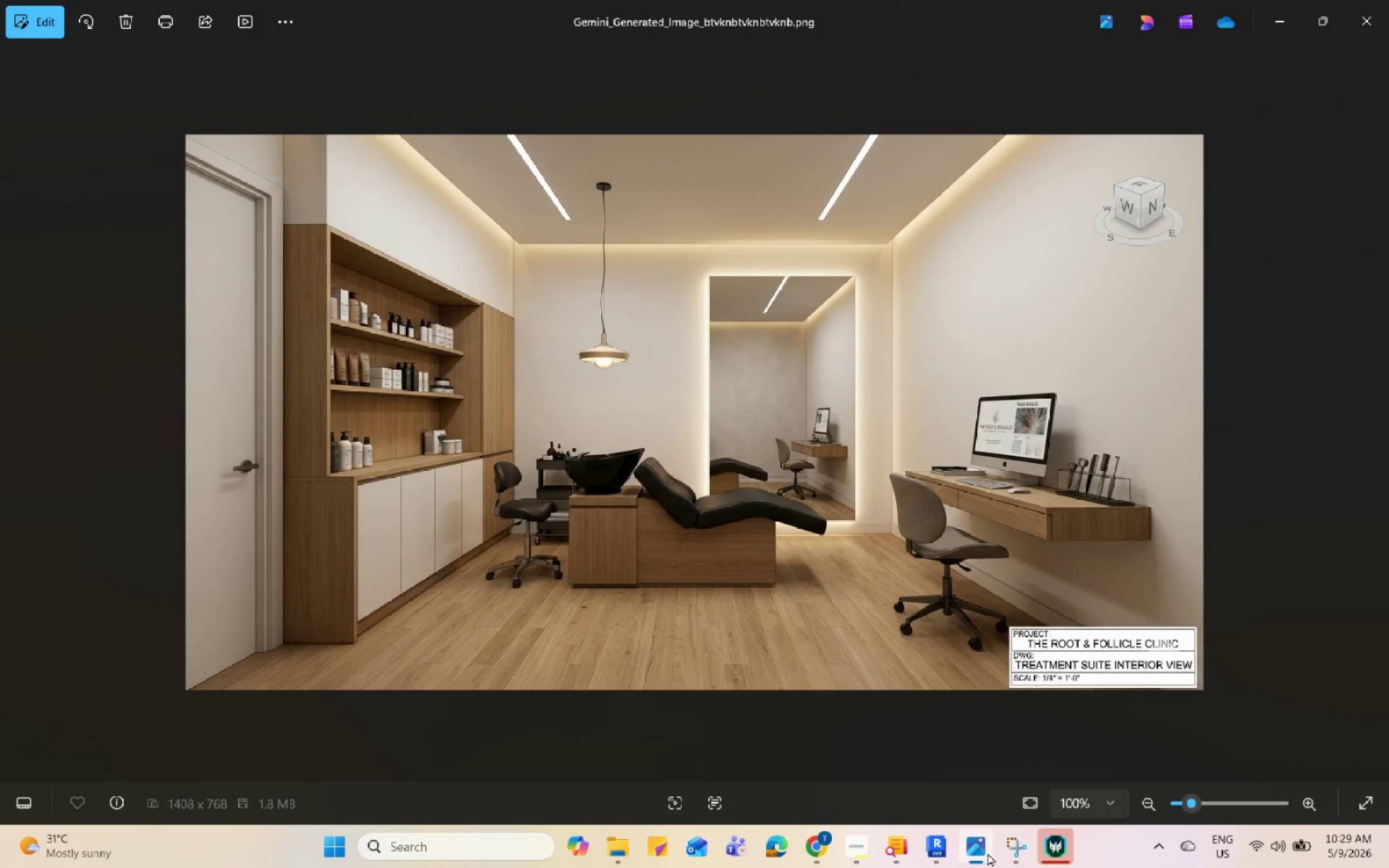 
left_click([987, 853])
 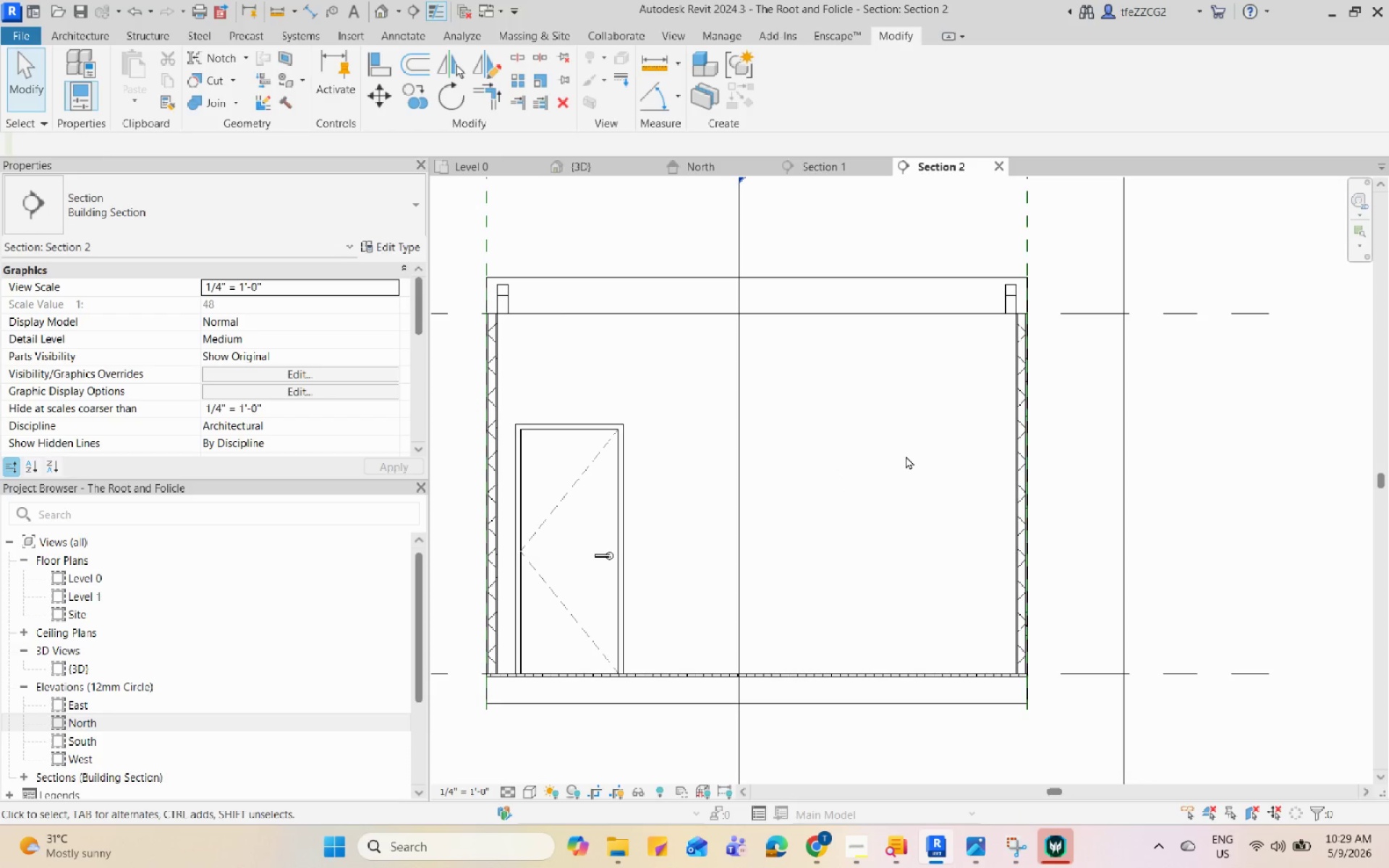 
type(rp)
 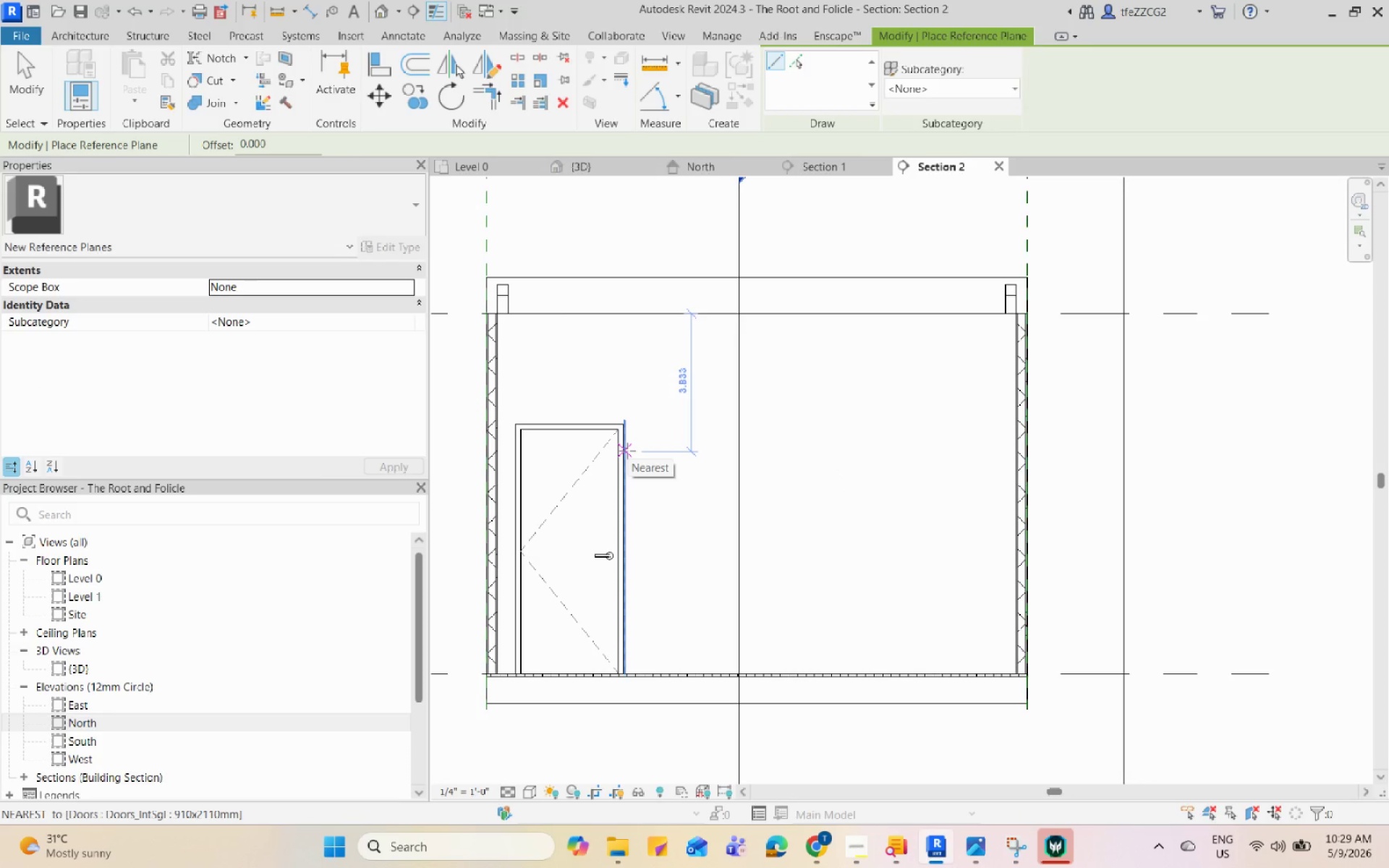 
scroll: coordinate [627, 445], scroll_direction: up, amount: 11.0
 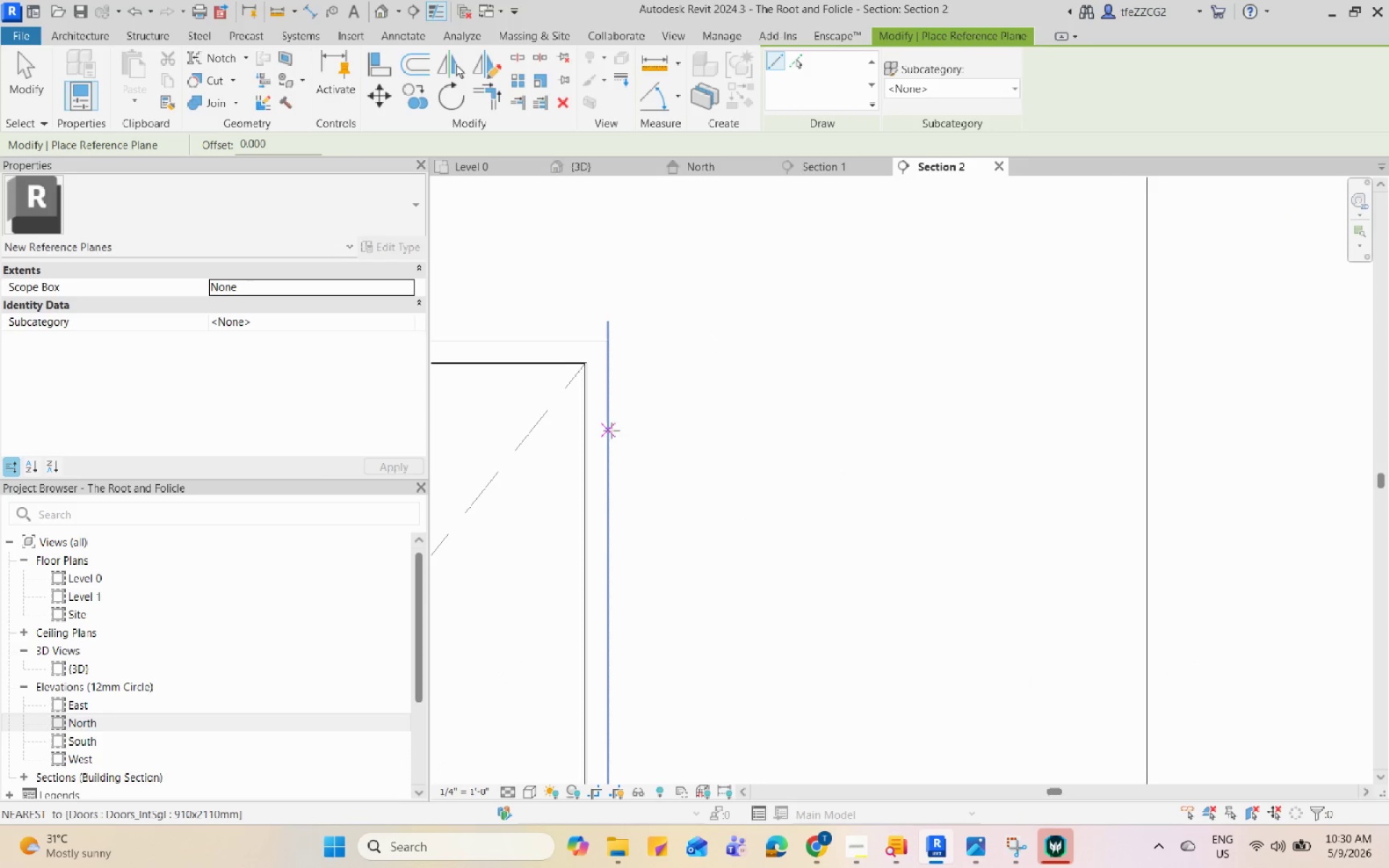 
left_click([608, 427])
 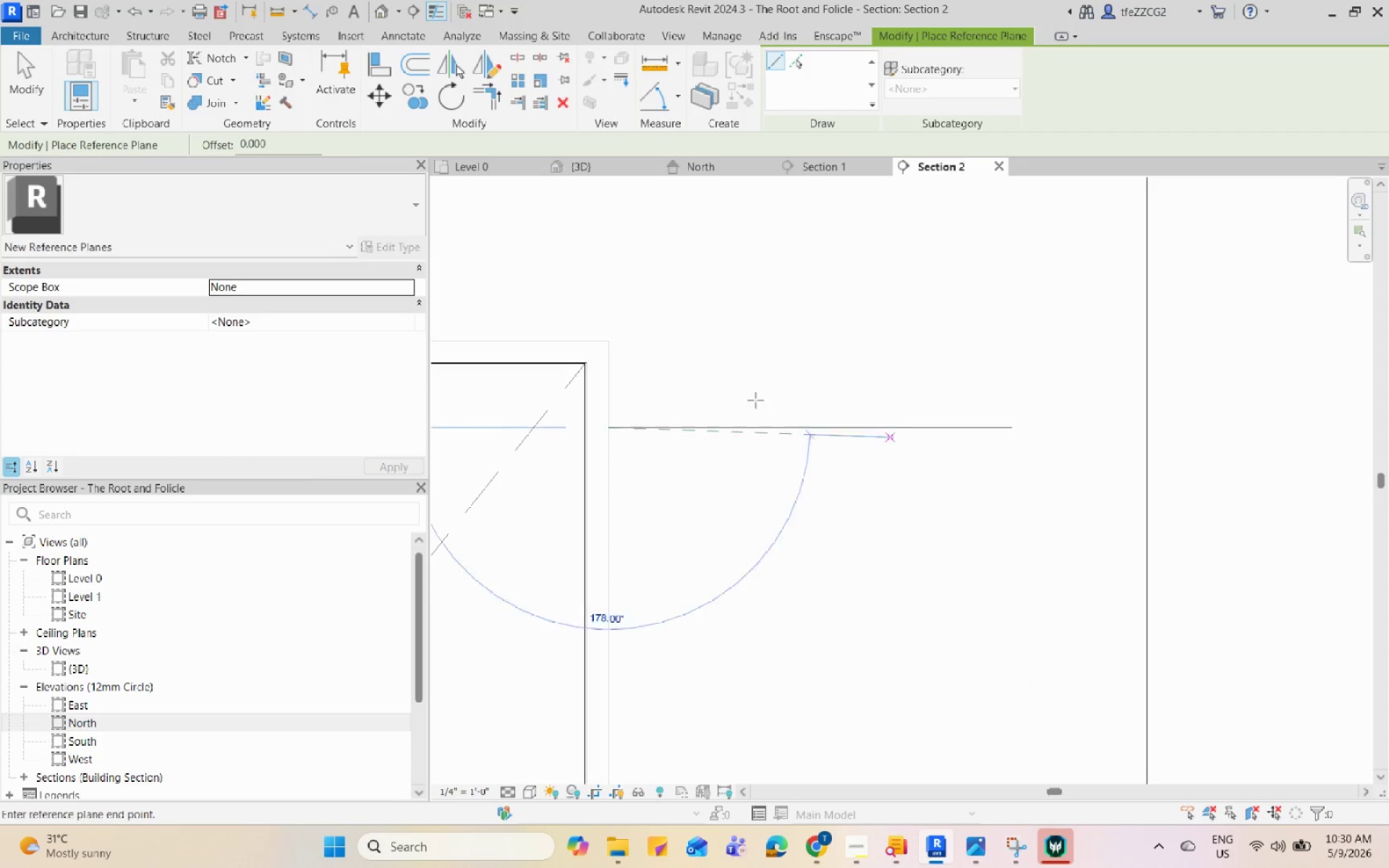 
scroll: coordinate [950, 391], scroll_direction: down, amount: 6.0
 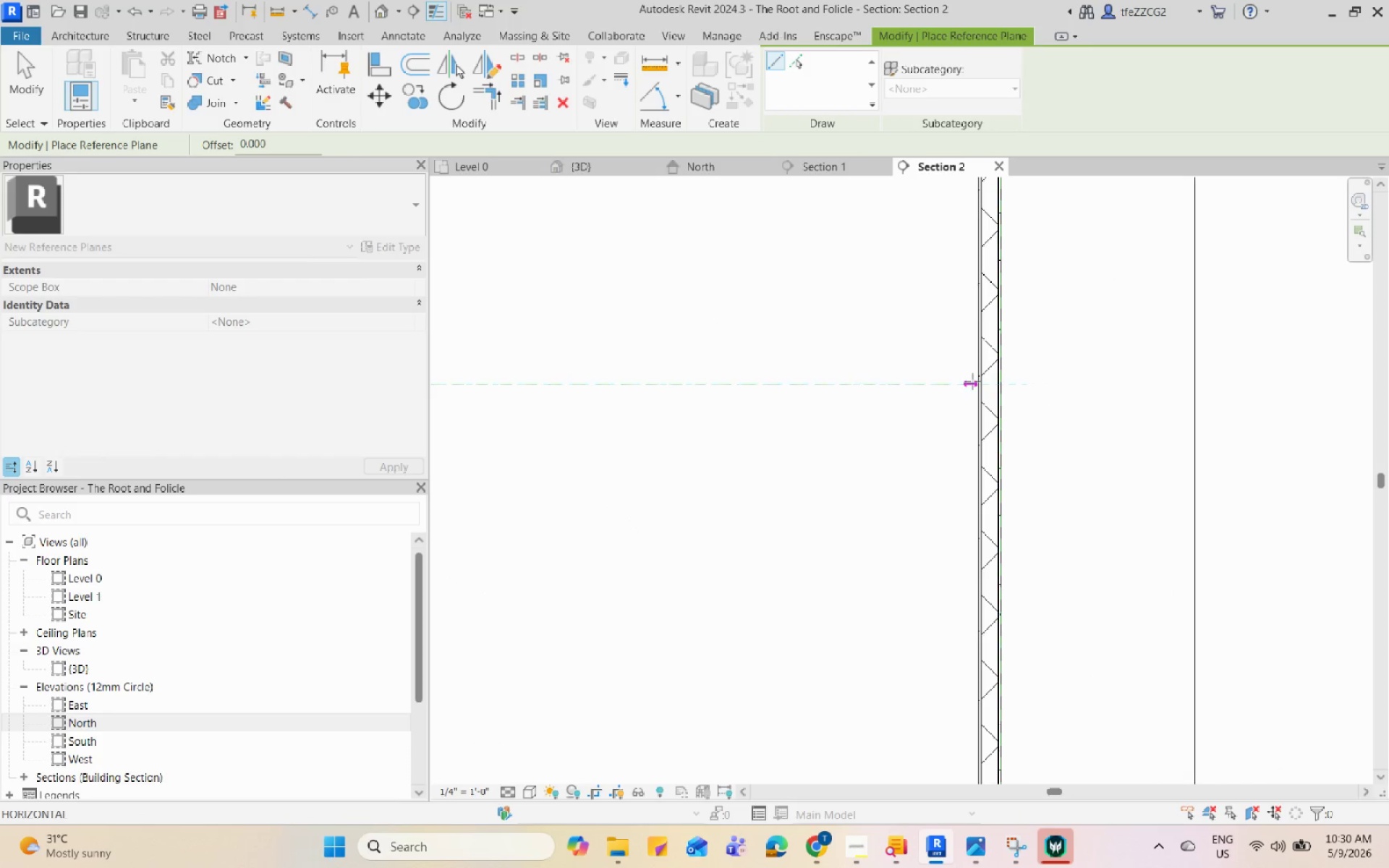 
left_click([974, 381])
 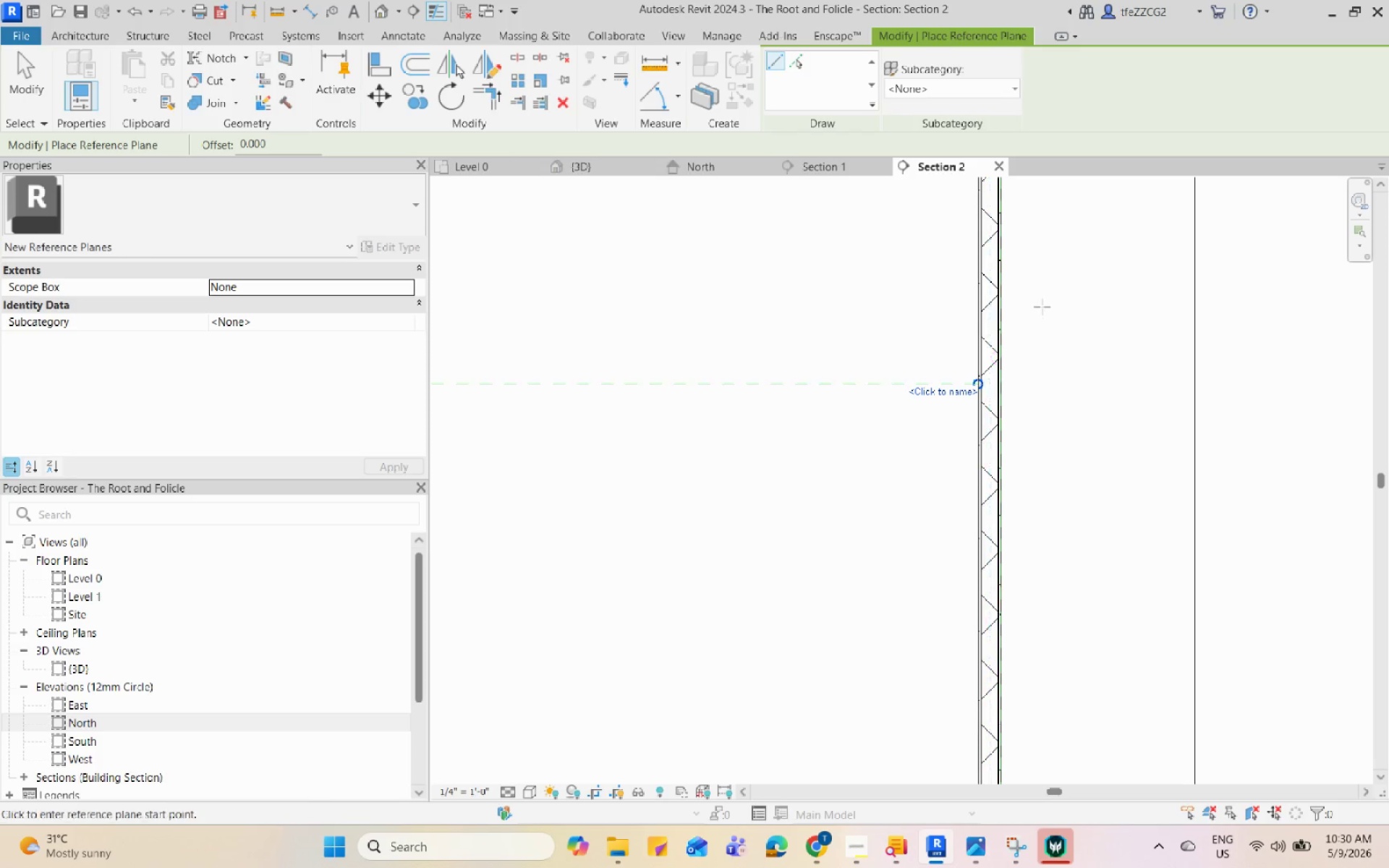 
key(Escape)
 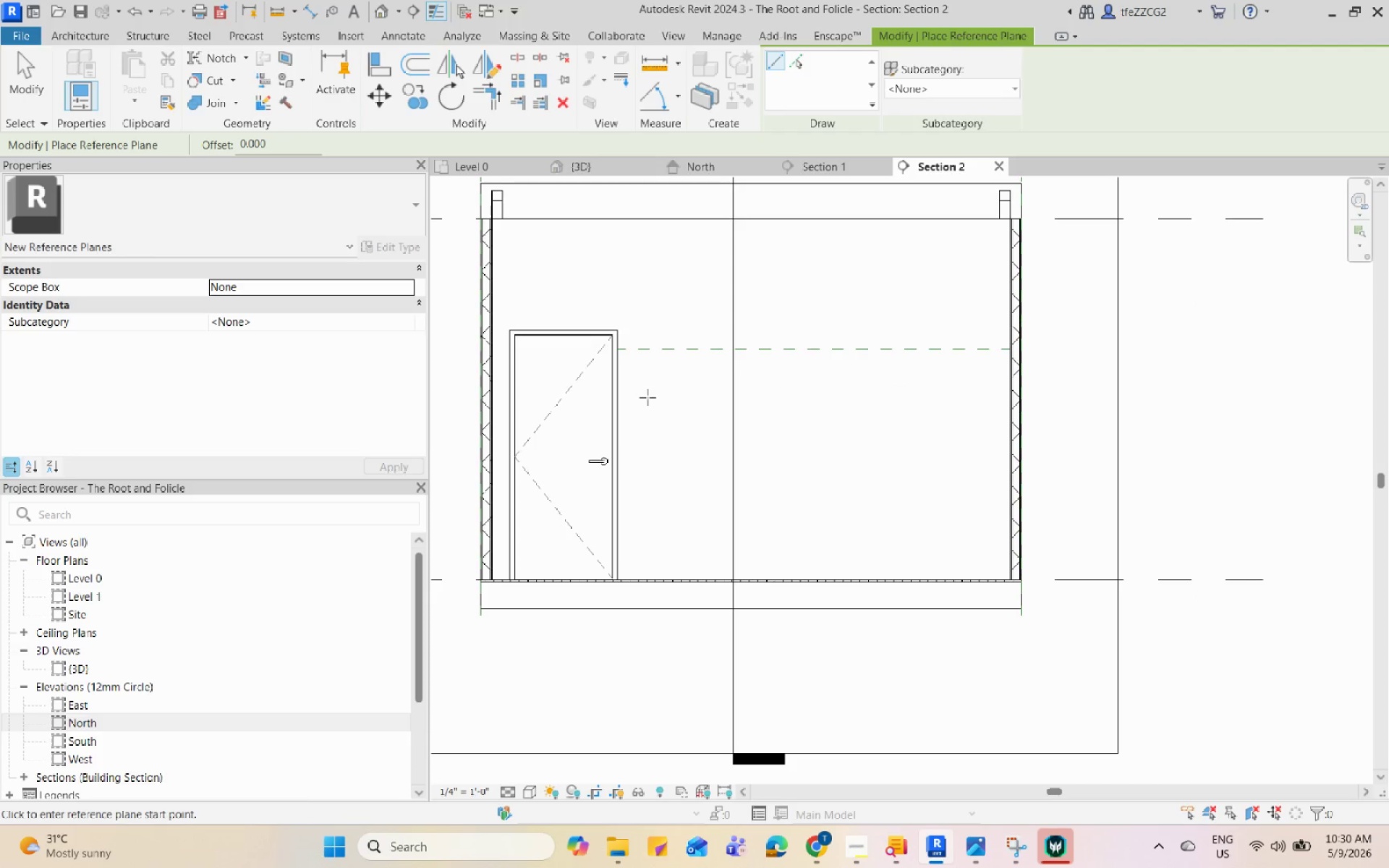 
scroll: coordinate [1042, 316], scroll_direction: down, amount: 5.0
 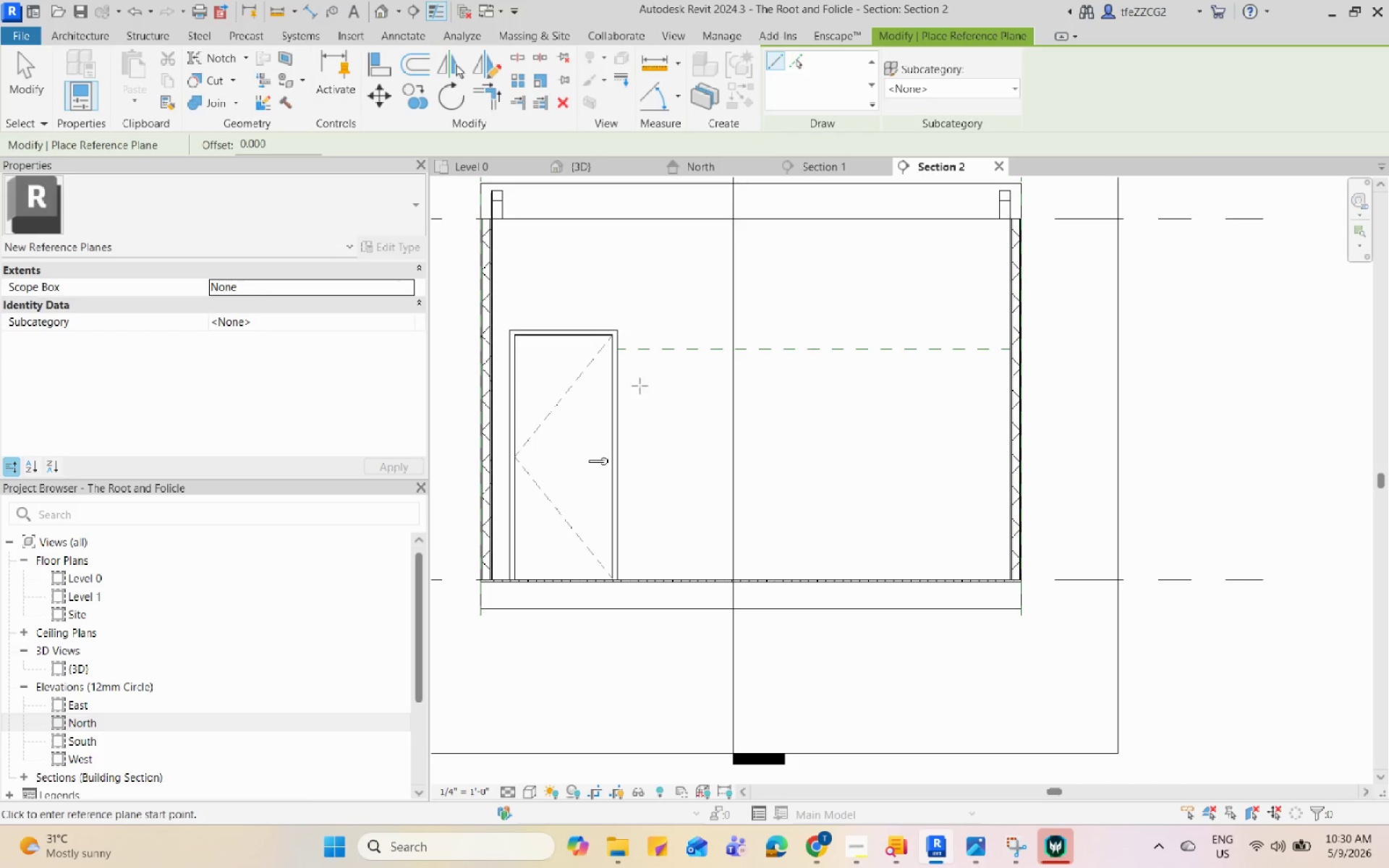 
key(Escape)
 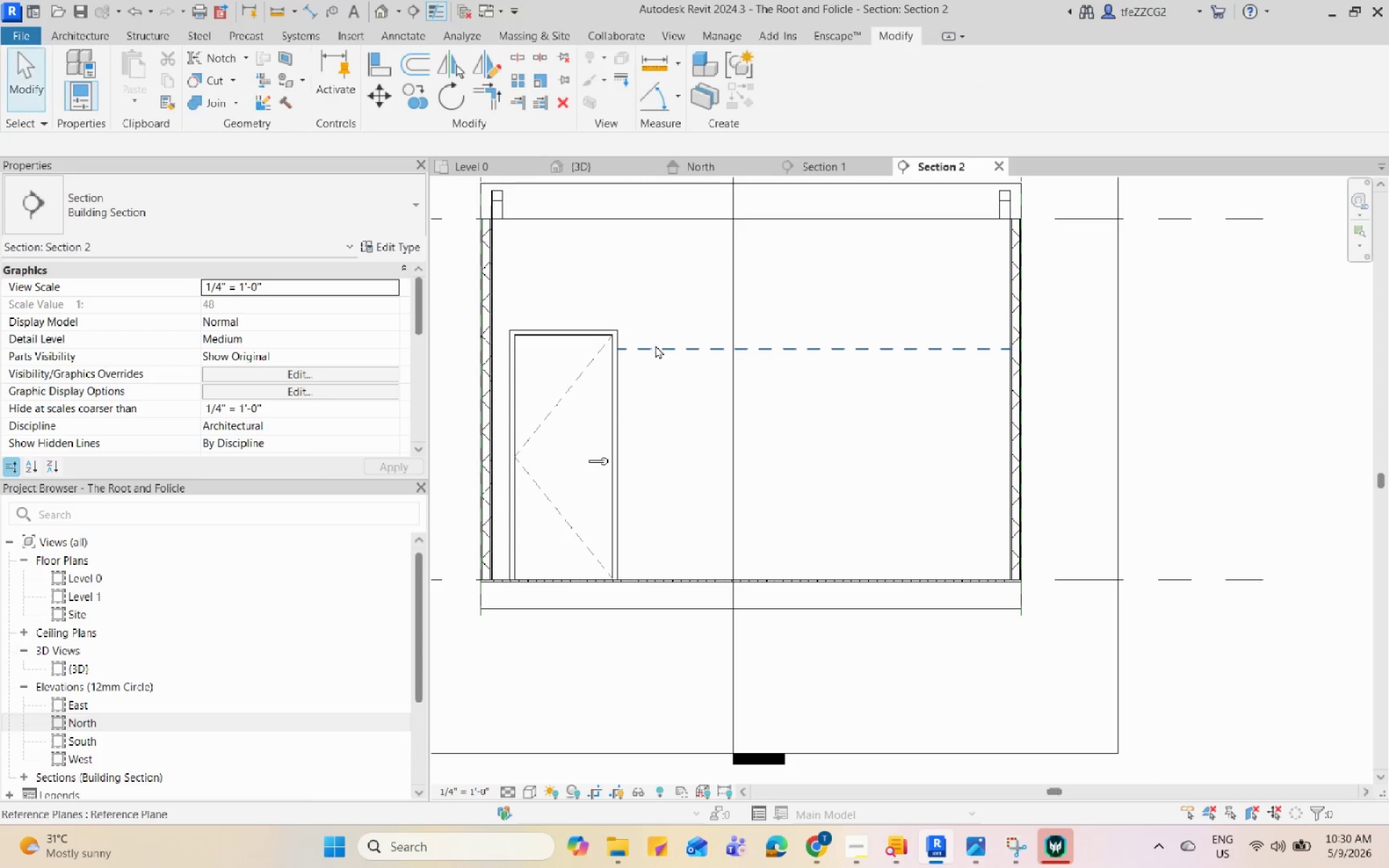 
left_click([657, 344])
 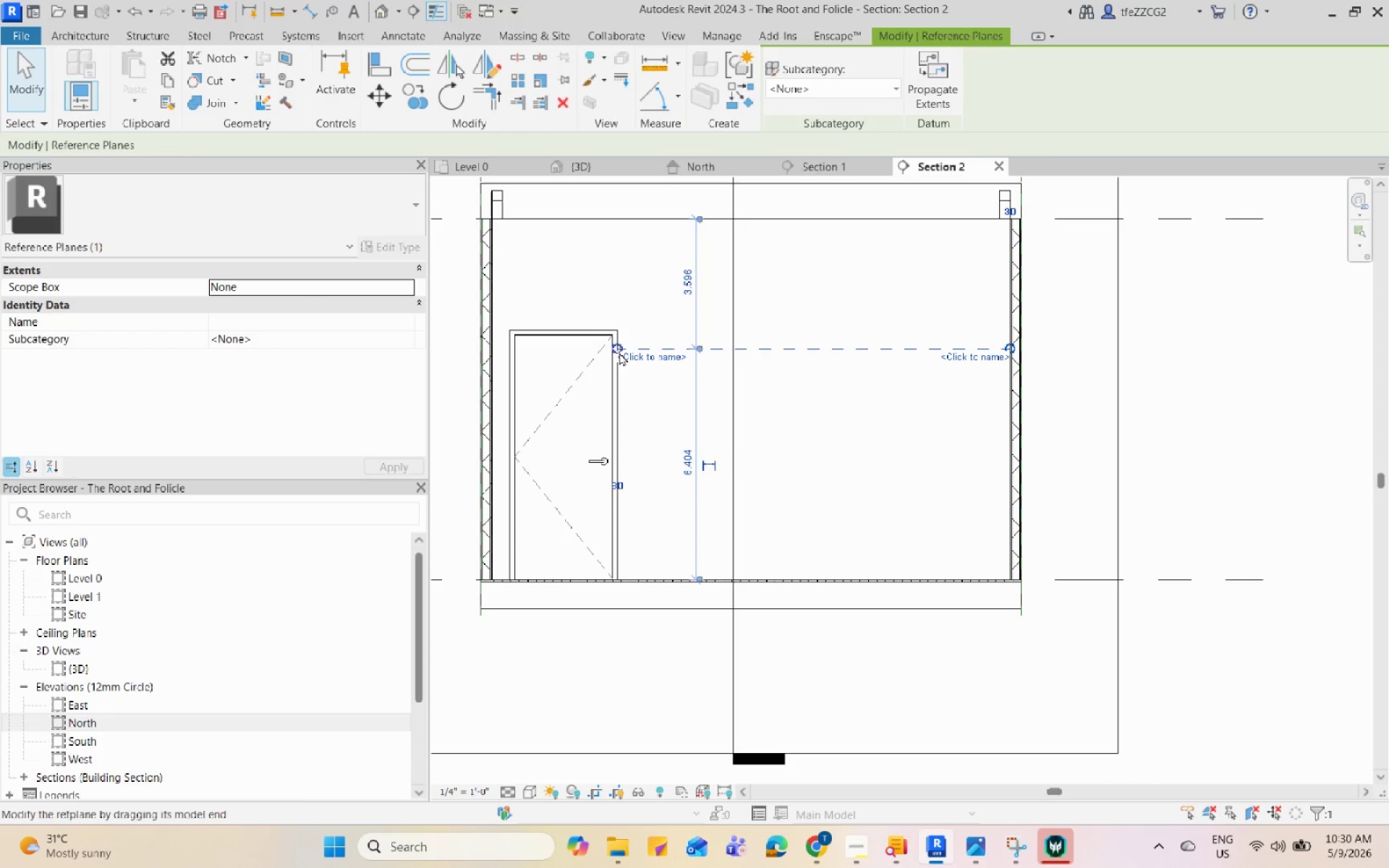 
left_click_drag(start_coordinate=[614, 352], to_coordinate=[564, 352])
 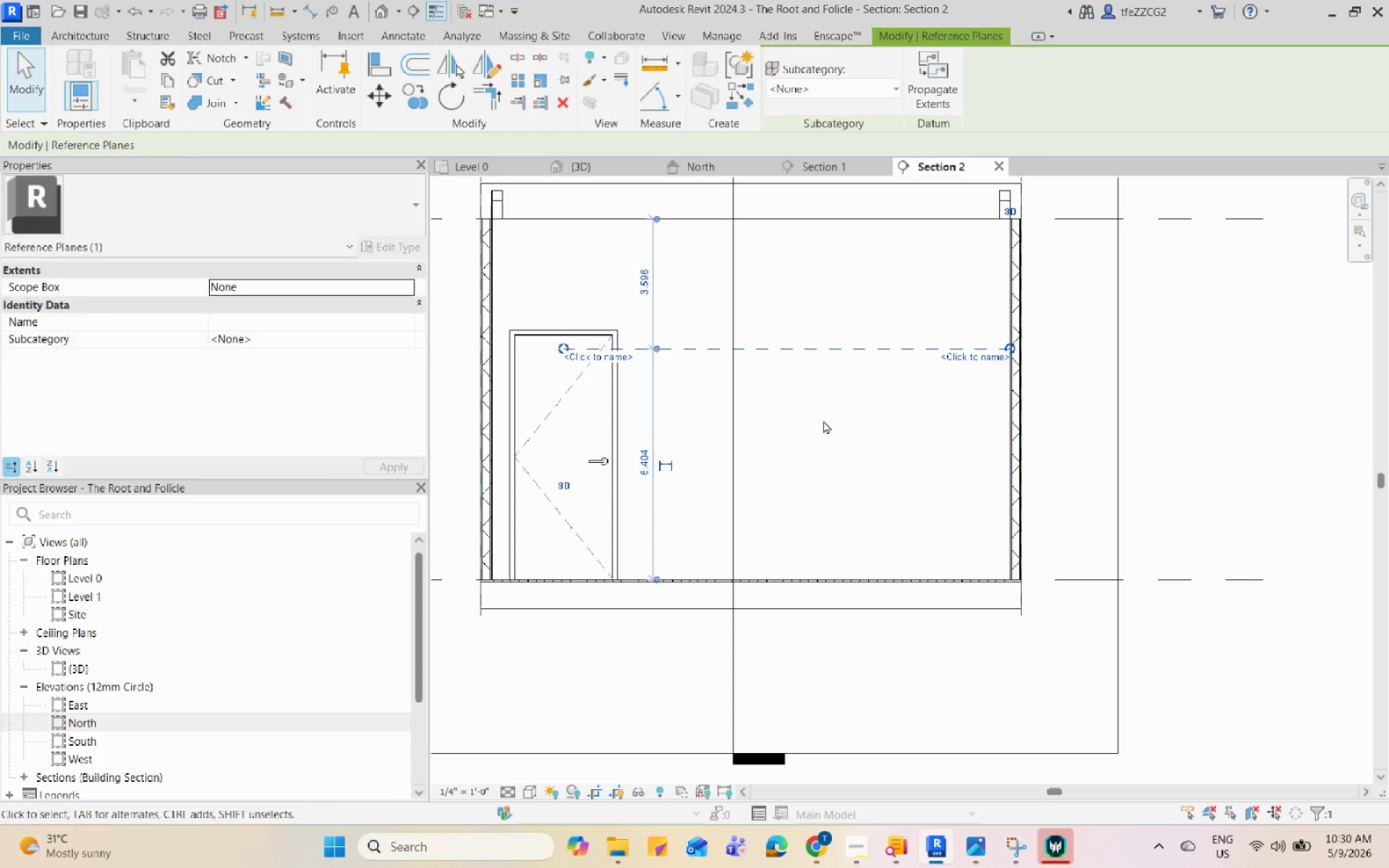 
key(Escape)
 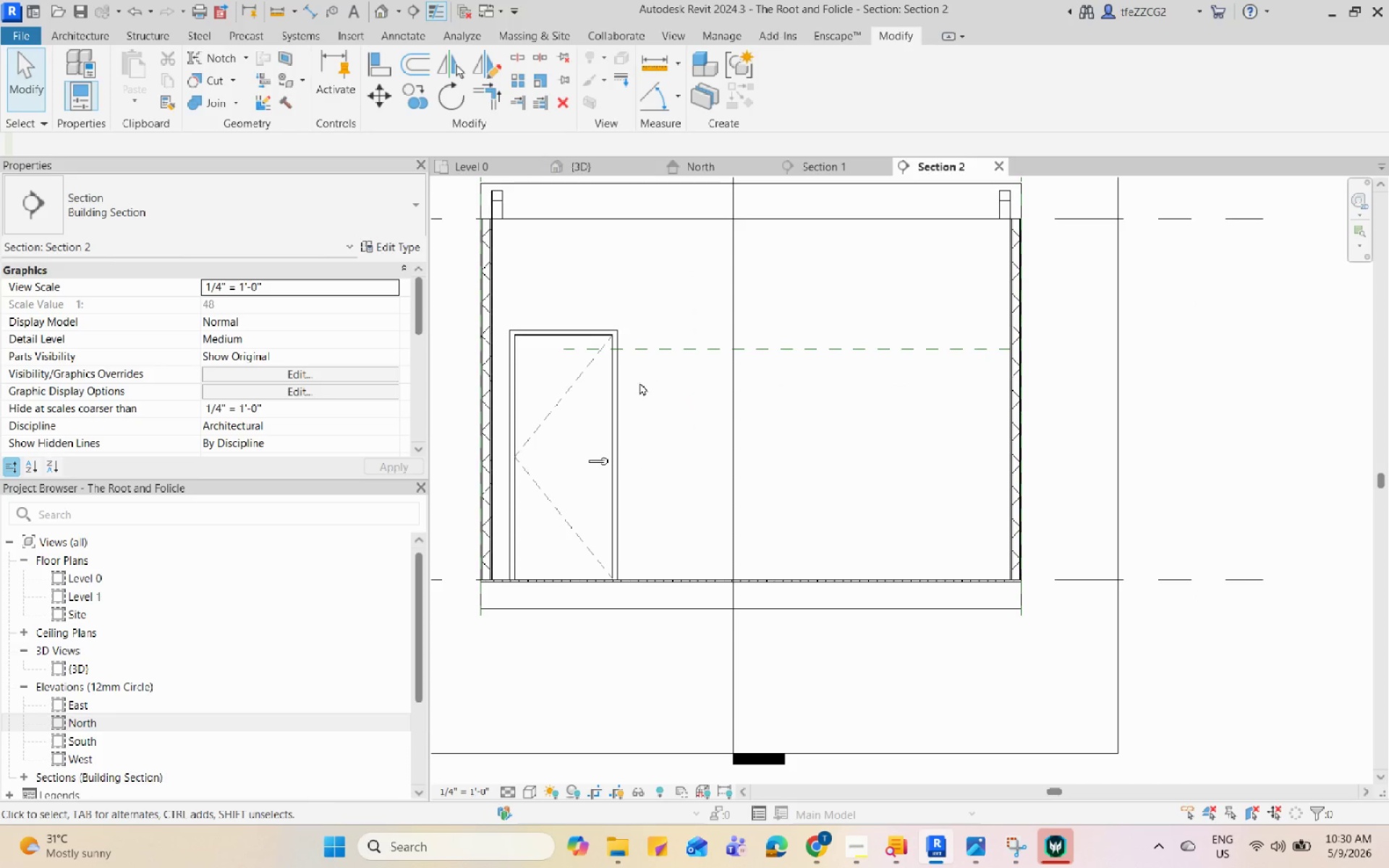 
scroll: coordinate [615, 503], scroll_direction: up, amount: 1.0
 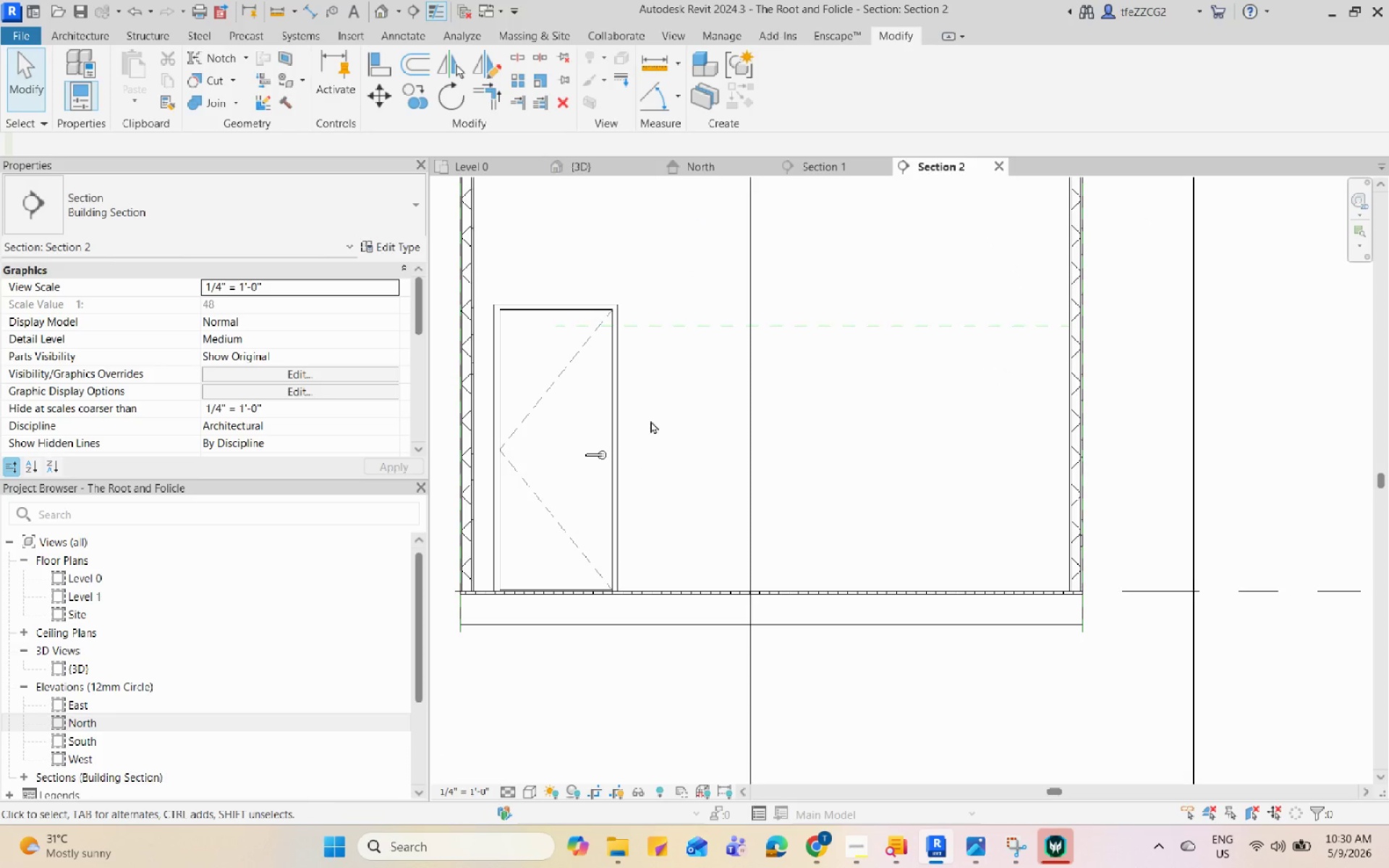 
left_click([636, 329])
 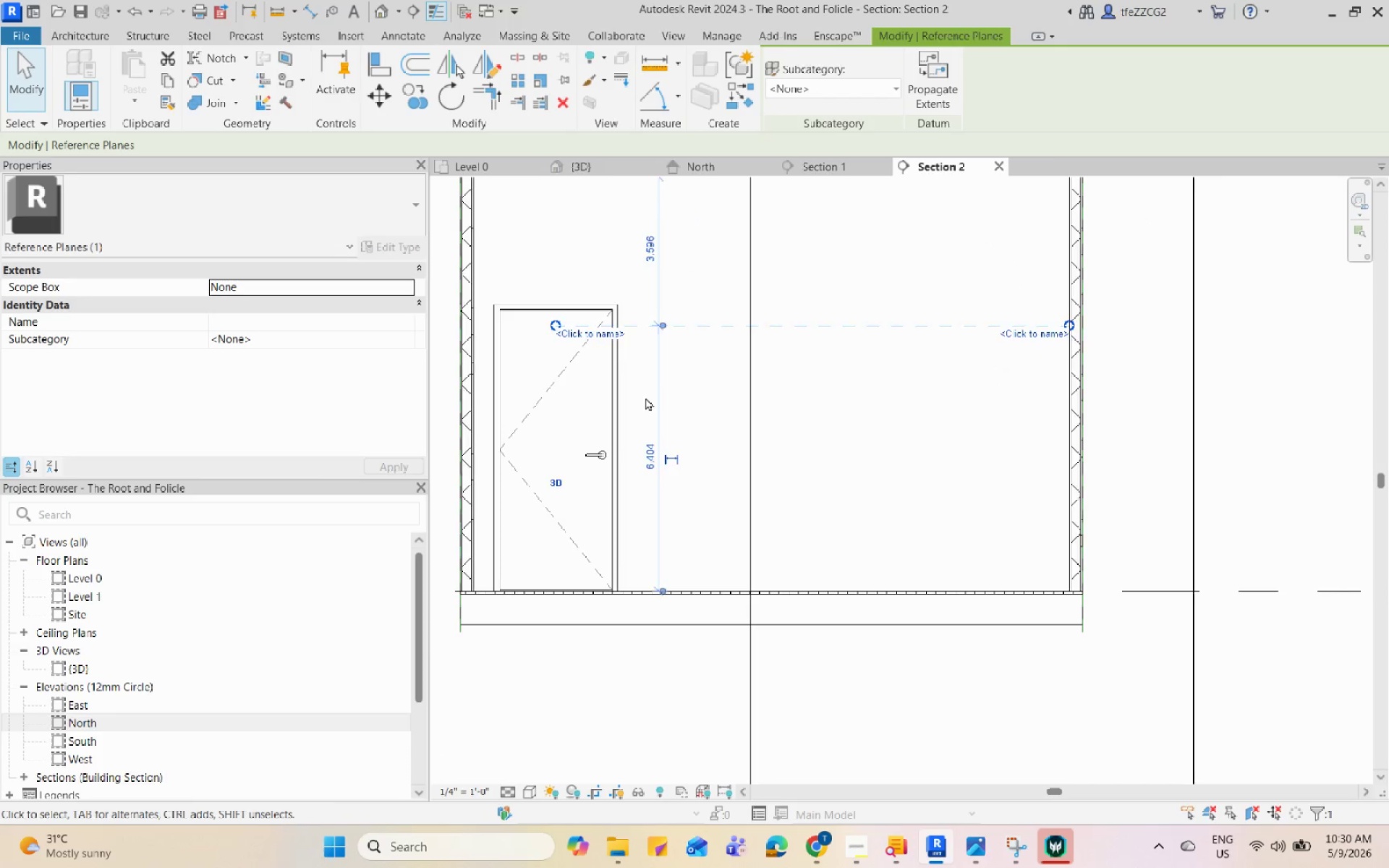 
left_click([797, 409])
 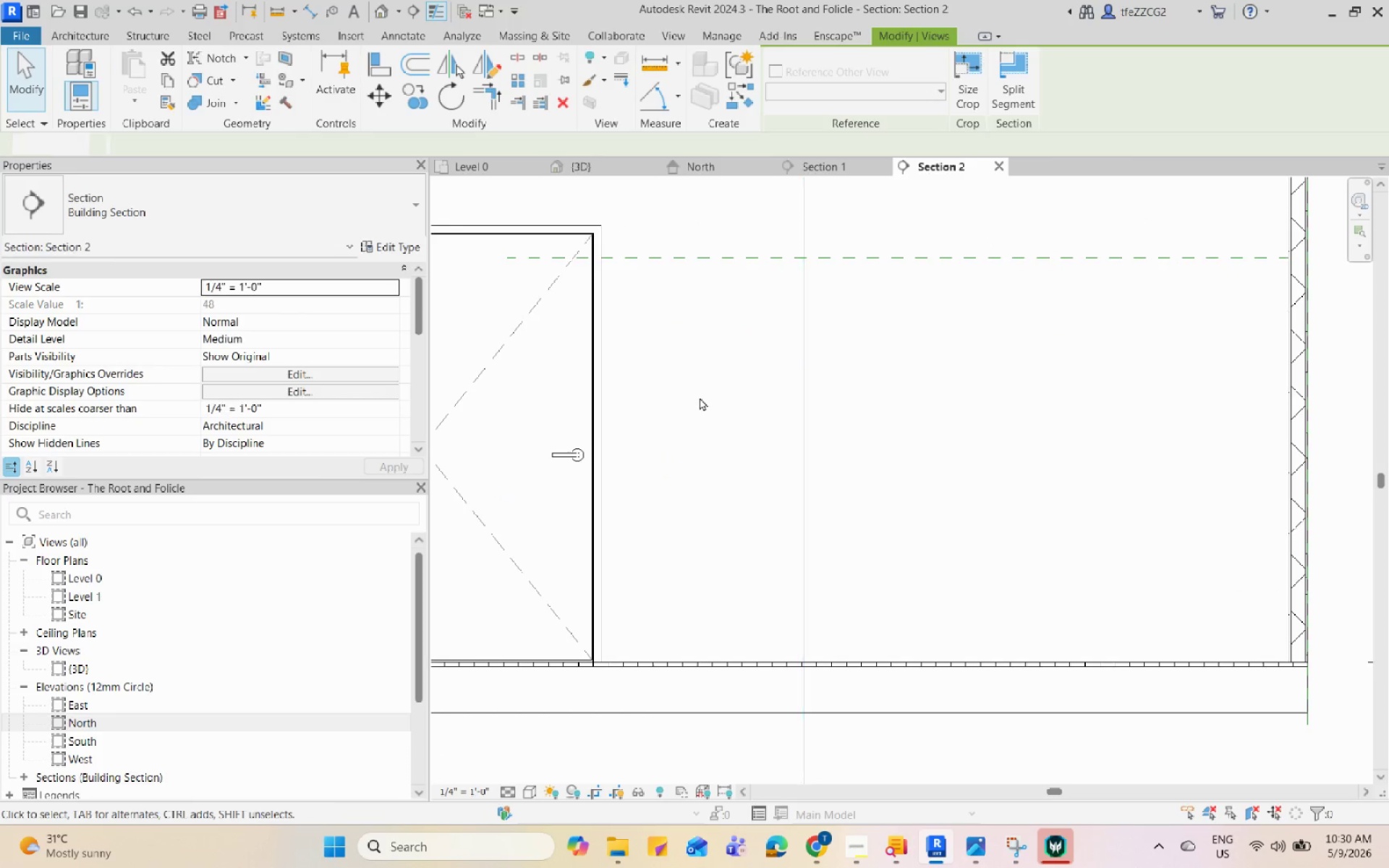 
scroll: coordinate [650, 456], scroll_direction: up, amount: 3.0
 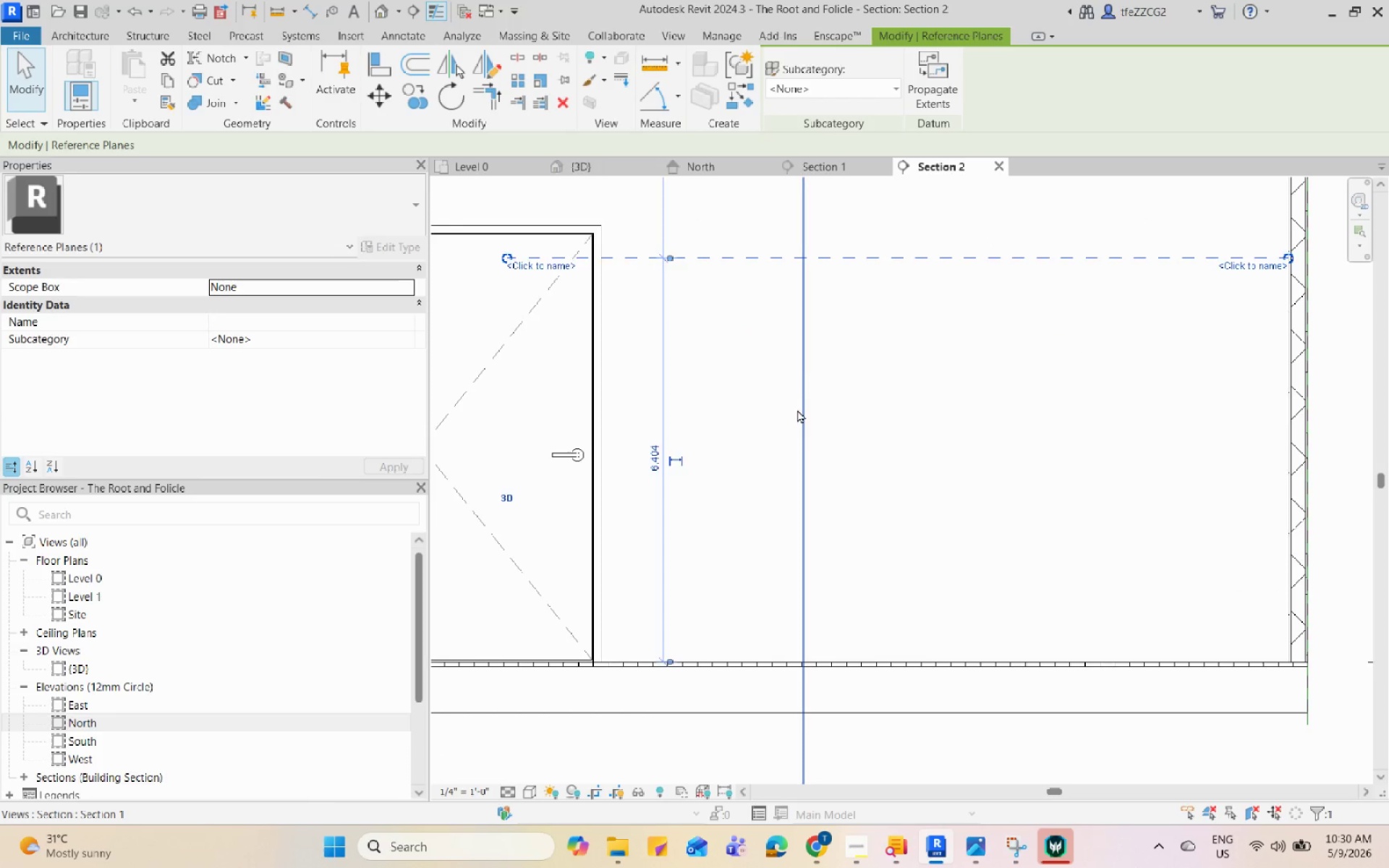 
scroll: coordinate [740, 427], scroll_direction: down, amount: 4.0
 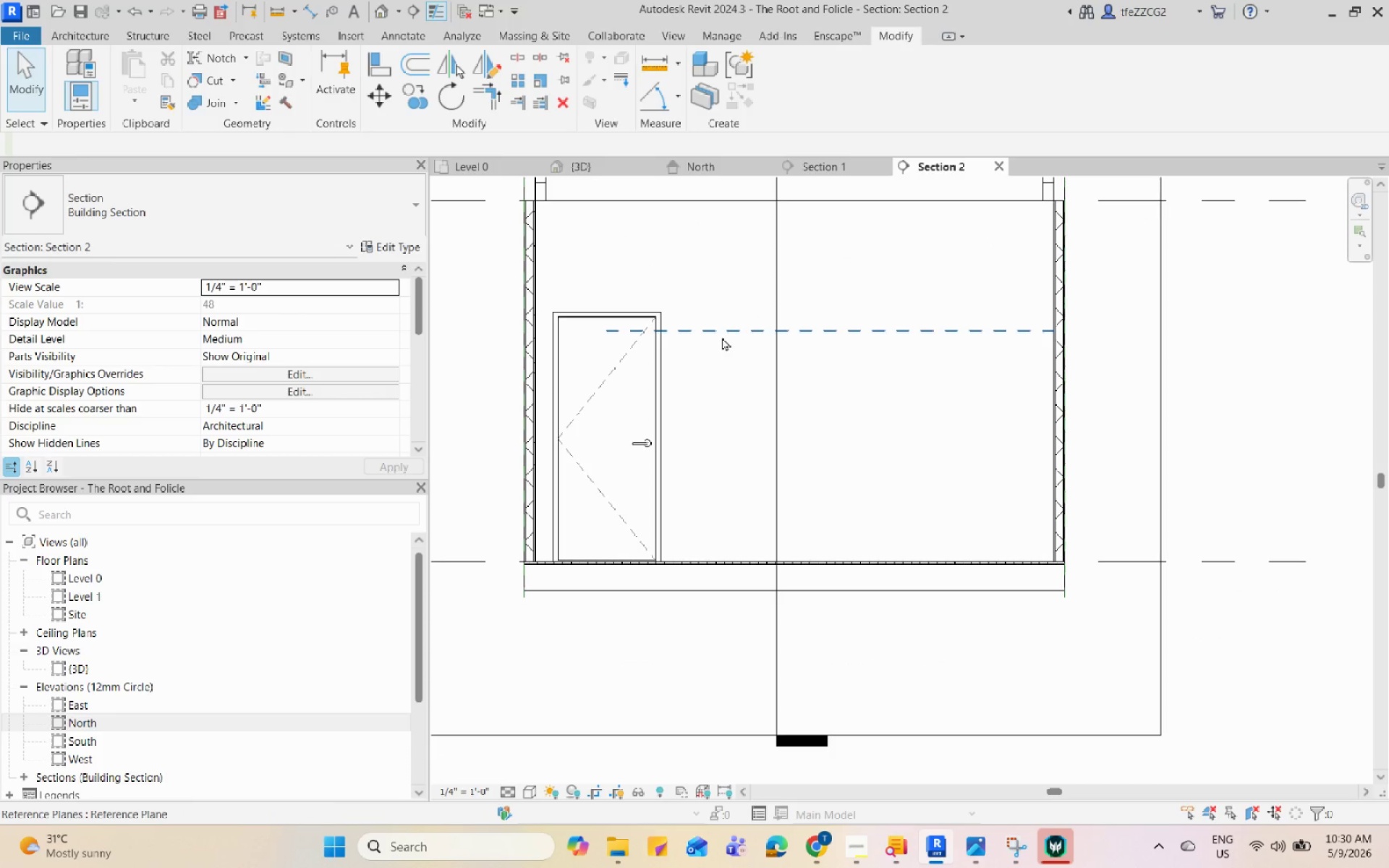 
left_click([722, 337])
 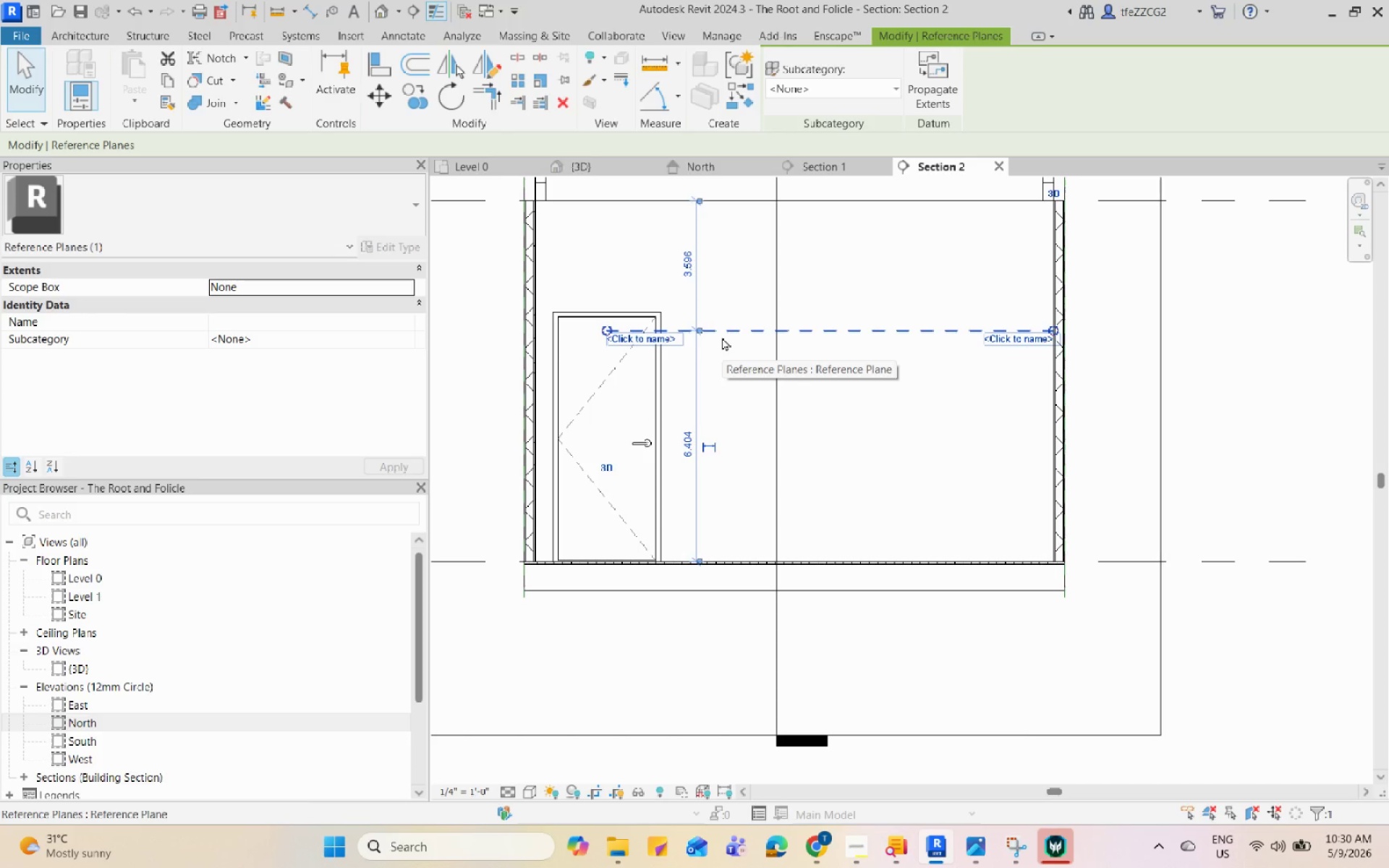 
wait(5.08)
 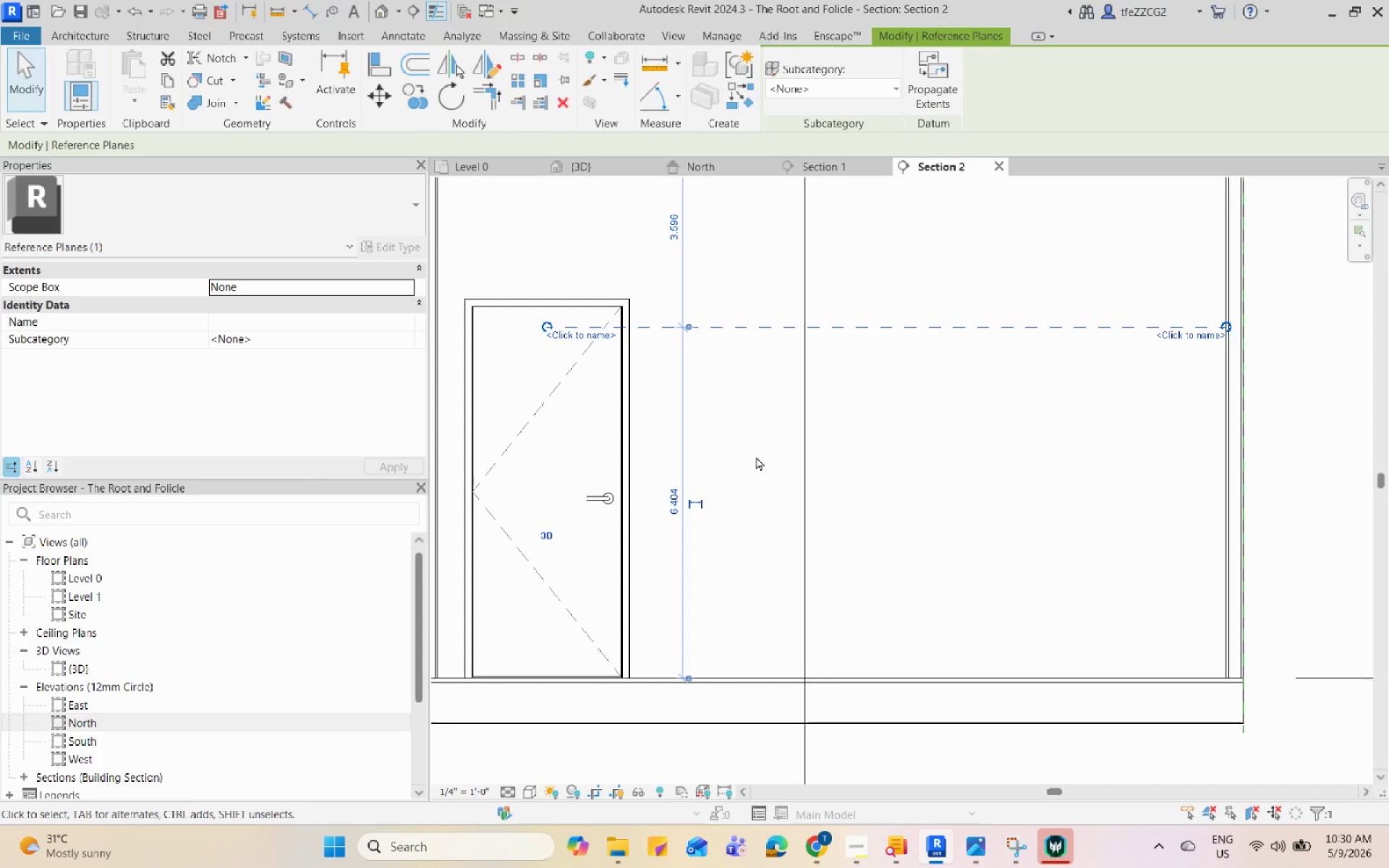 
left_click([756, 456])
 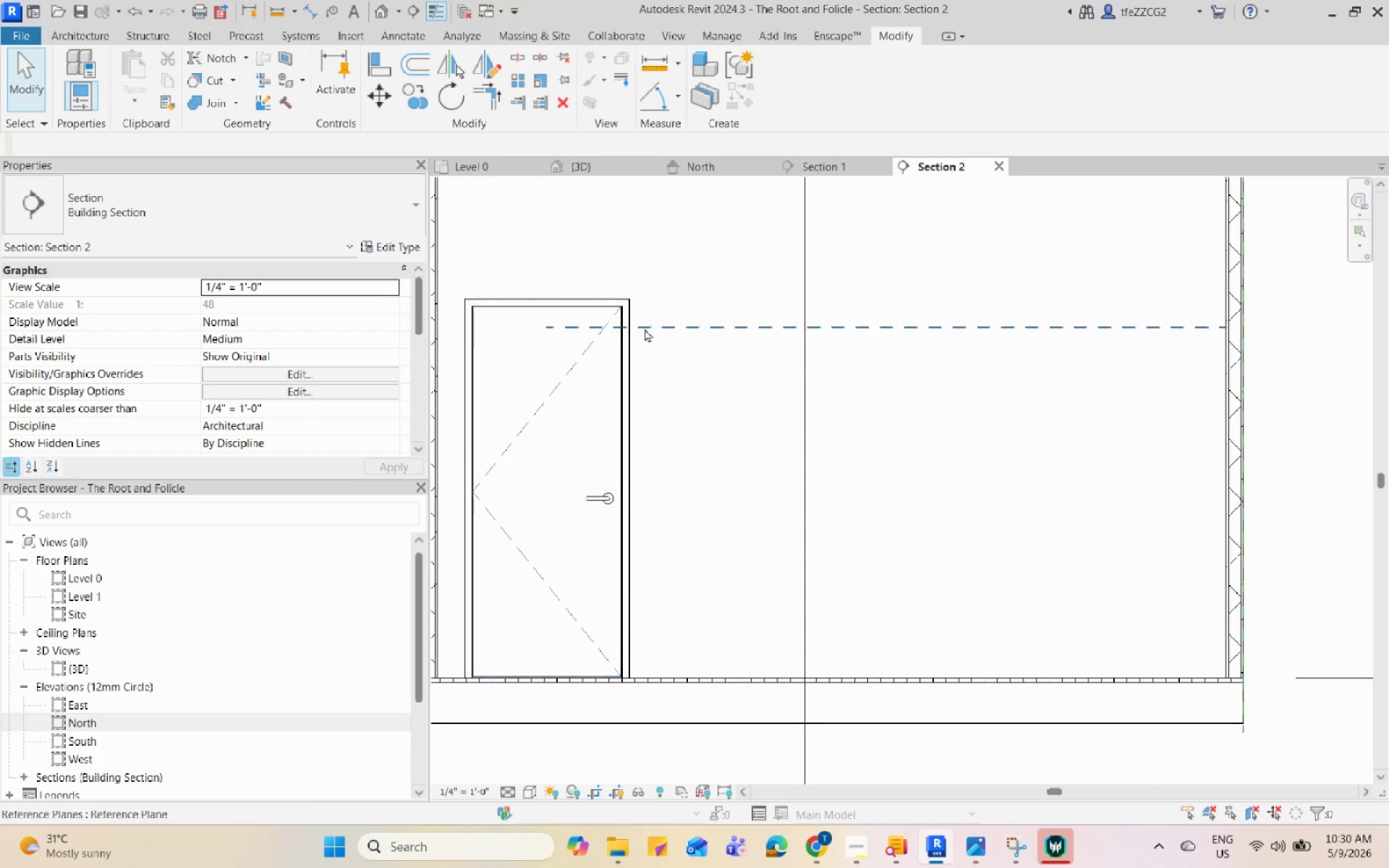 
scroll: coordinate [722, 337], scroll_direction: up, amount: 3.0
 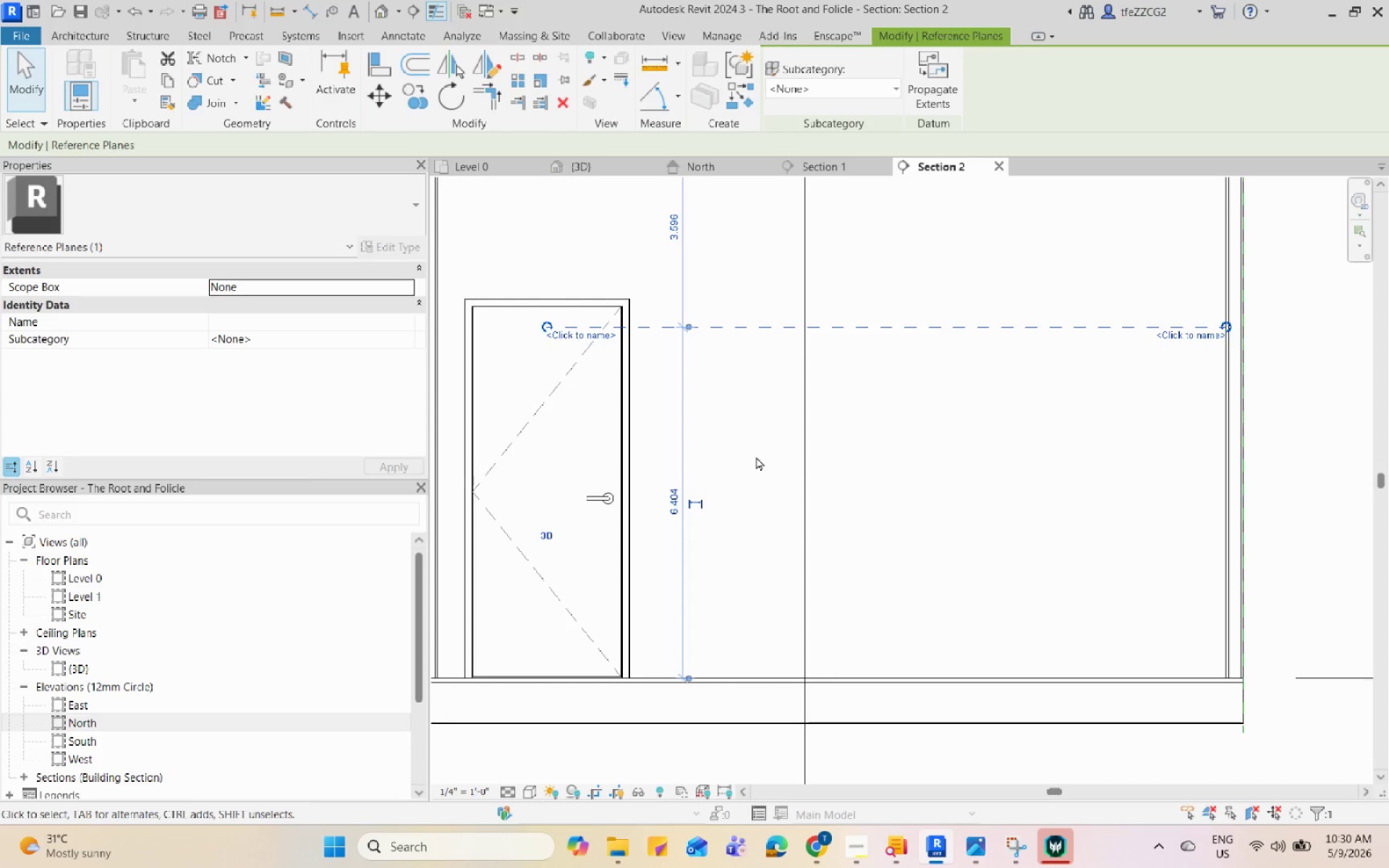 
left_click([651, 332])
 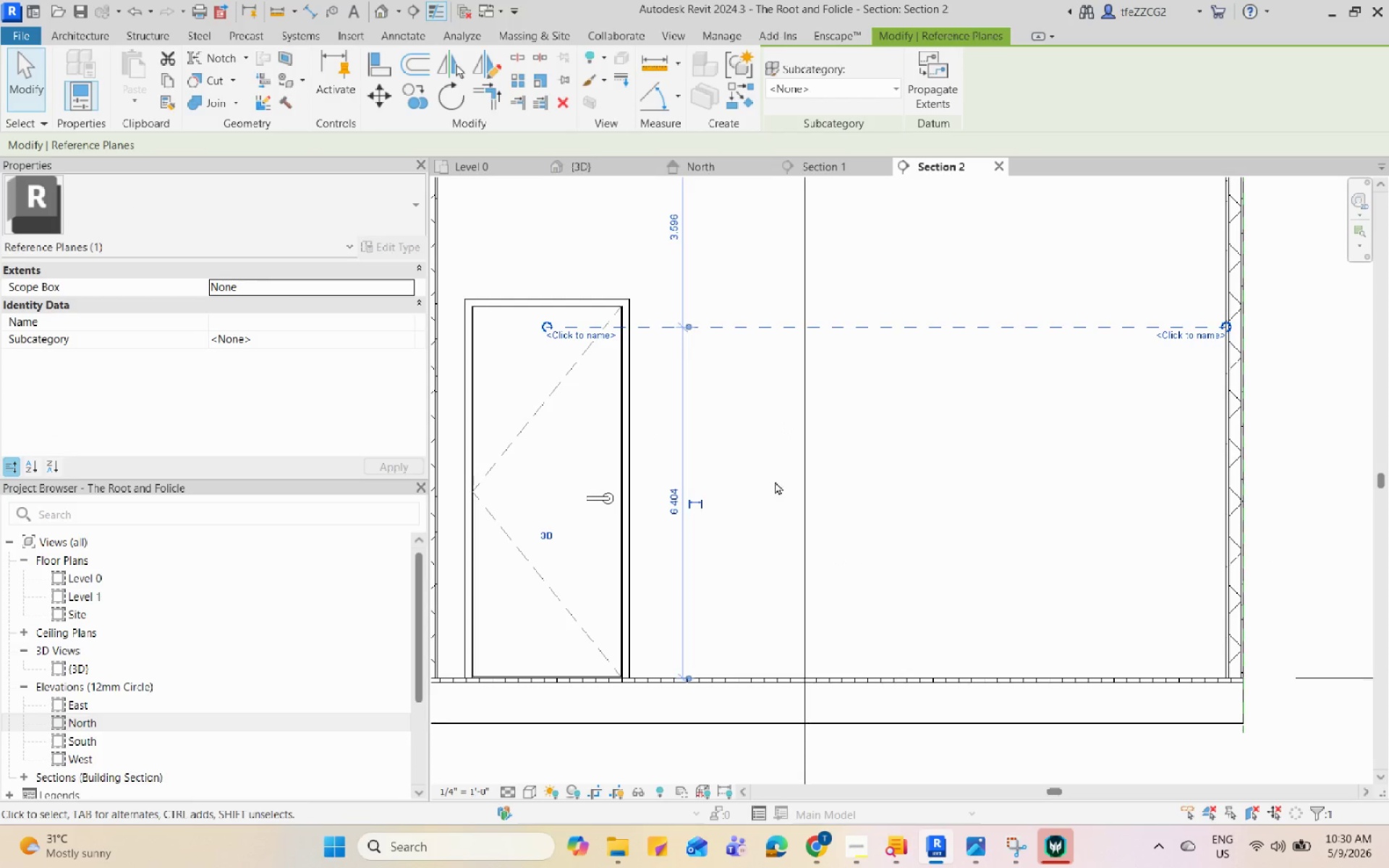 
left_click([916, 450])
 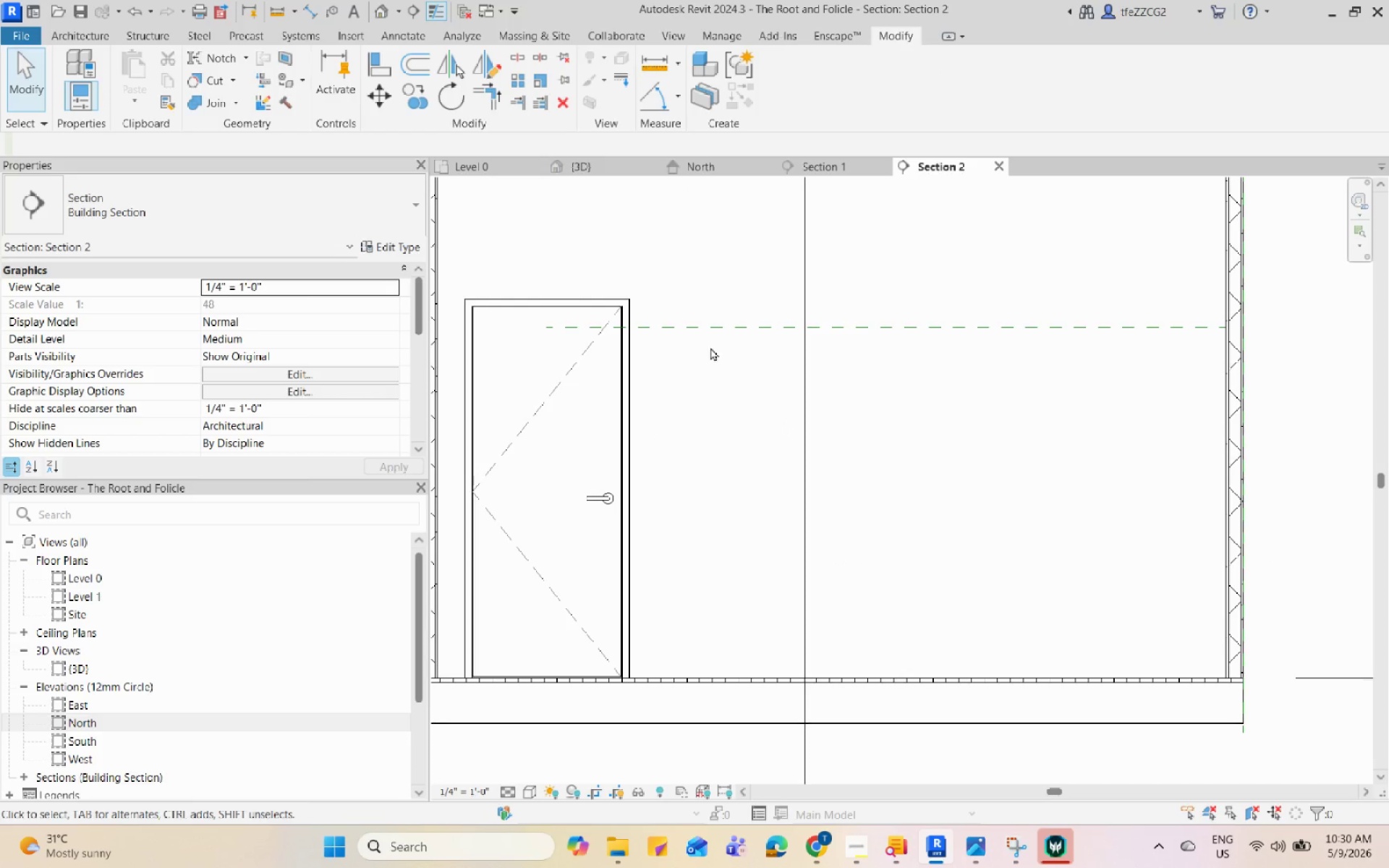 
left_click([725, 326])
 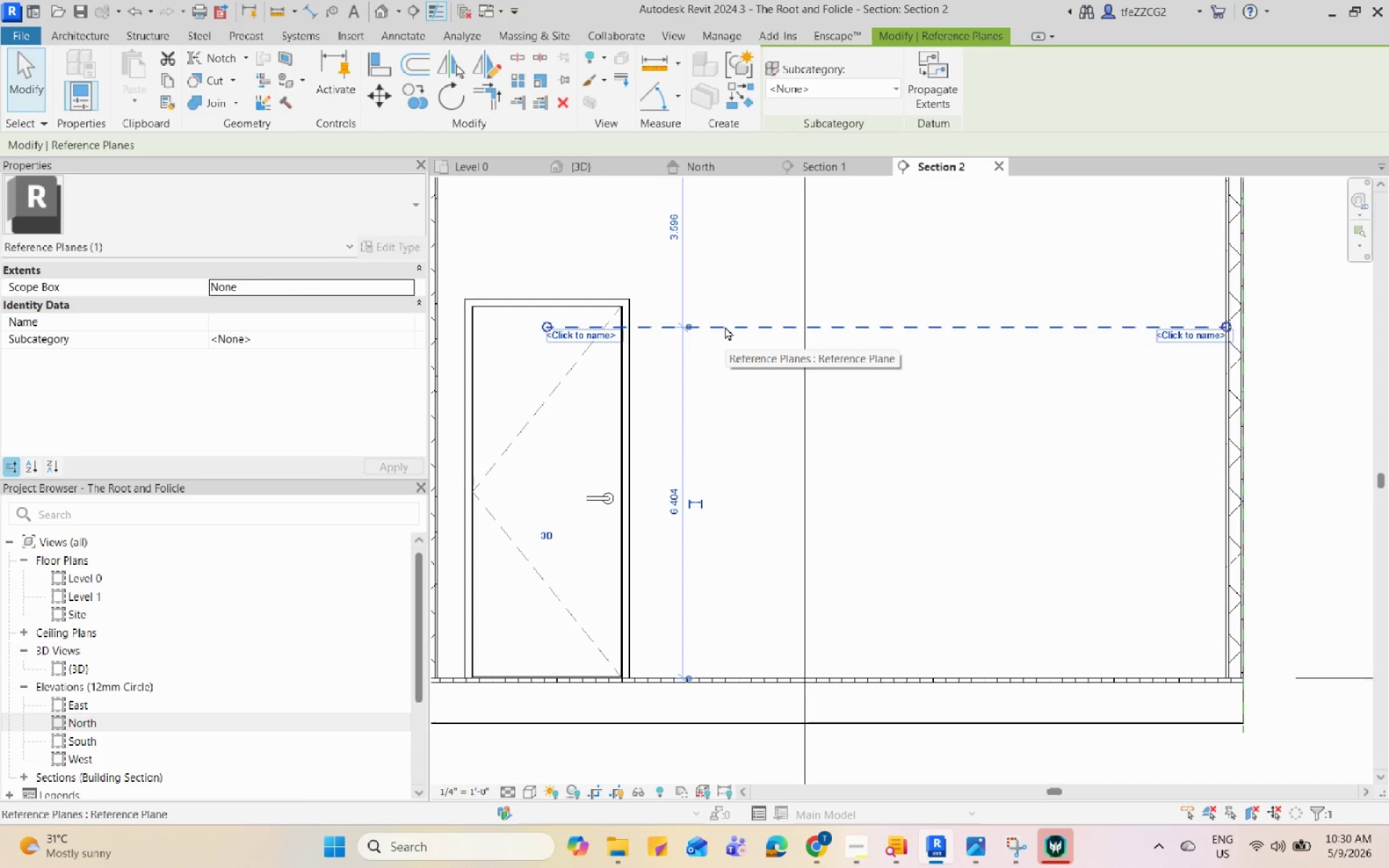 
wait(5.52)
 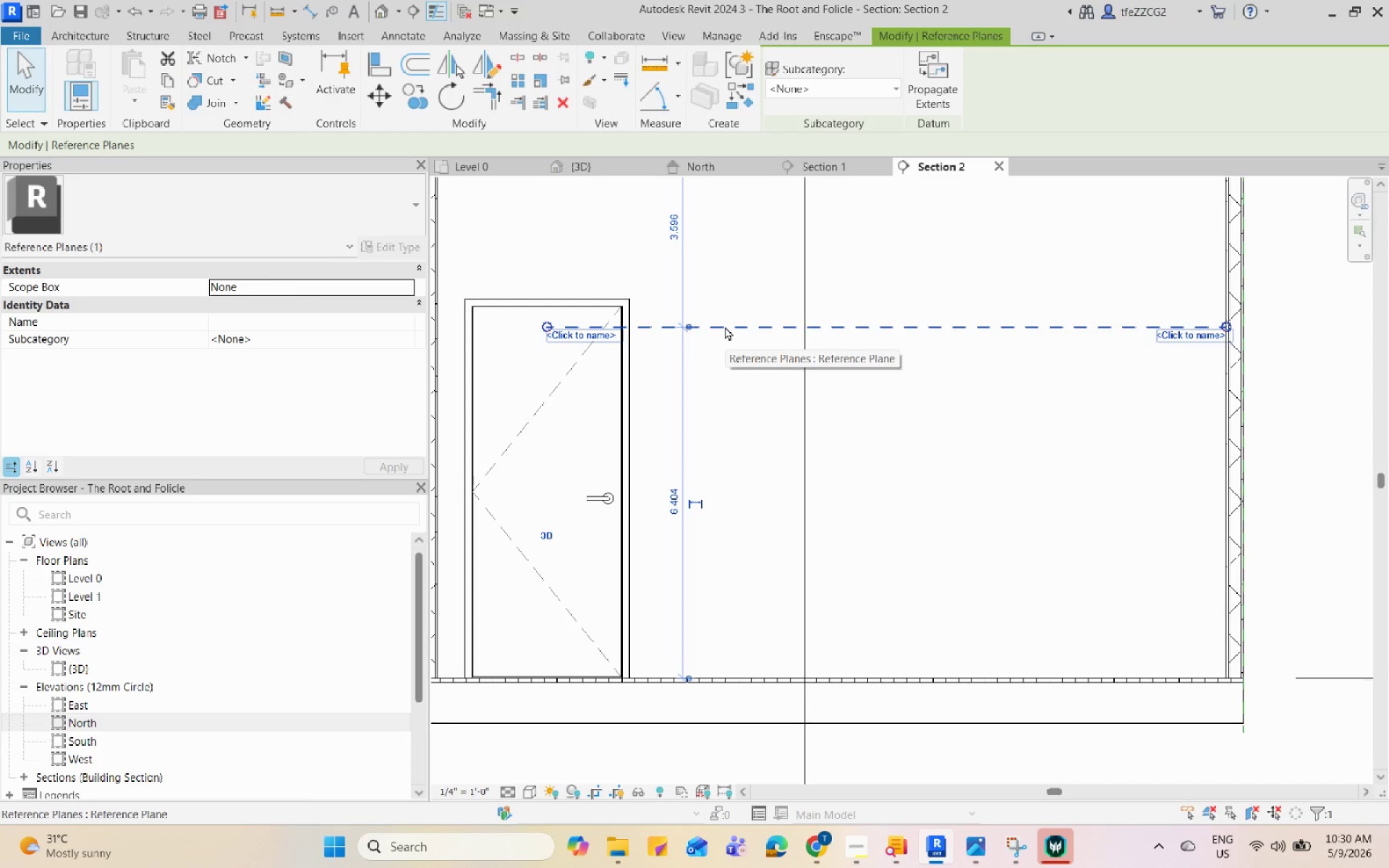 
scroll: coordinate [698, 282], scroll_direction: up, amount: 1.0
 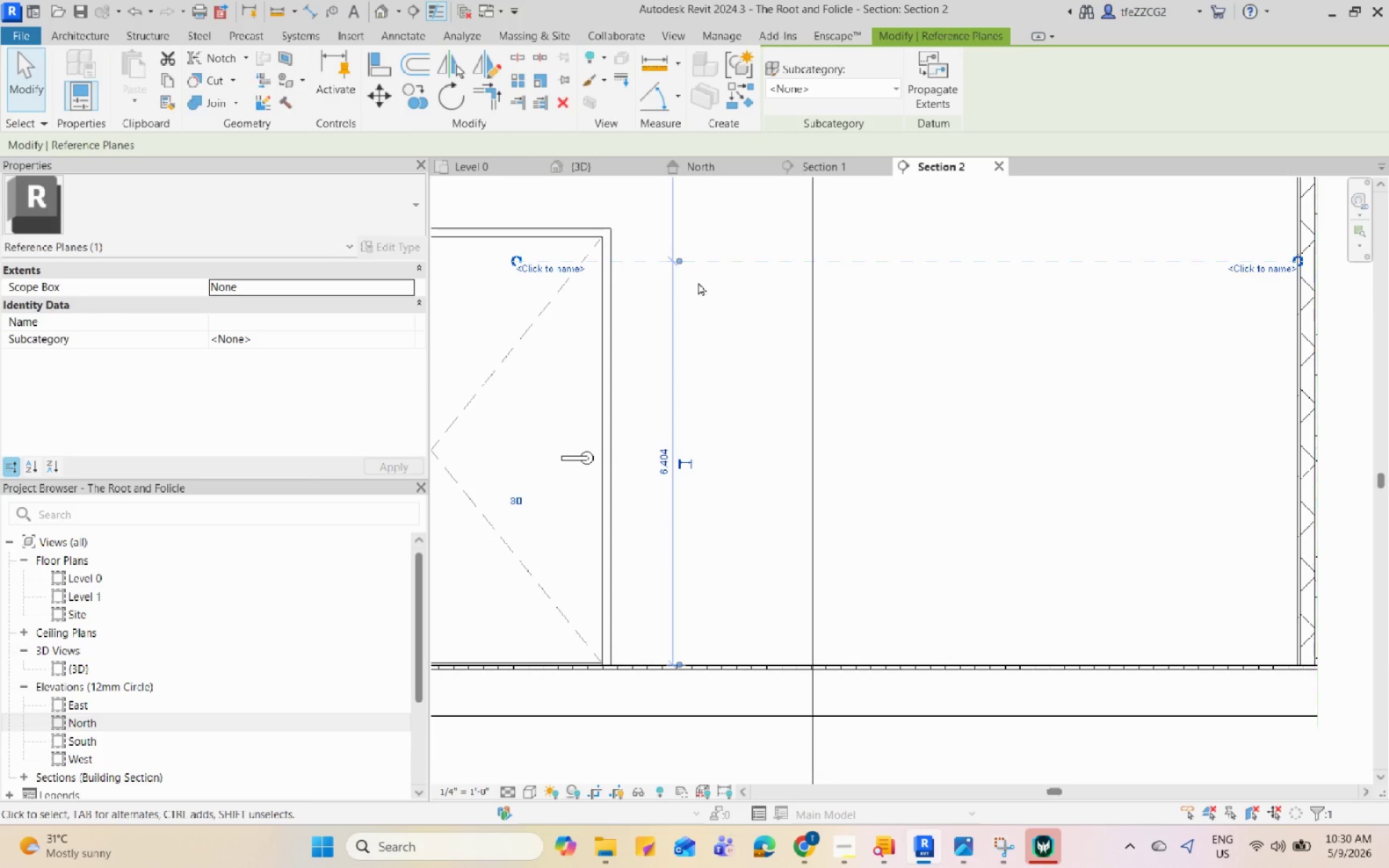 
scroll: coordinate [699, 282], scroll_direction: down, amount: 5.0
 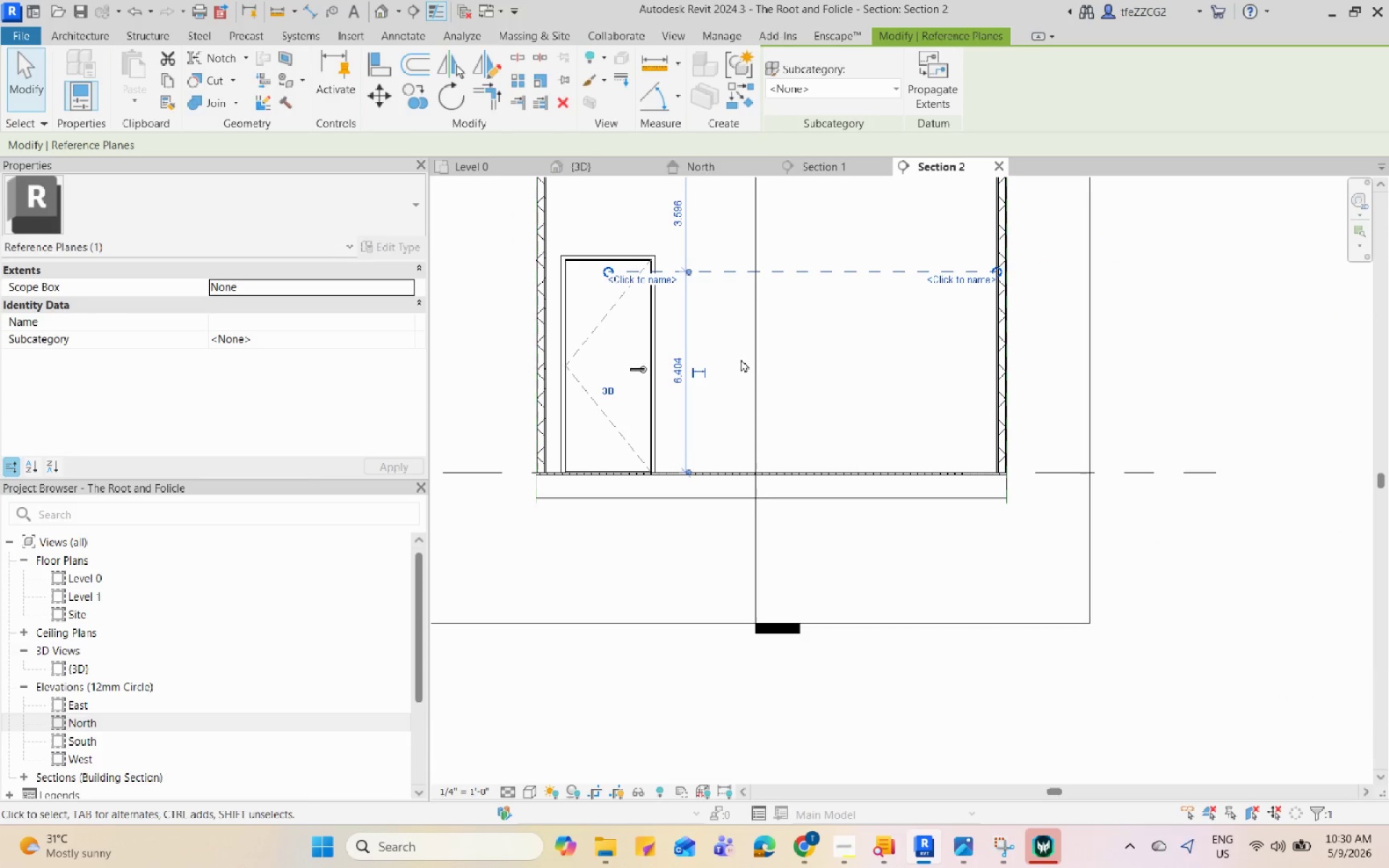 
wait(8.36)
 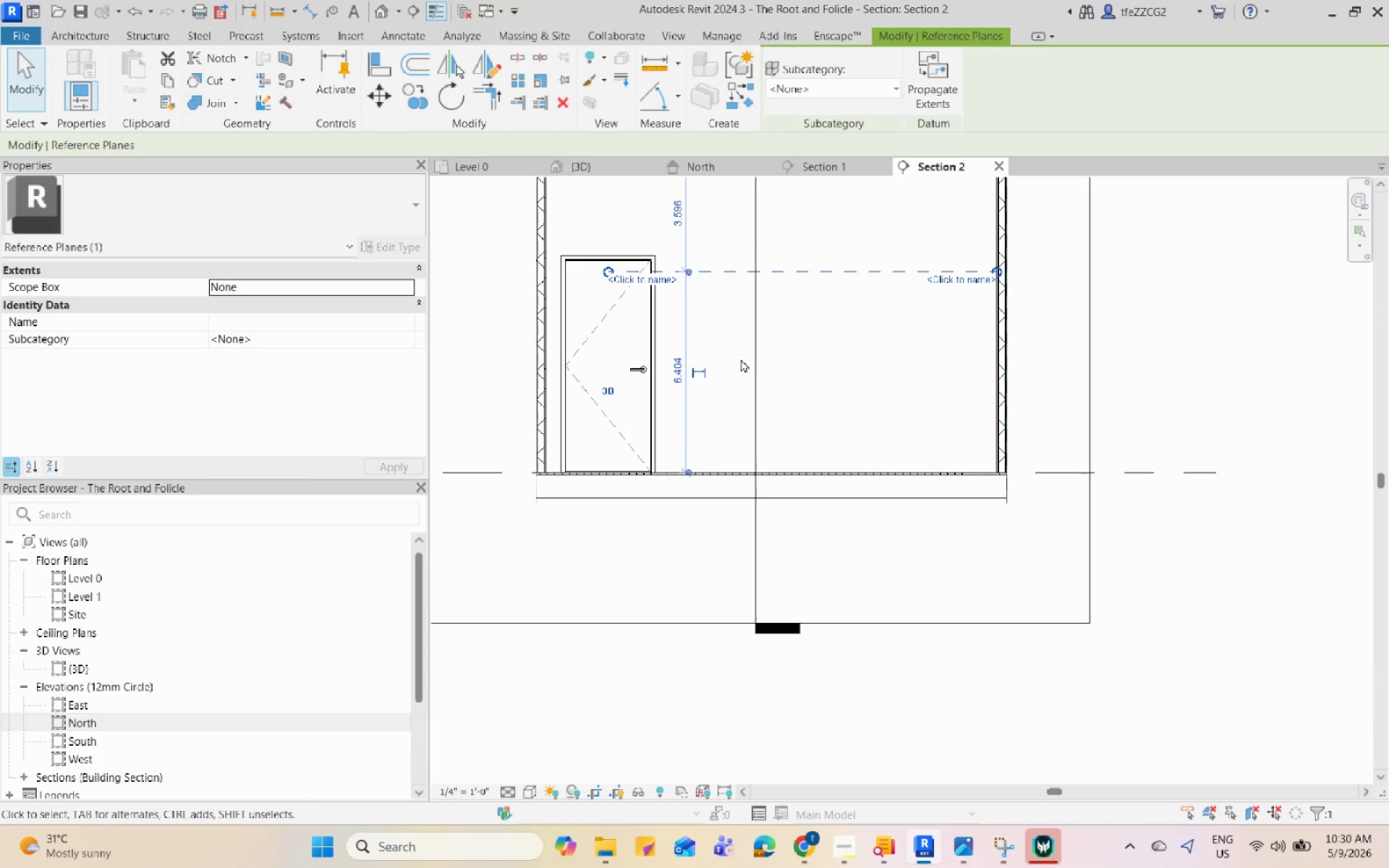 
mouse_move([963, 833])
 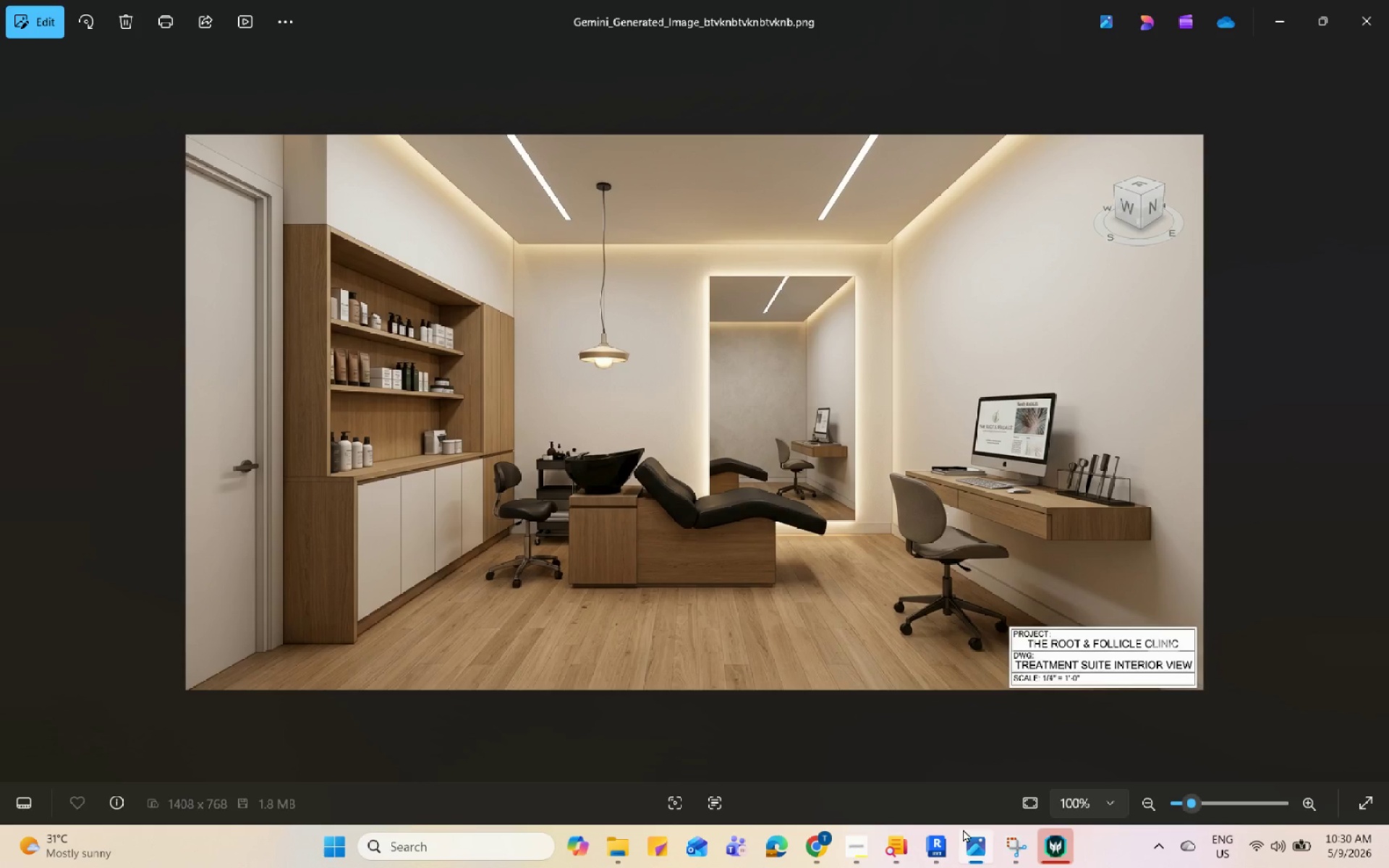 
left_click([969, 844])
 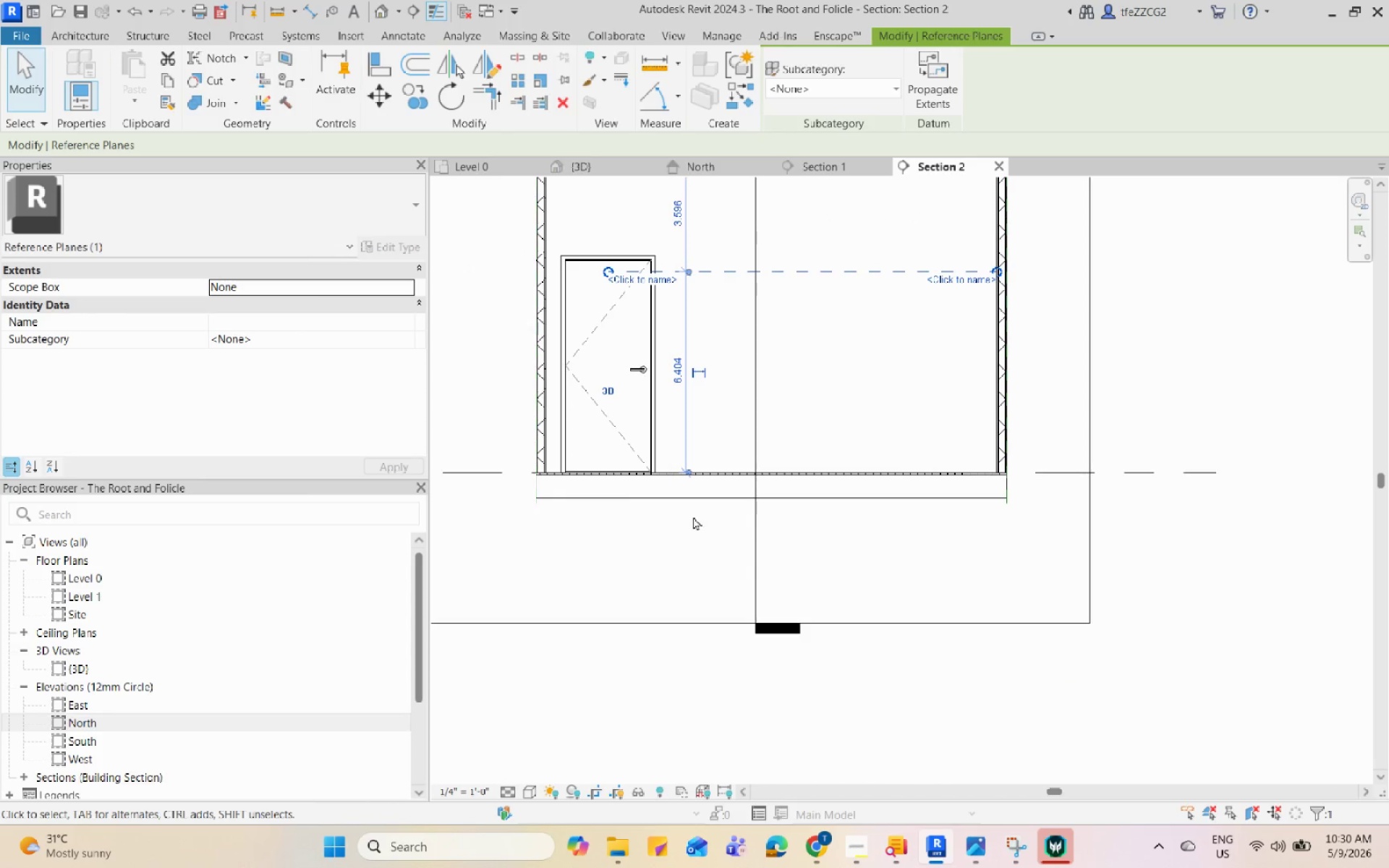 
key(Escape)
 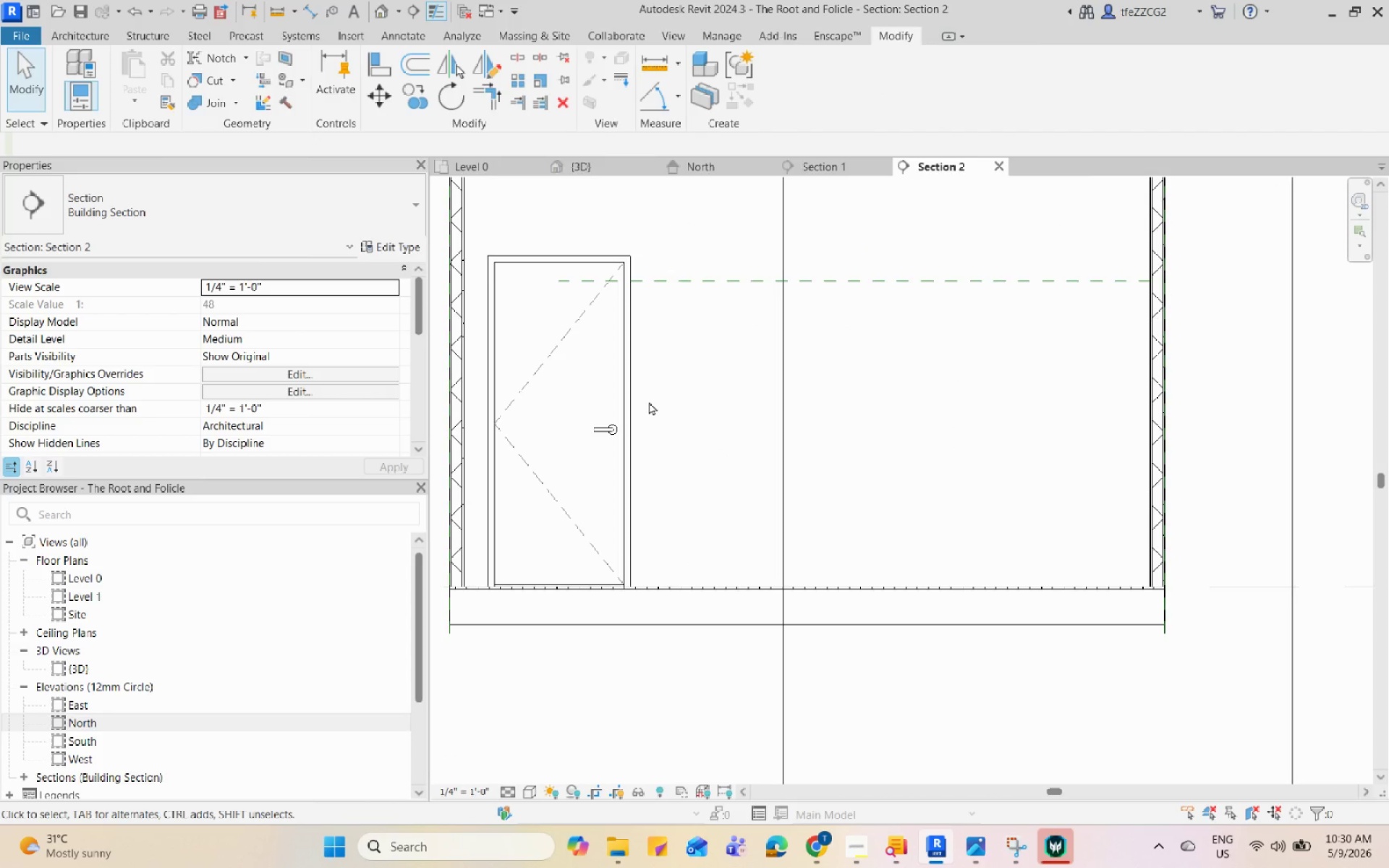 
scroll: coordinate [717, 446], scroll_direction: up, amount: 3.0
 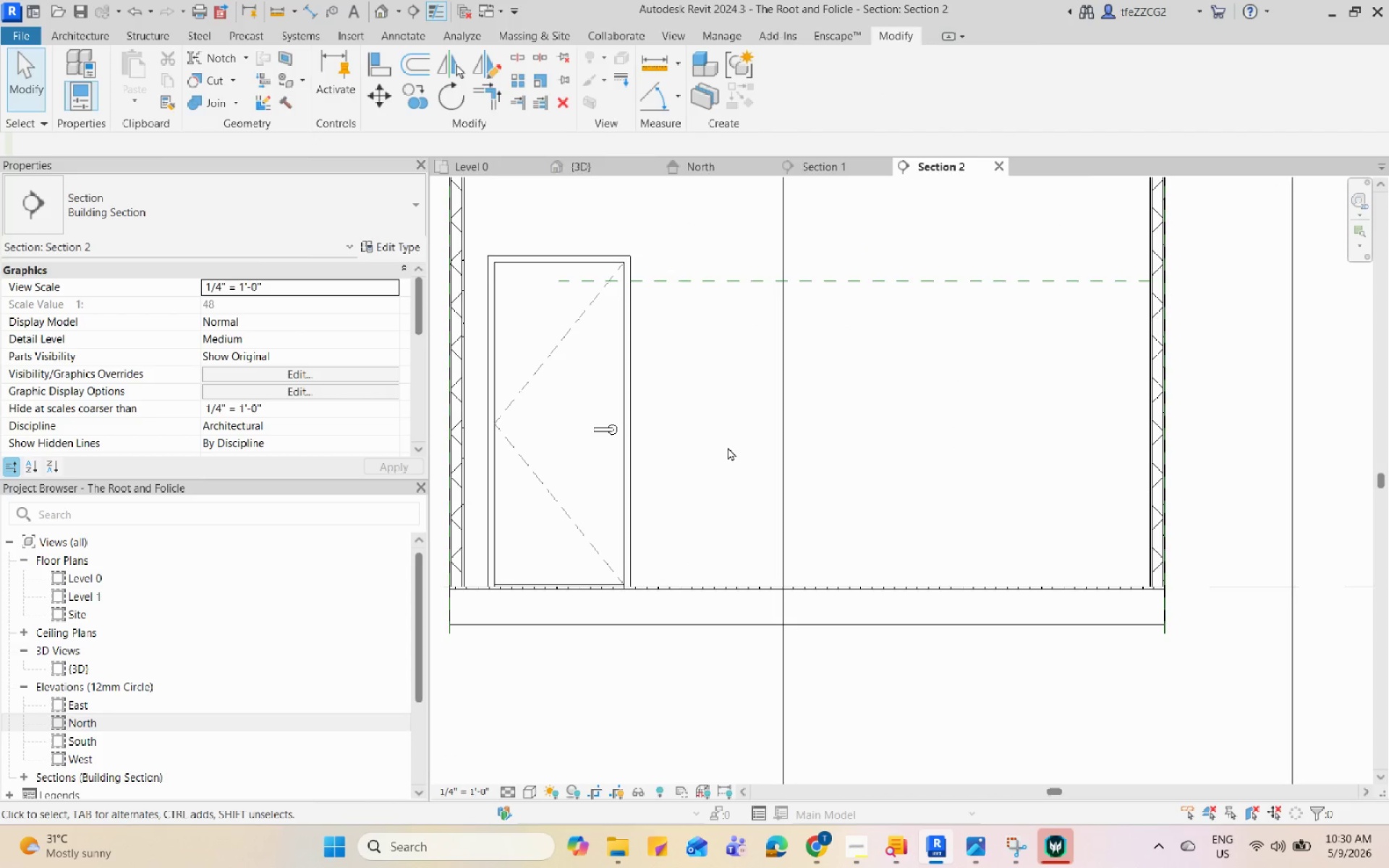 
type(rp)
 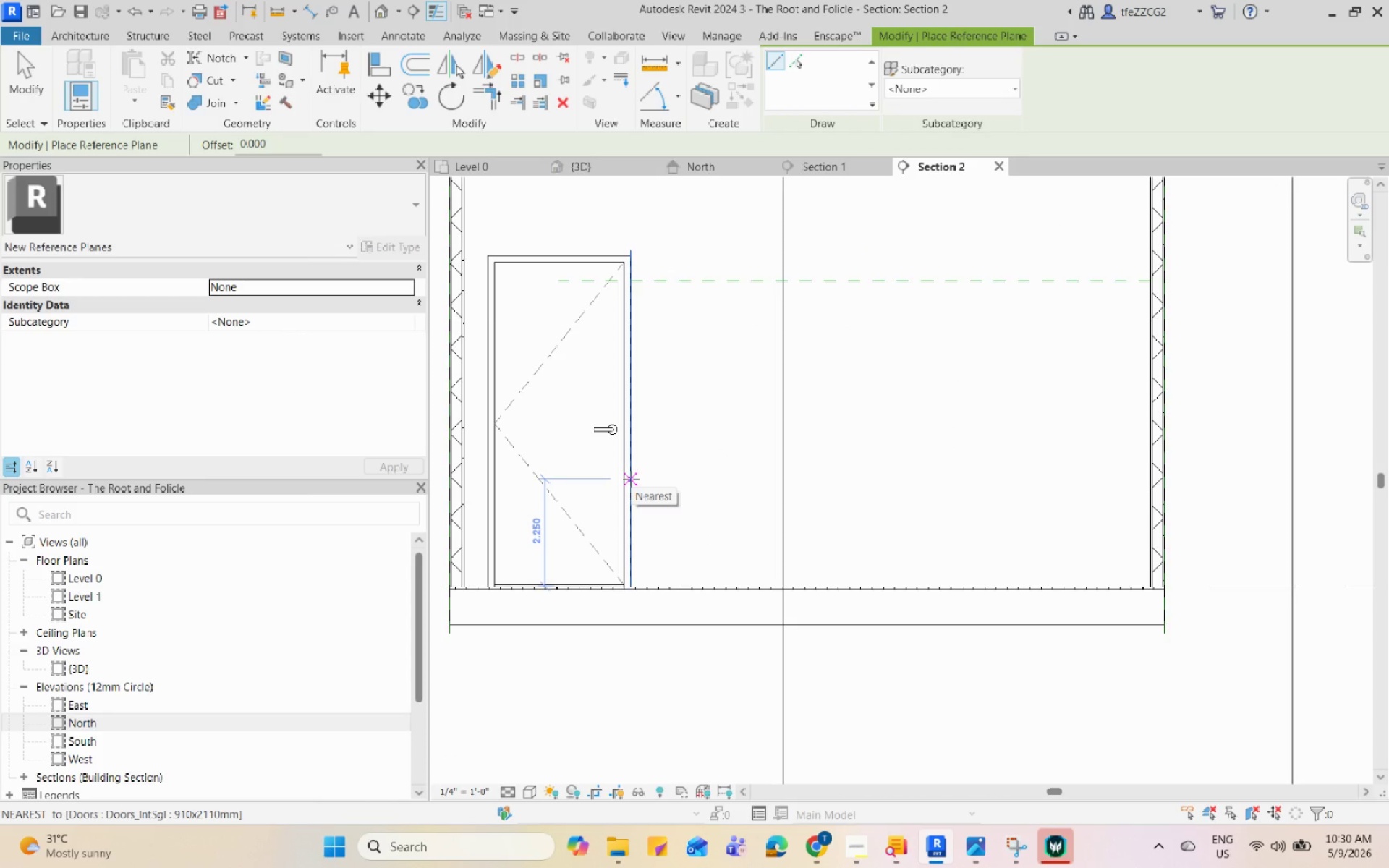 
left_click([812, 845])
 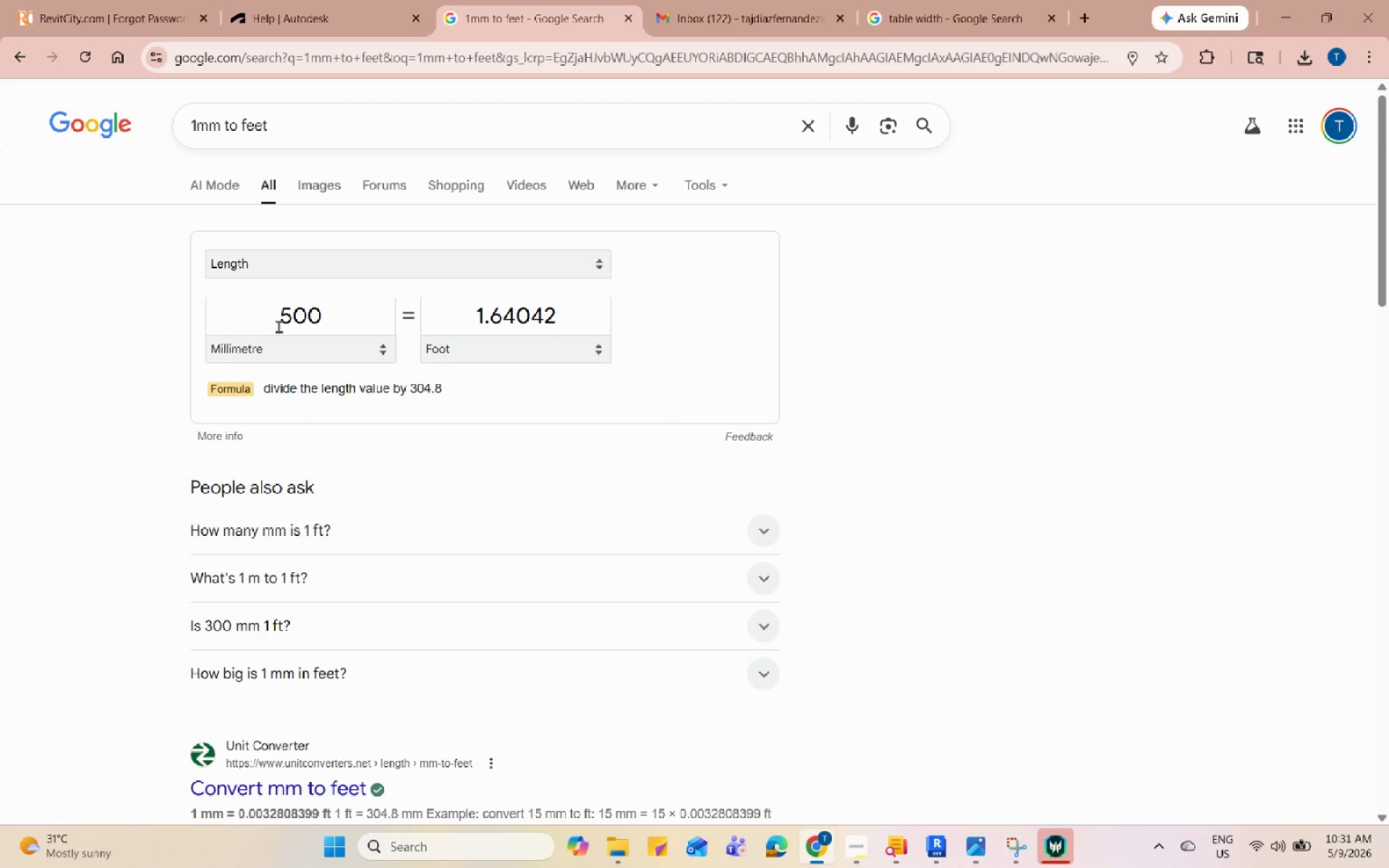 
double_click([303, 316])
 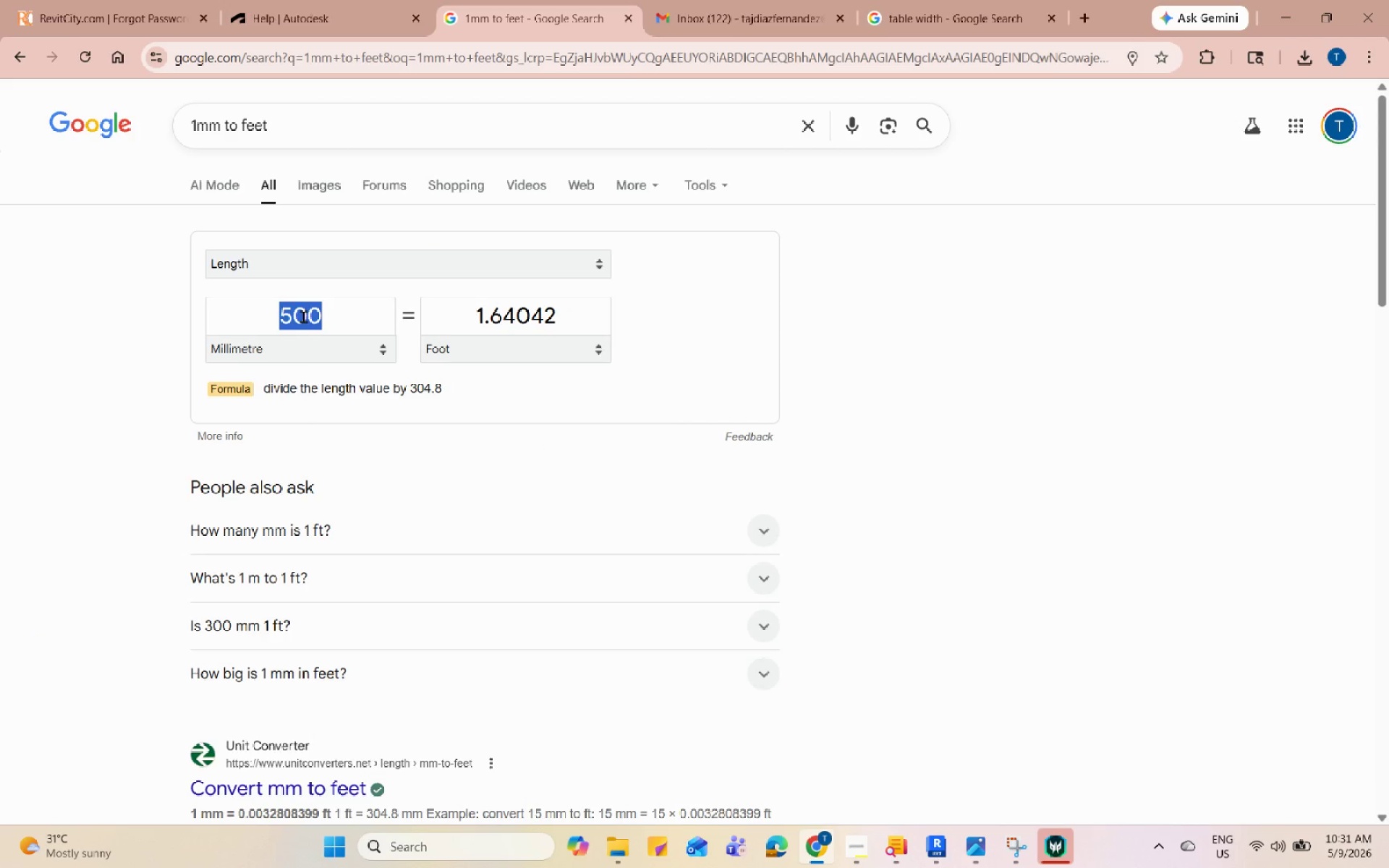 
key(Numpad7)
 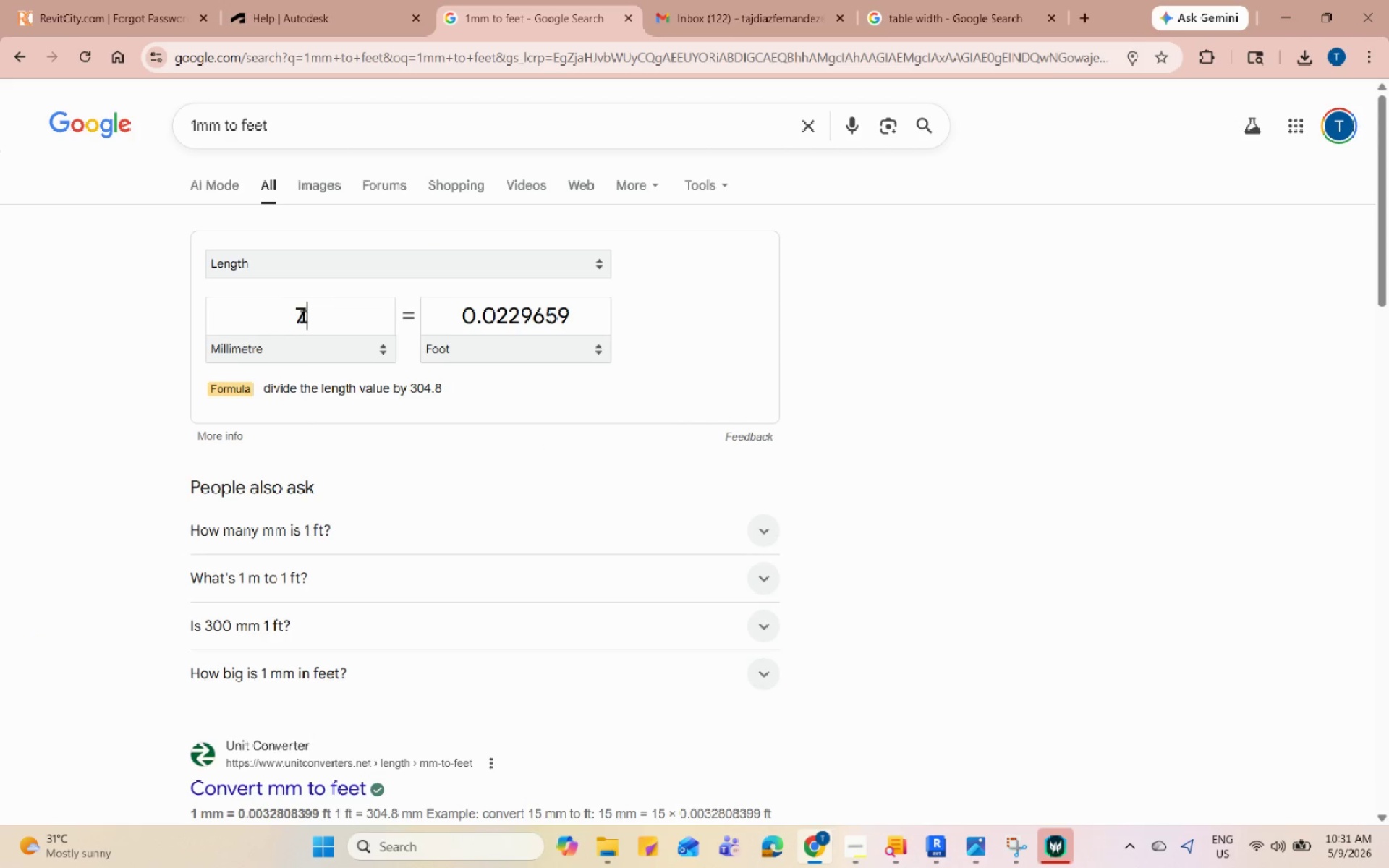 
key(Numpad6)
 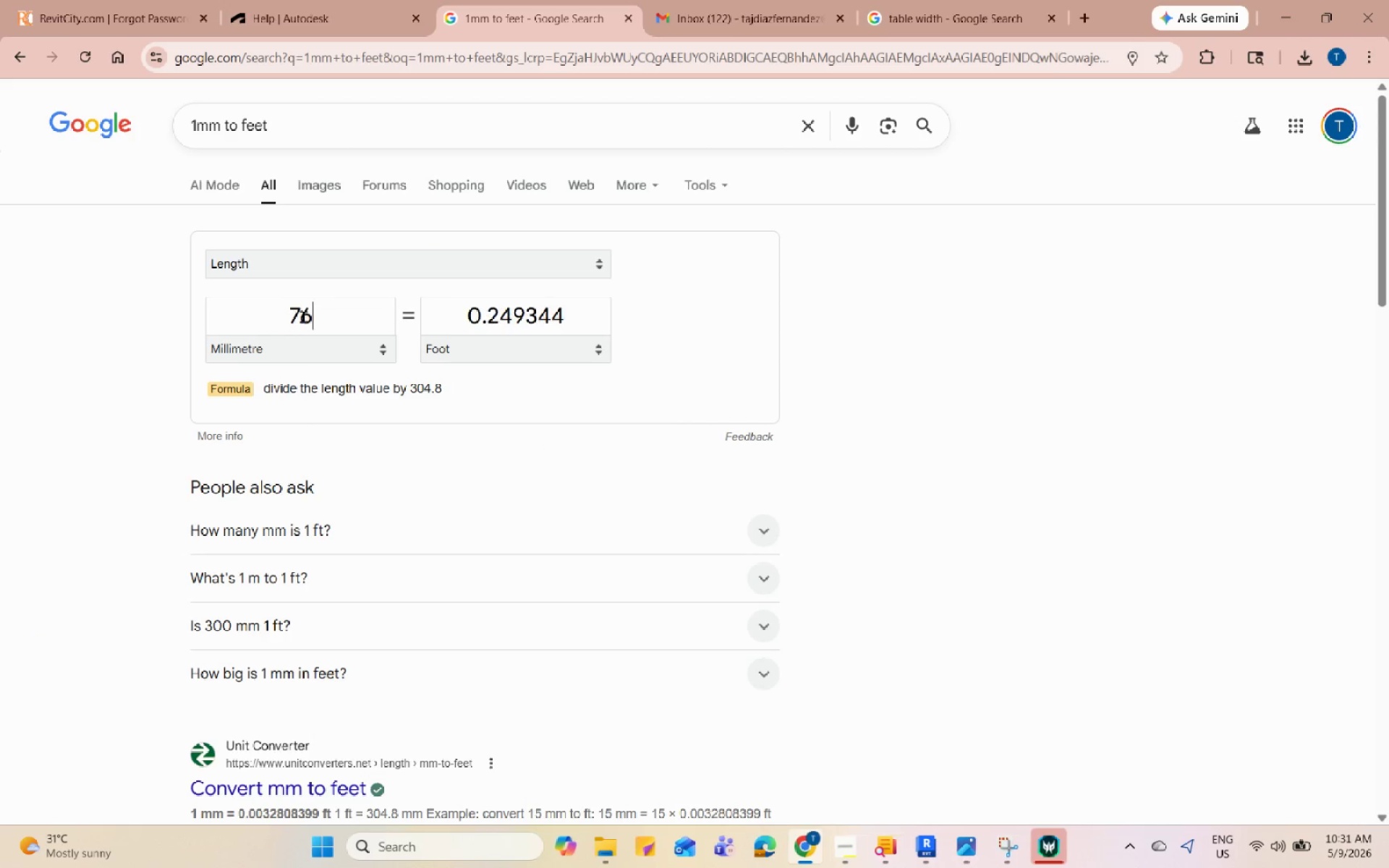 
key(Numpad0)
 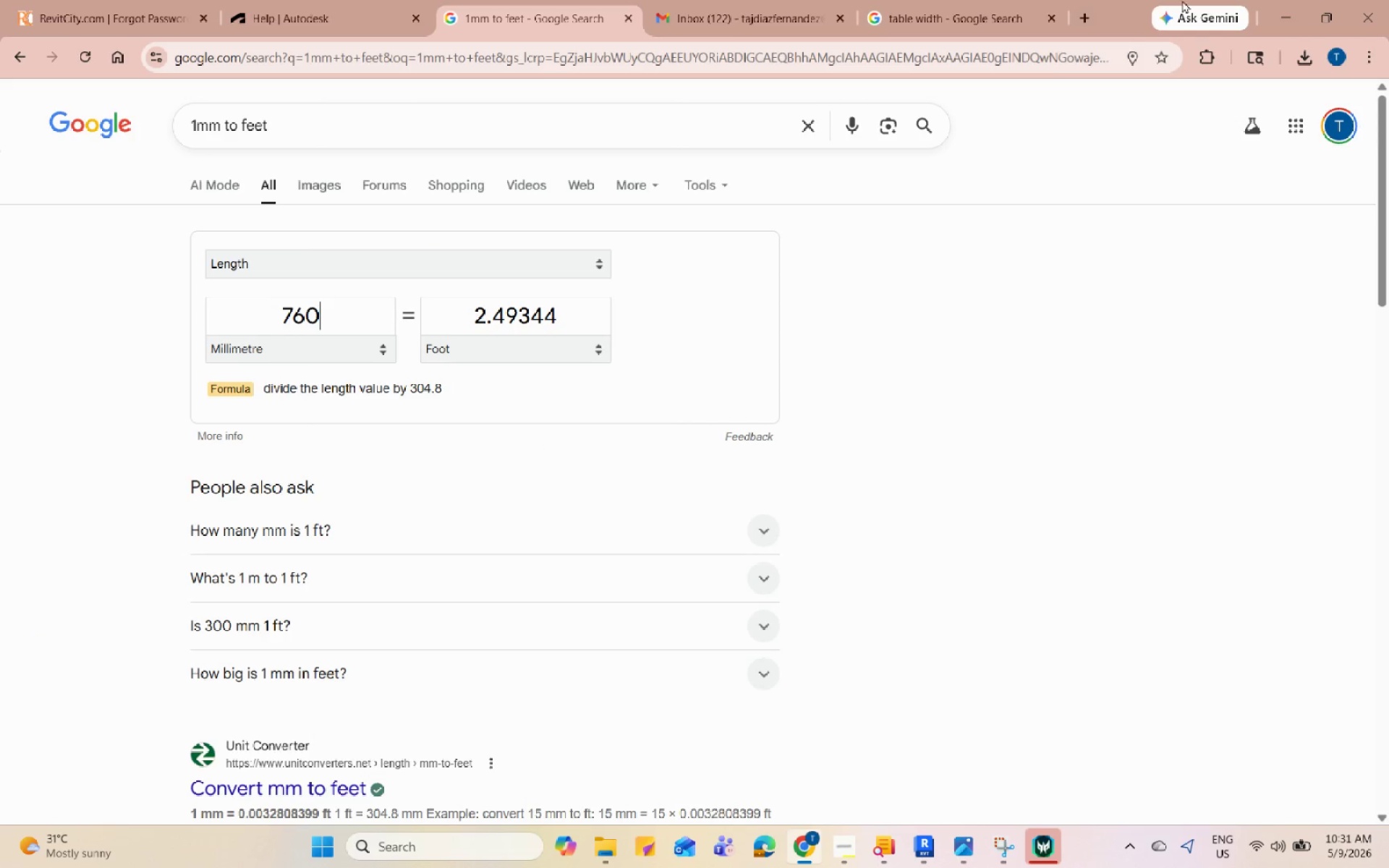 
left_click([1283, 5])
 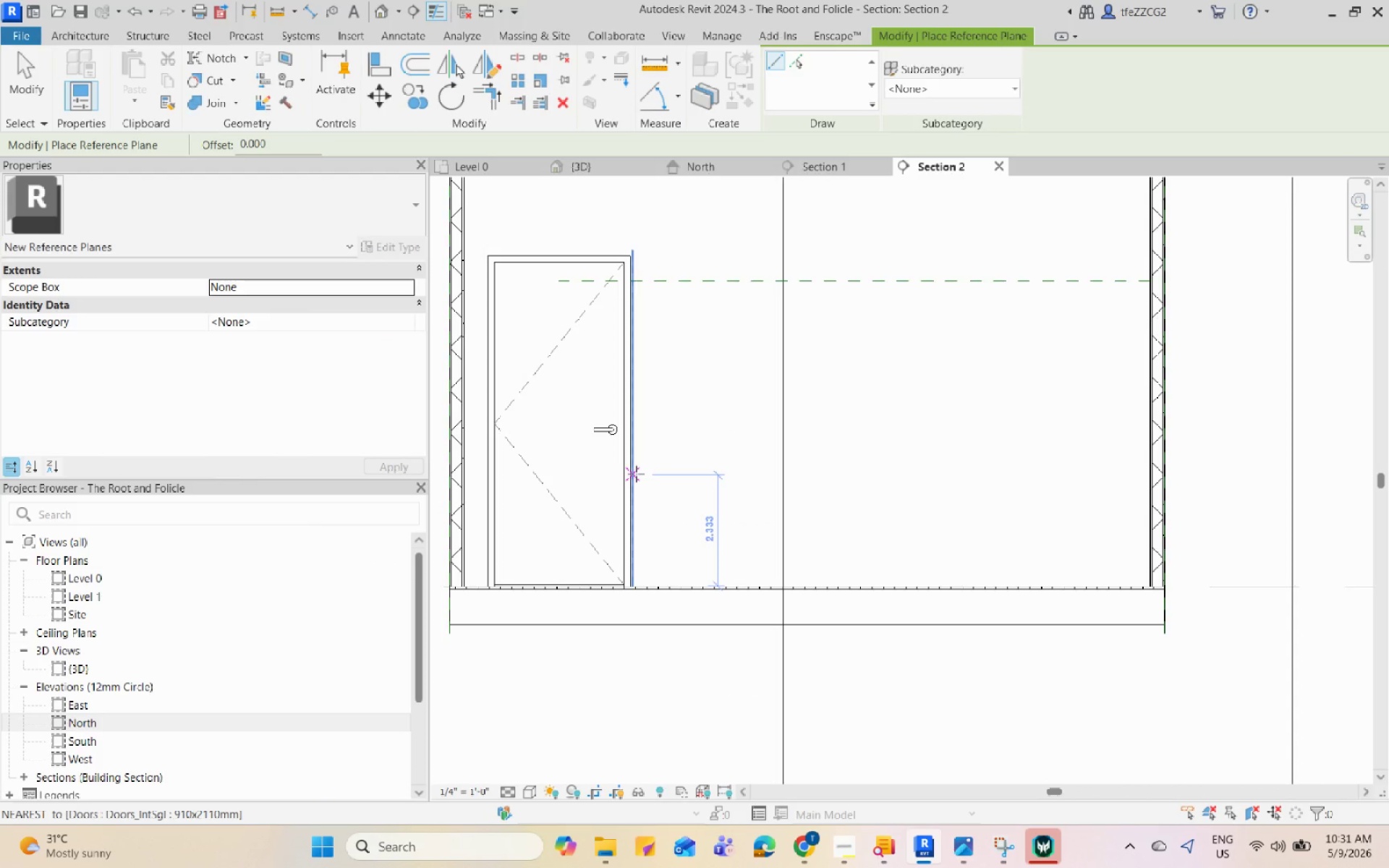 
scroll: coordinate [636, 474], scroll_direction: up, amount: 4.0
 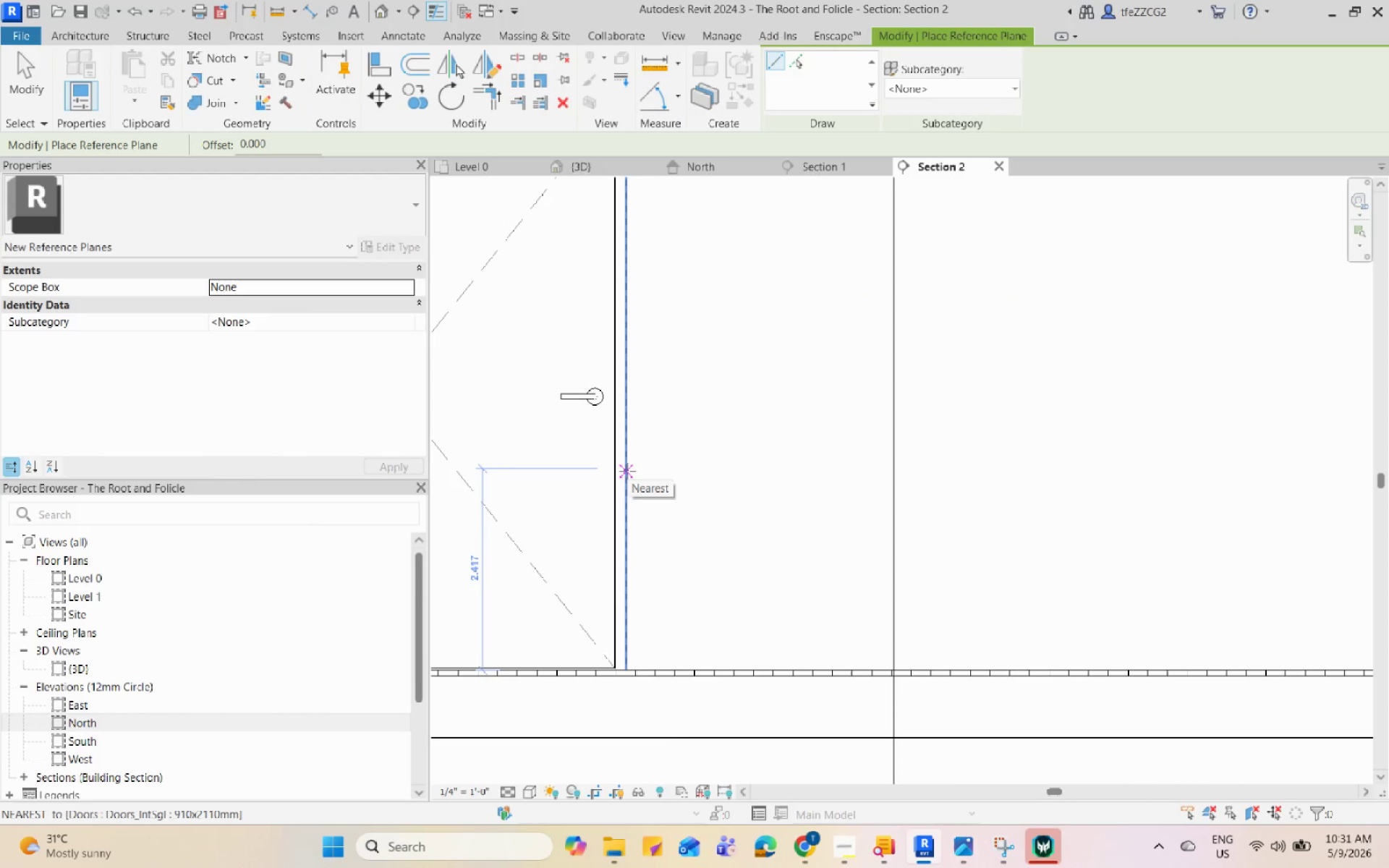 
left_click([627, 471])
 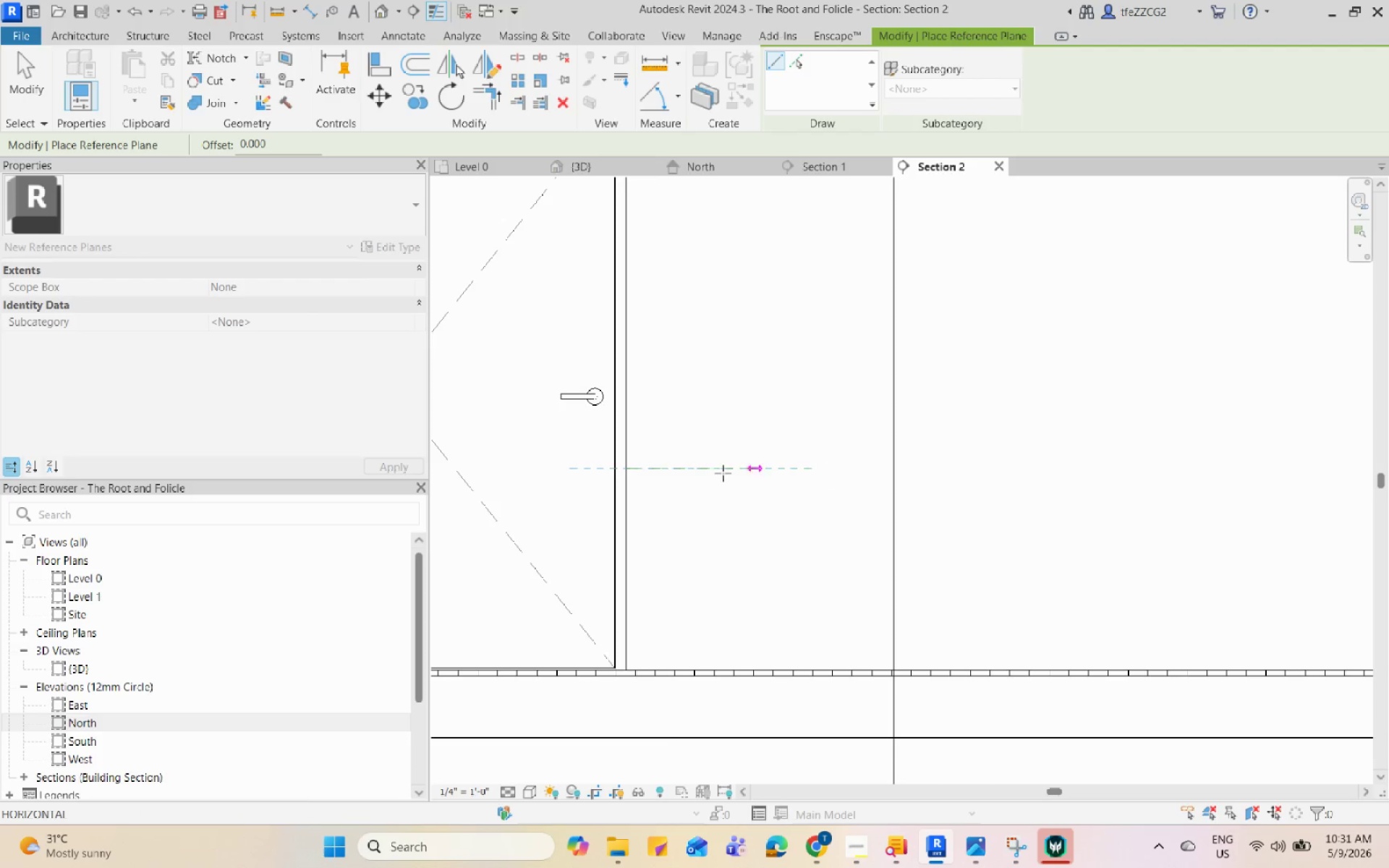 
scroll: coordinate [634, 477], scroll_direction: down, amount: 5.0
 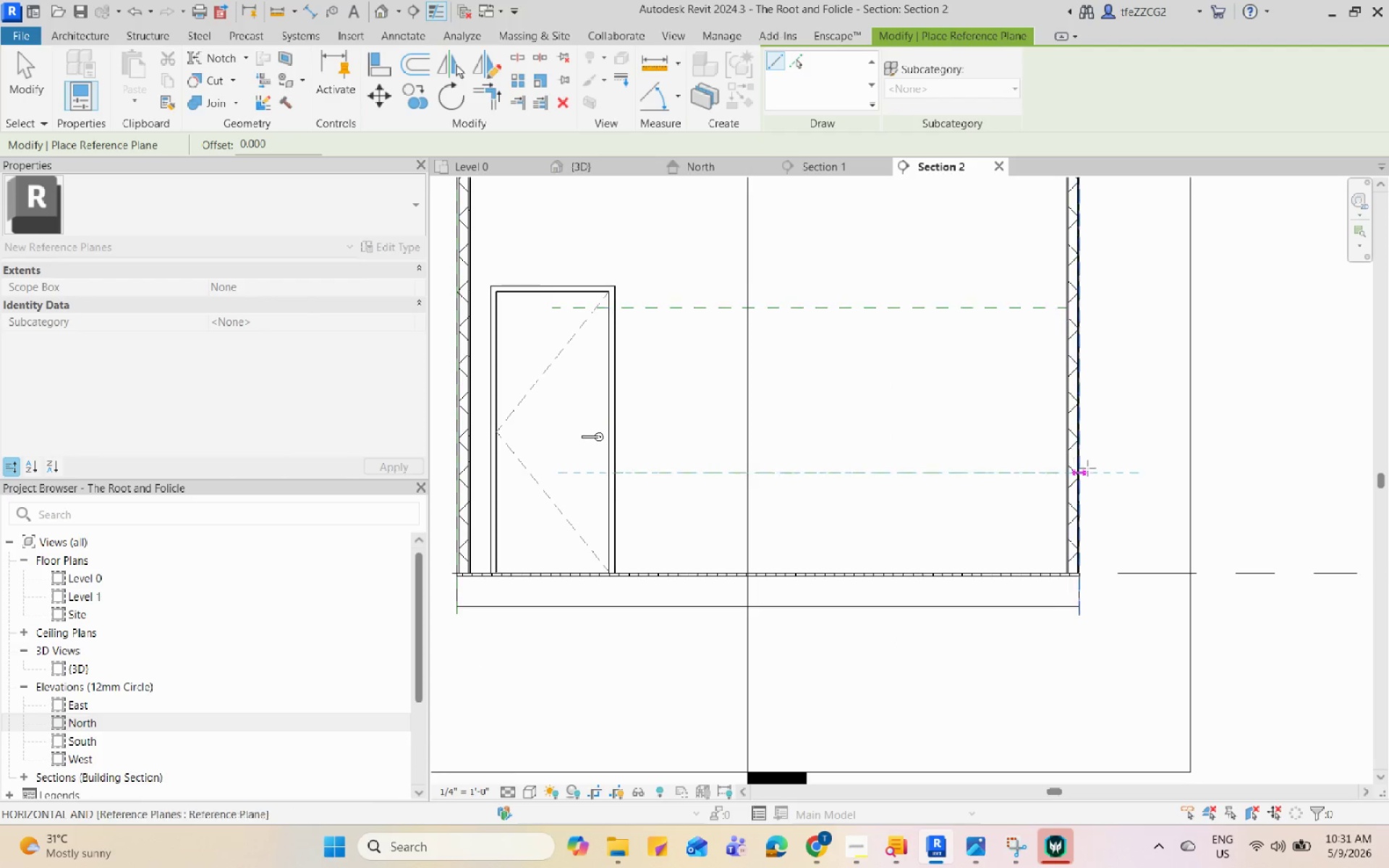 
left_click([1110, 471])
 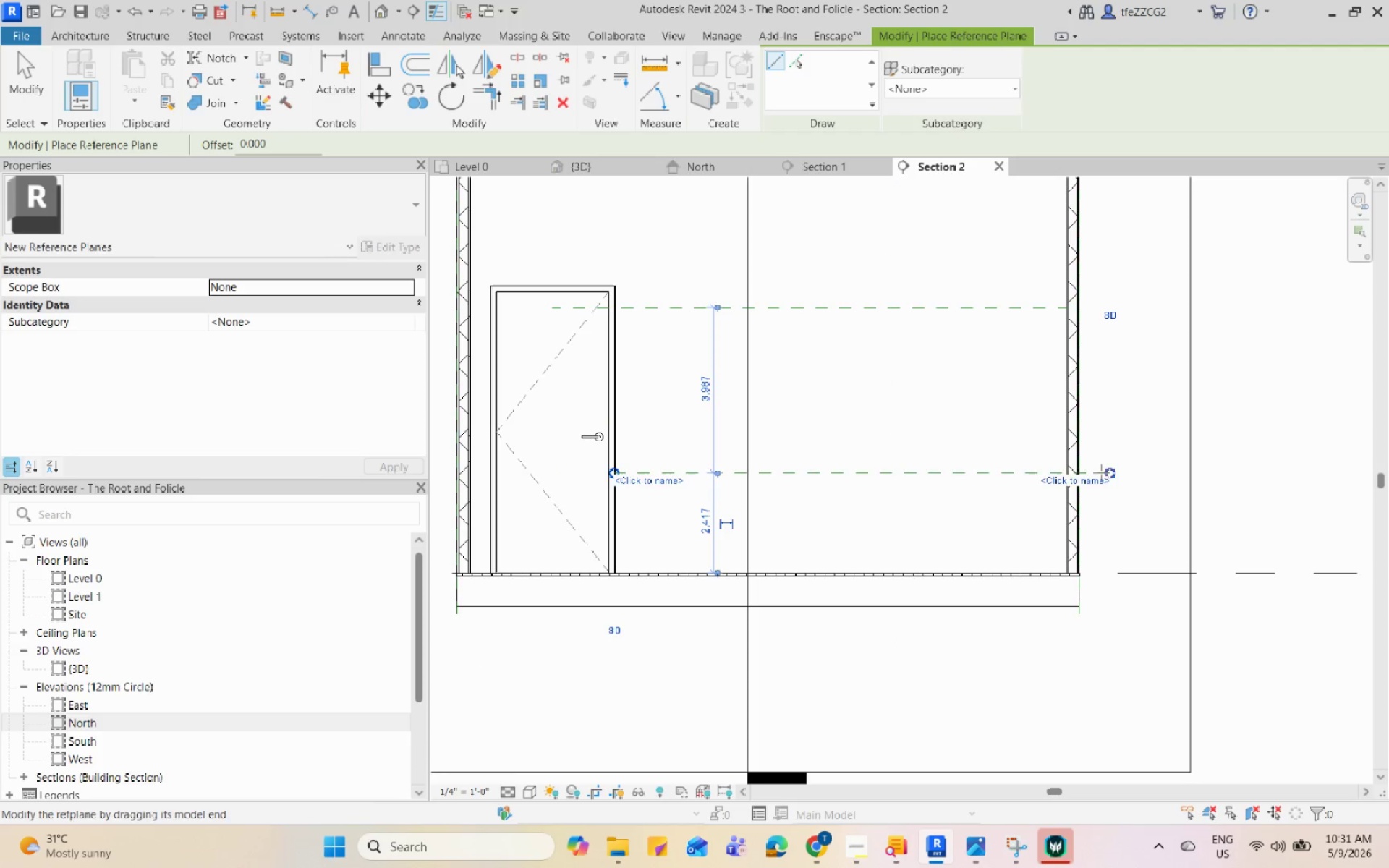 
key(Escape)
 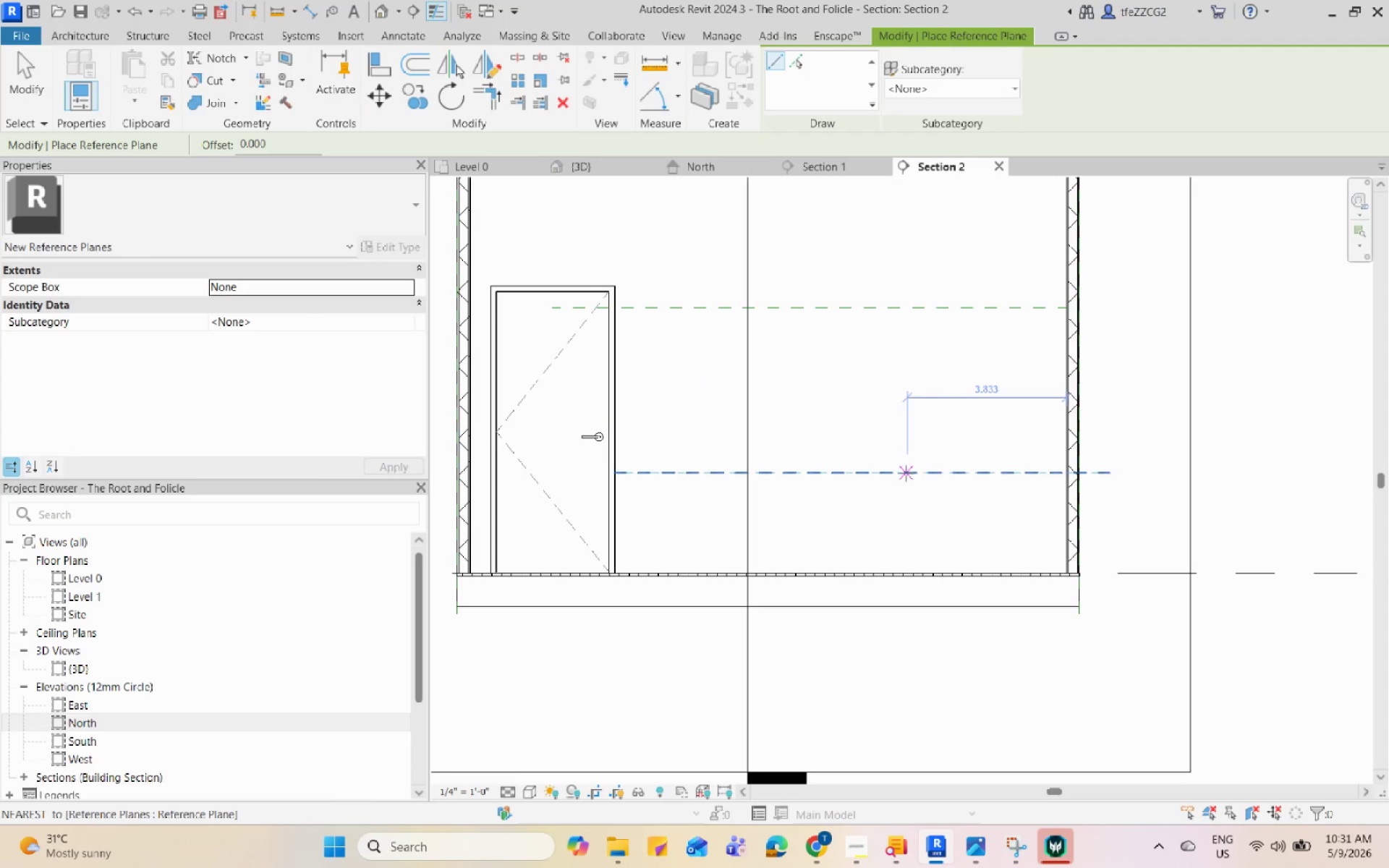 
key(Escape)
 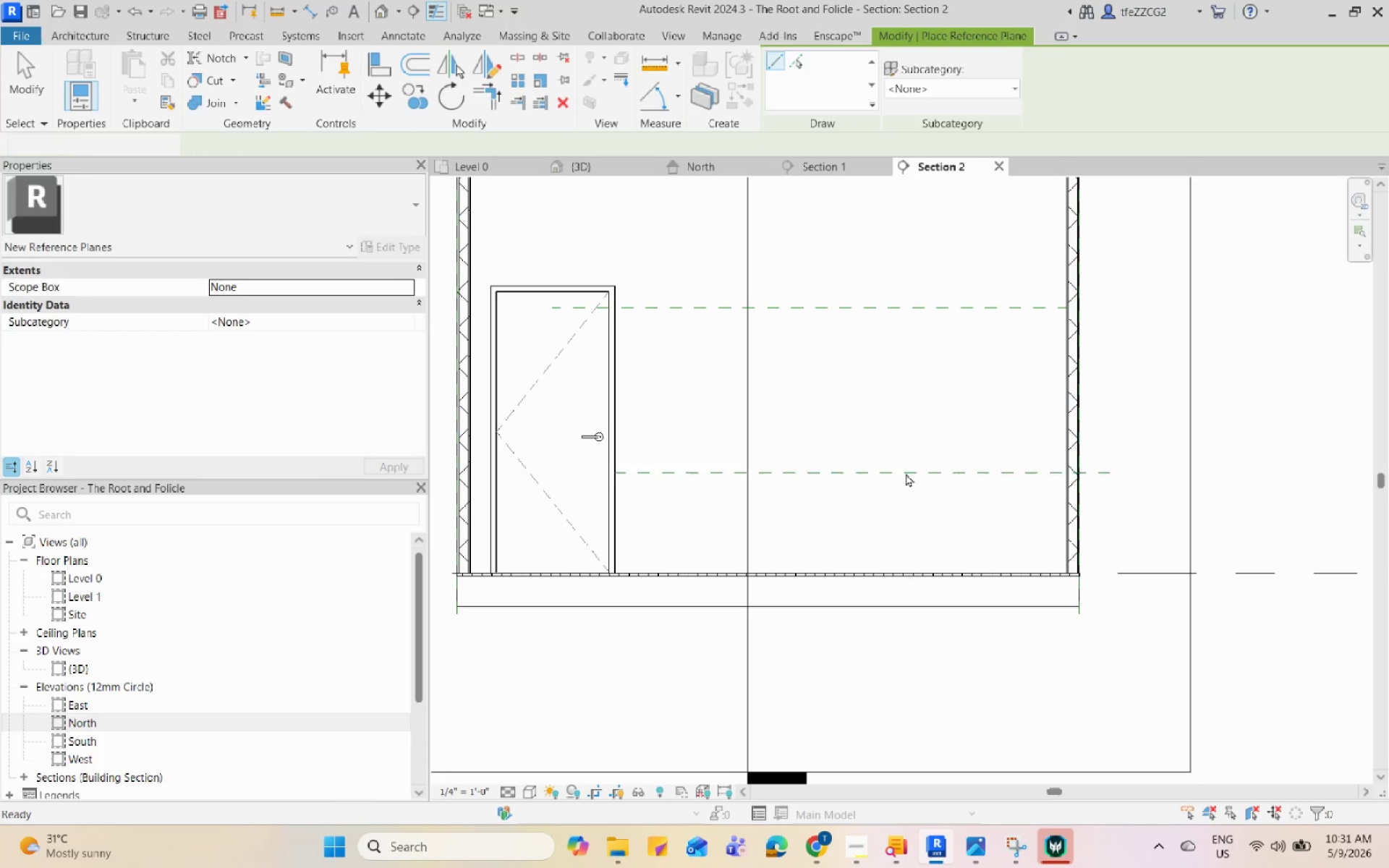 
left_click([906, 473])
 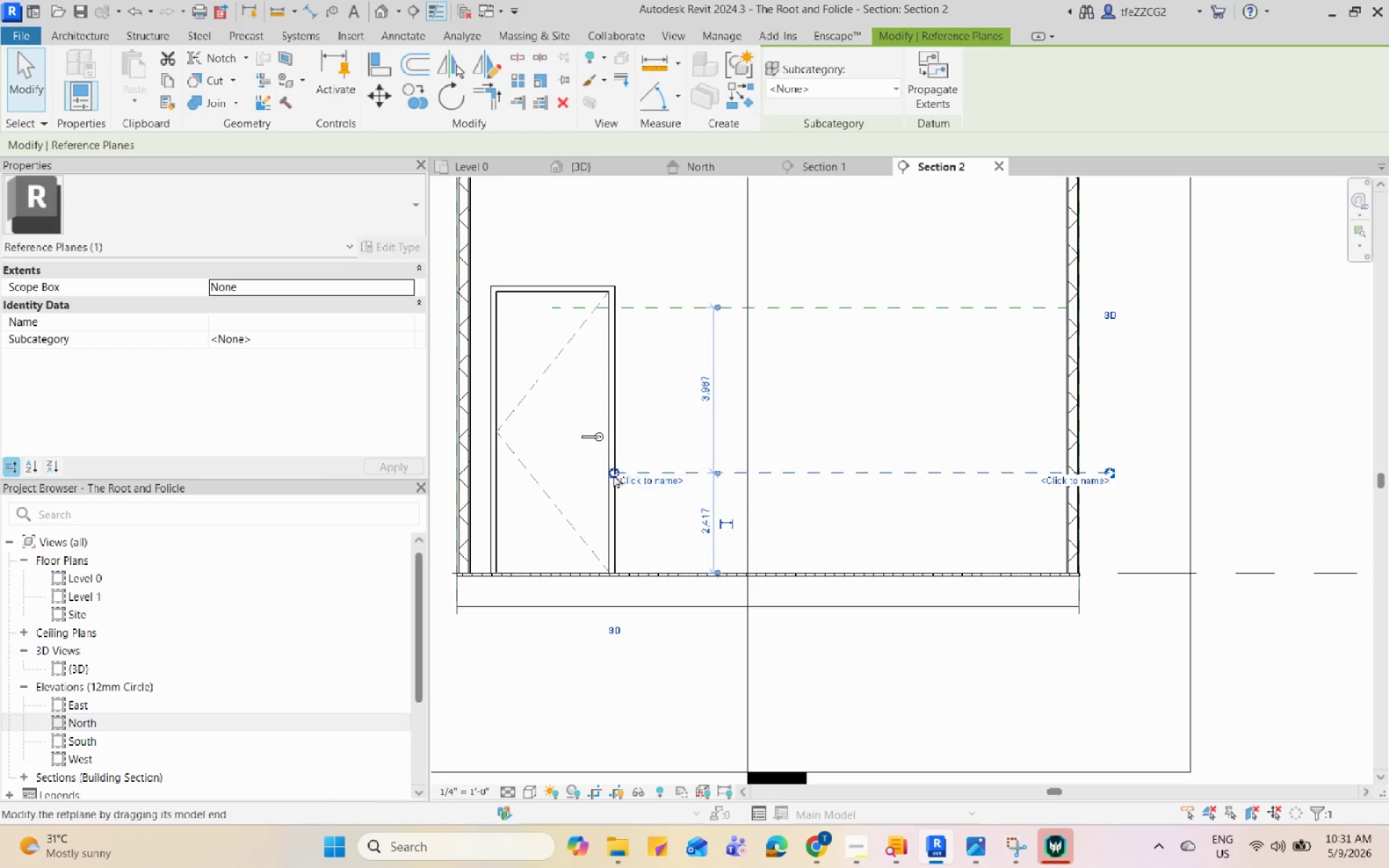 
left_click_drag(start_coordinate=[610, 469], to_coordinate=[567, 469])
 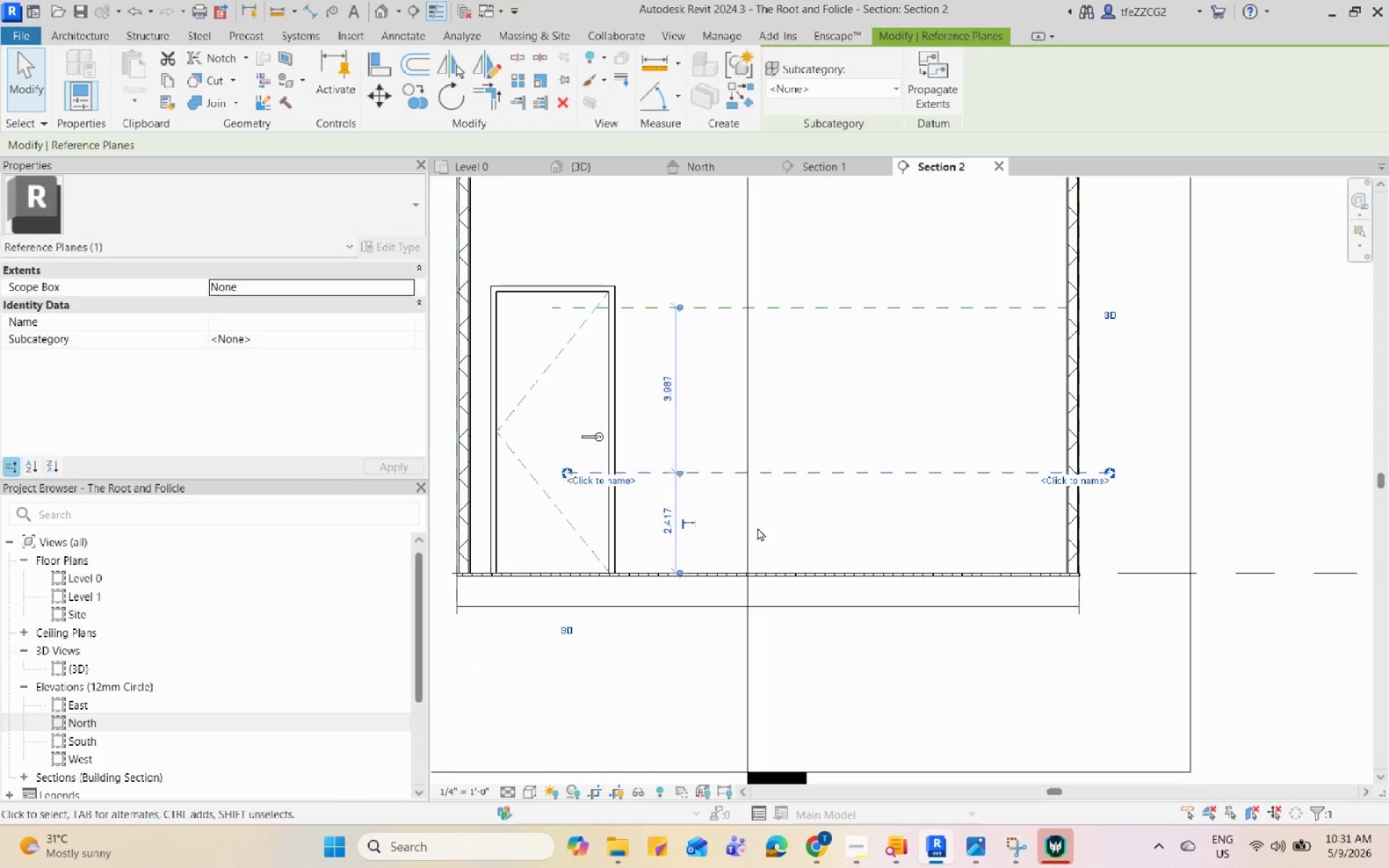 
scroll: coordinate [671, 517], scroll_direction: up, amount: 3.0
 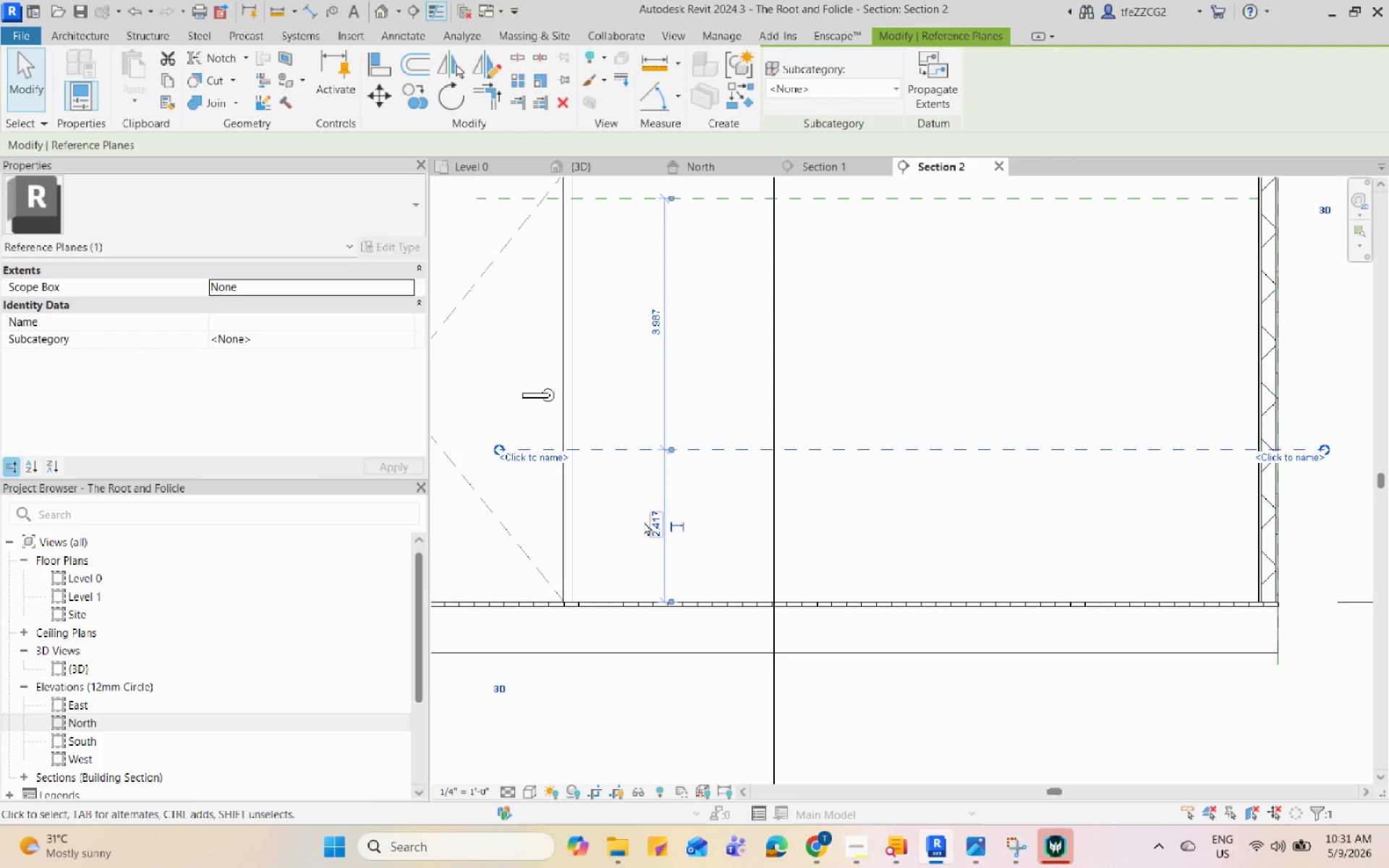 
left_click([646, 522])
 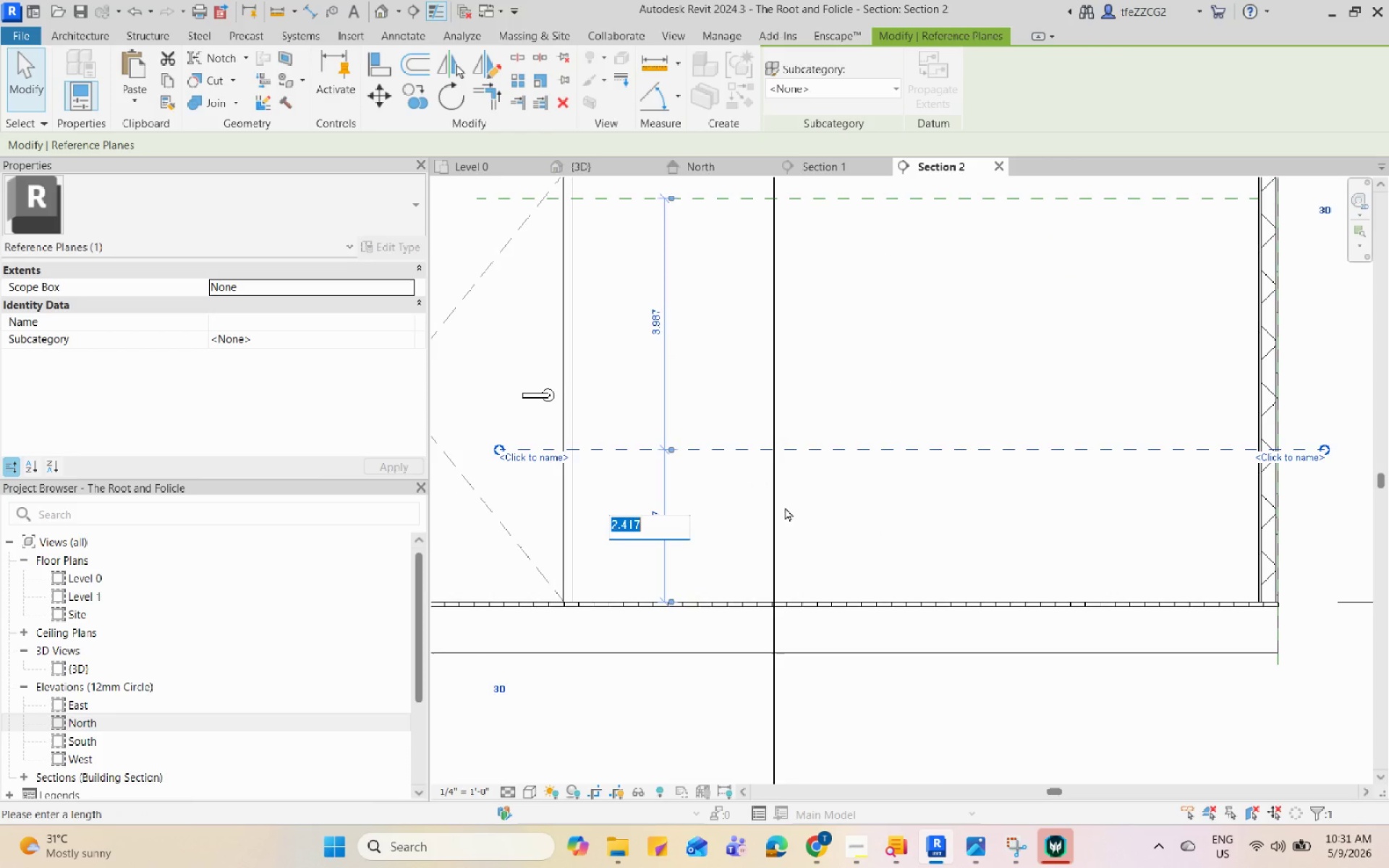 
key(Numpad2)
 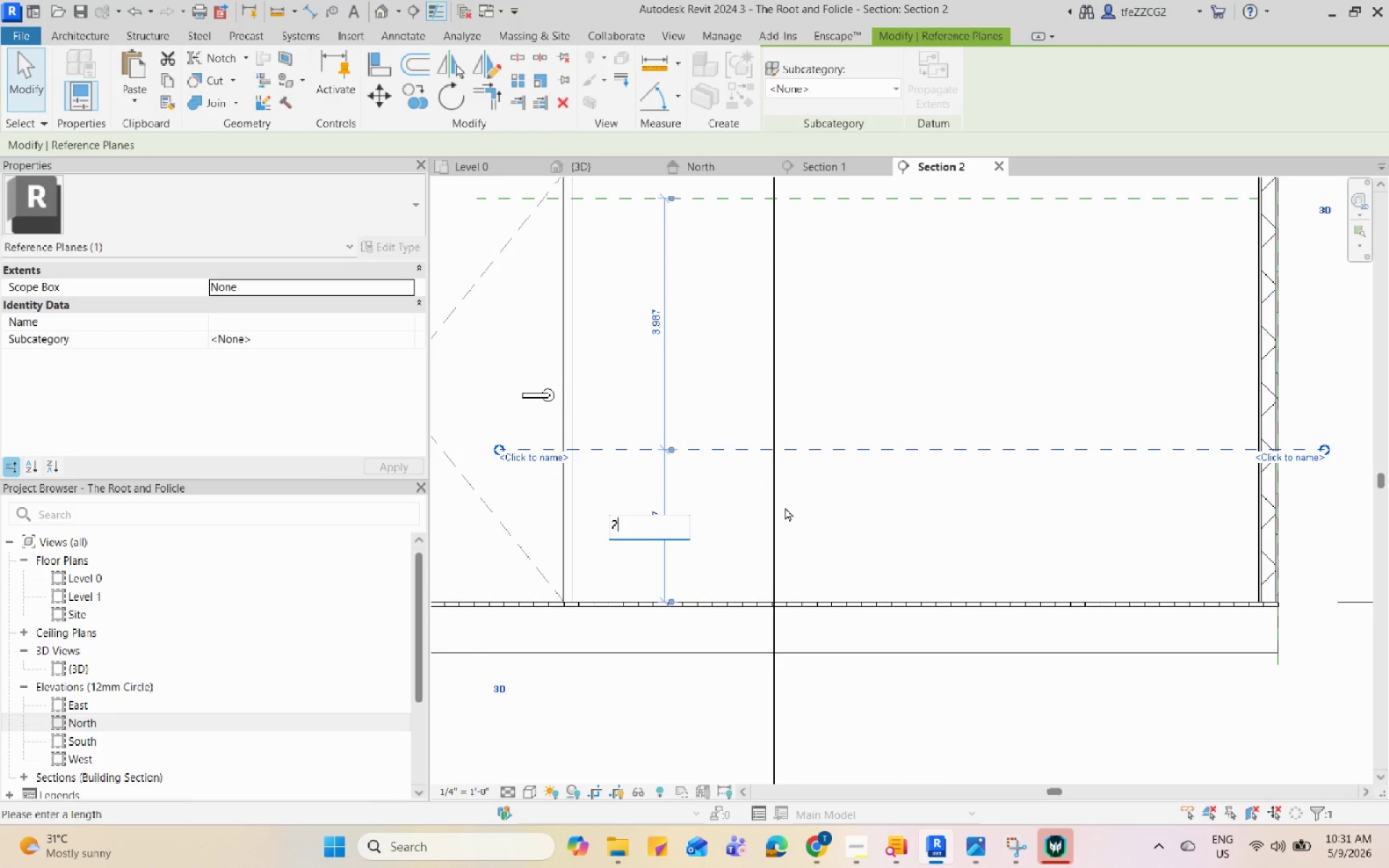 
key(NumpadDecimal)
 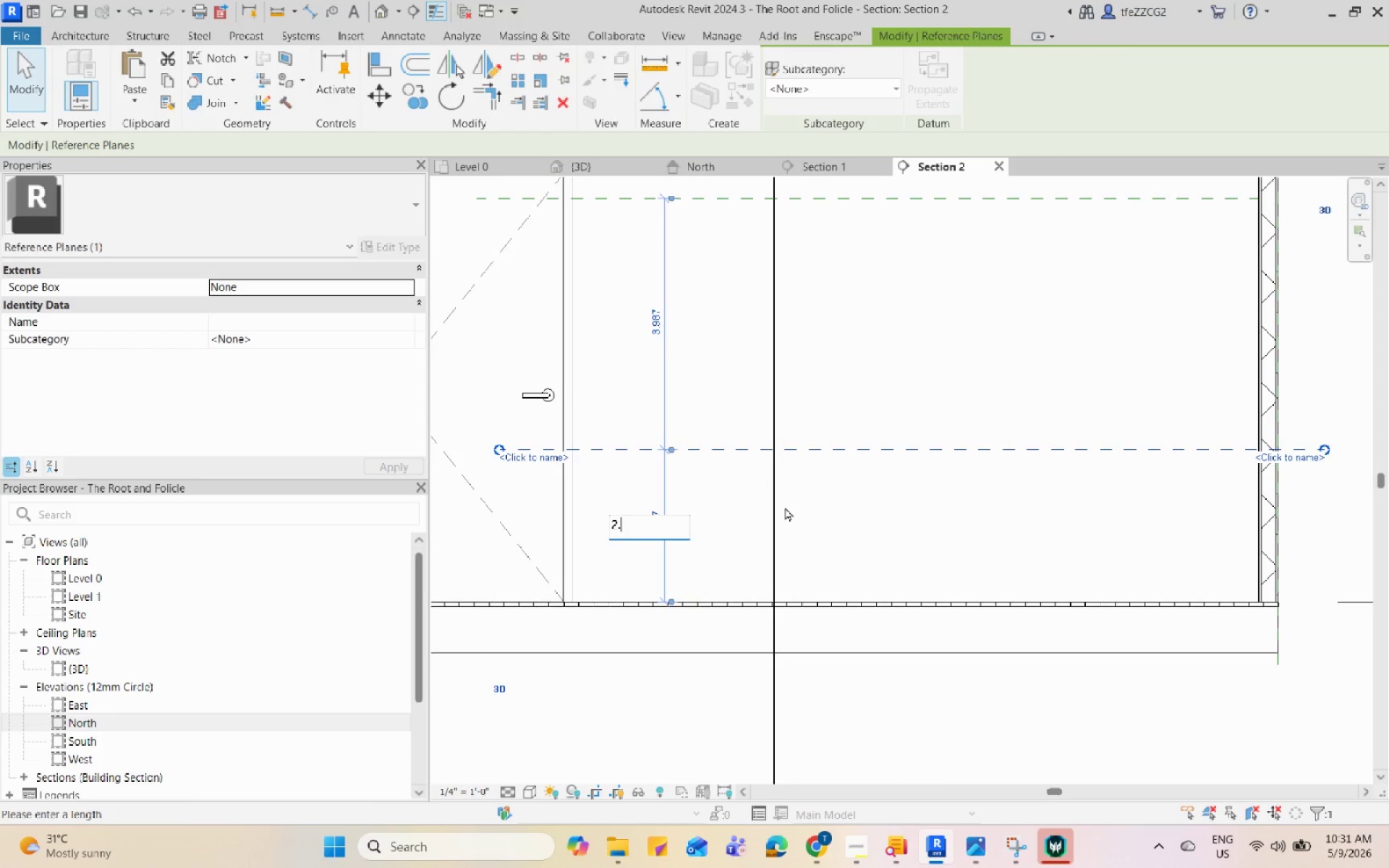 
key(Numpad5)
 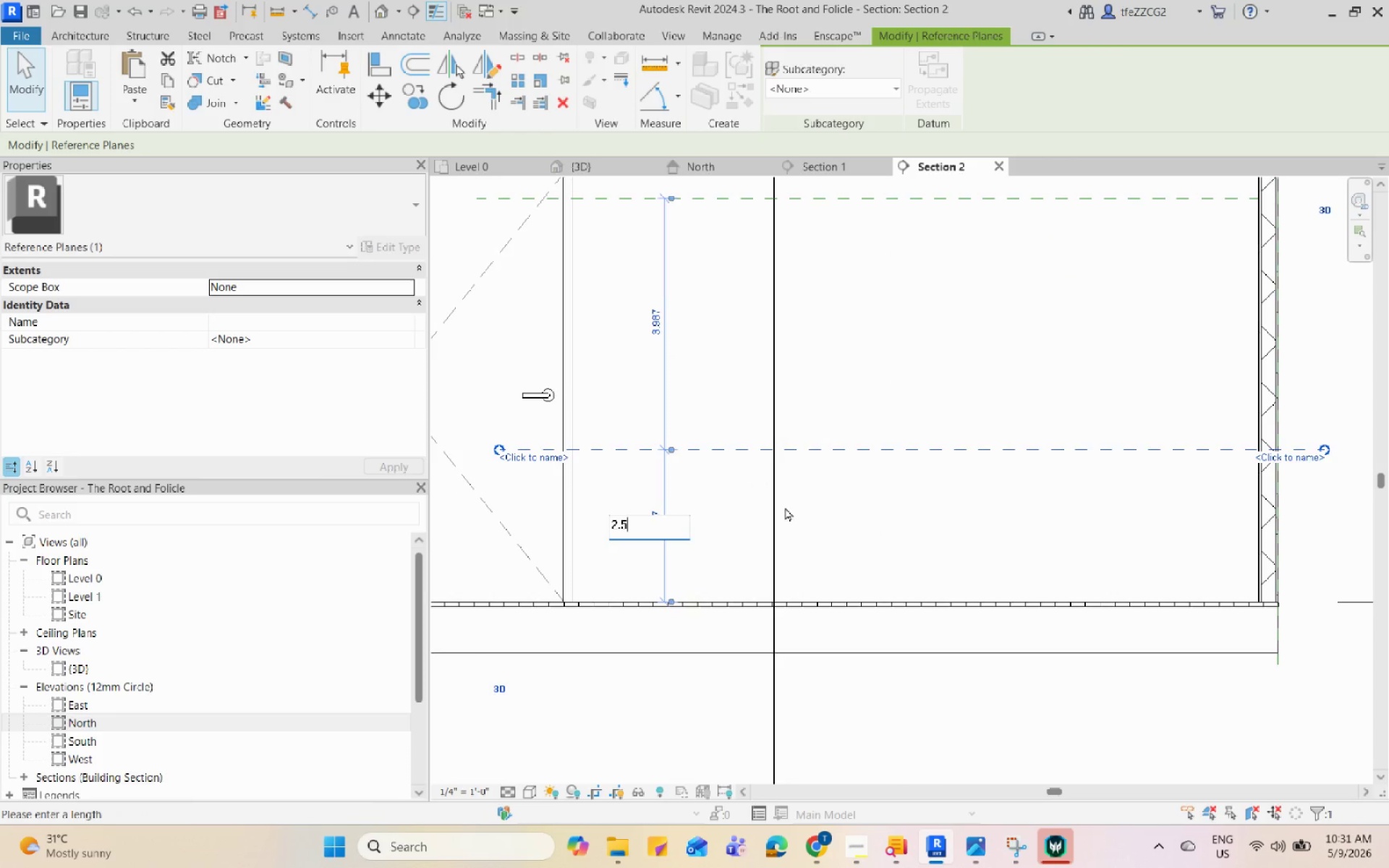 
key(Enter)
 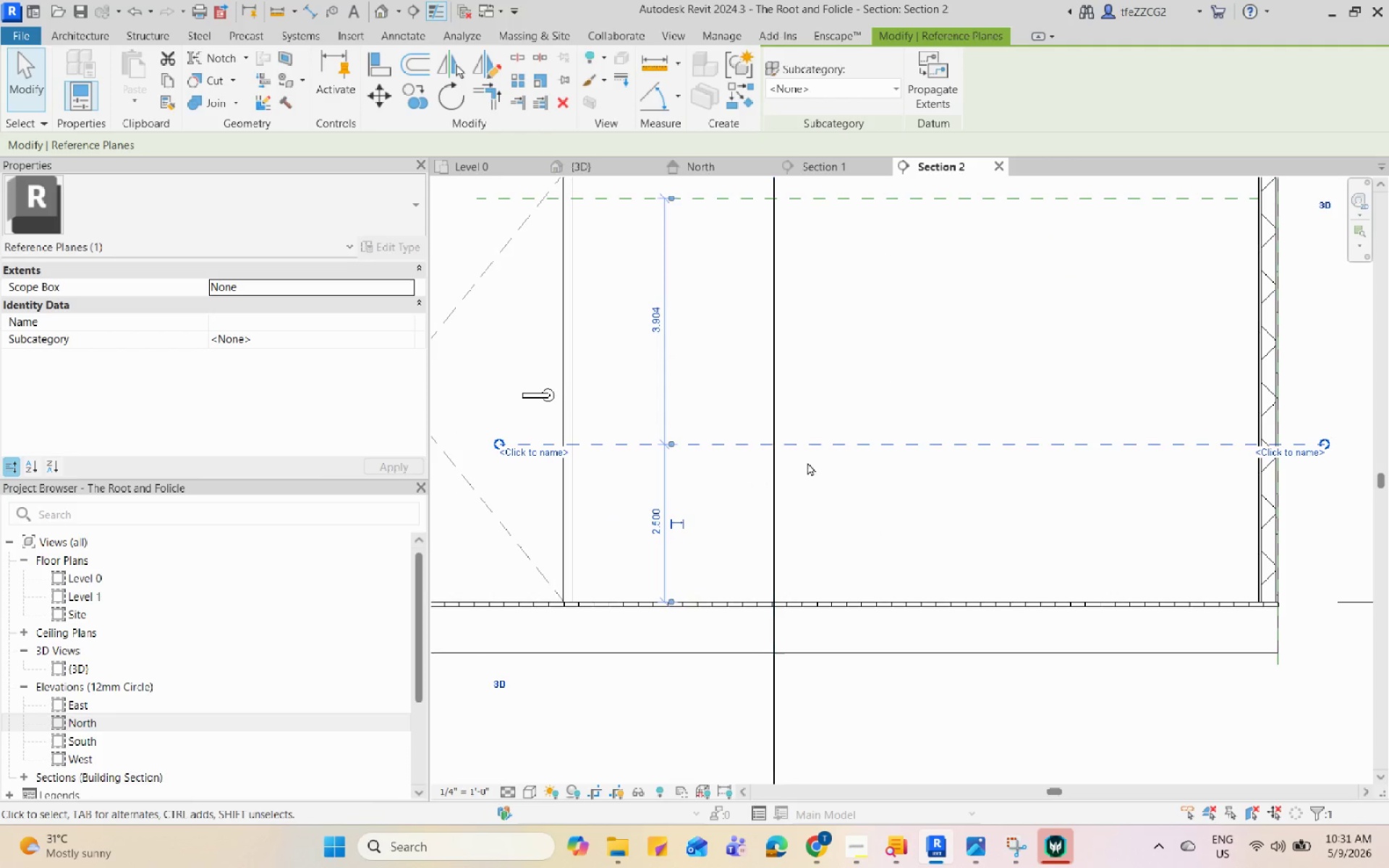 
left_click([824, 533])
 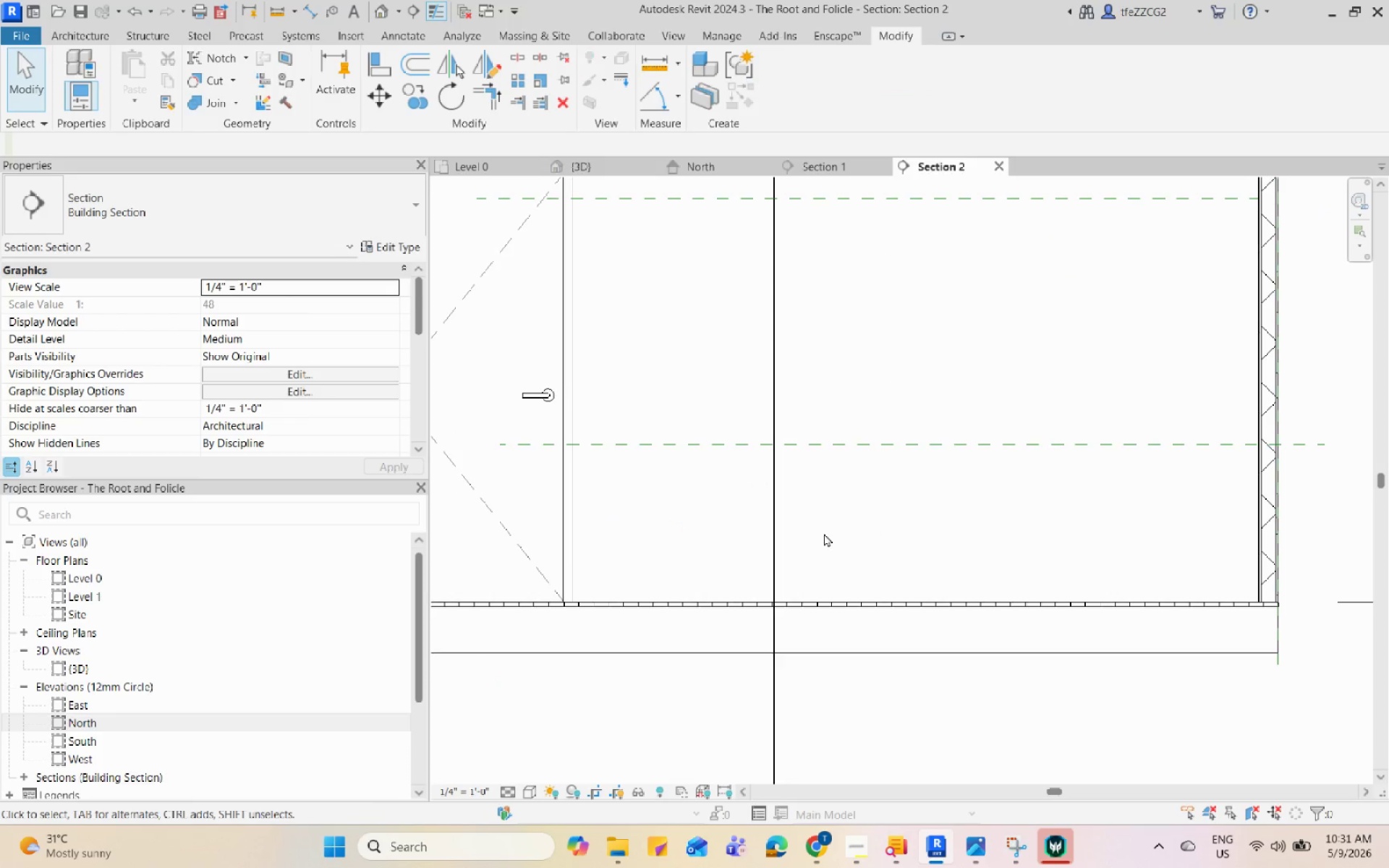 
scroll: coordinate [824, 533], scroll_direction: down, amount: 1.0
 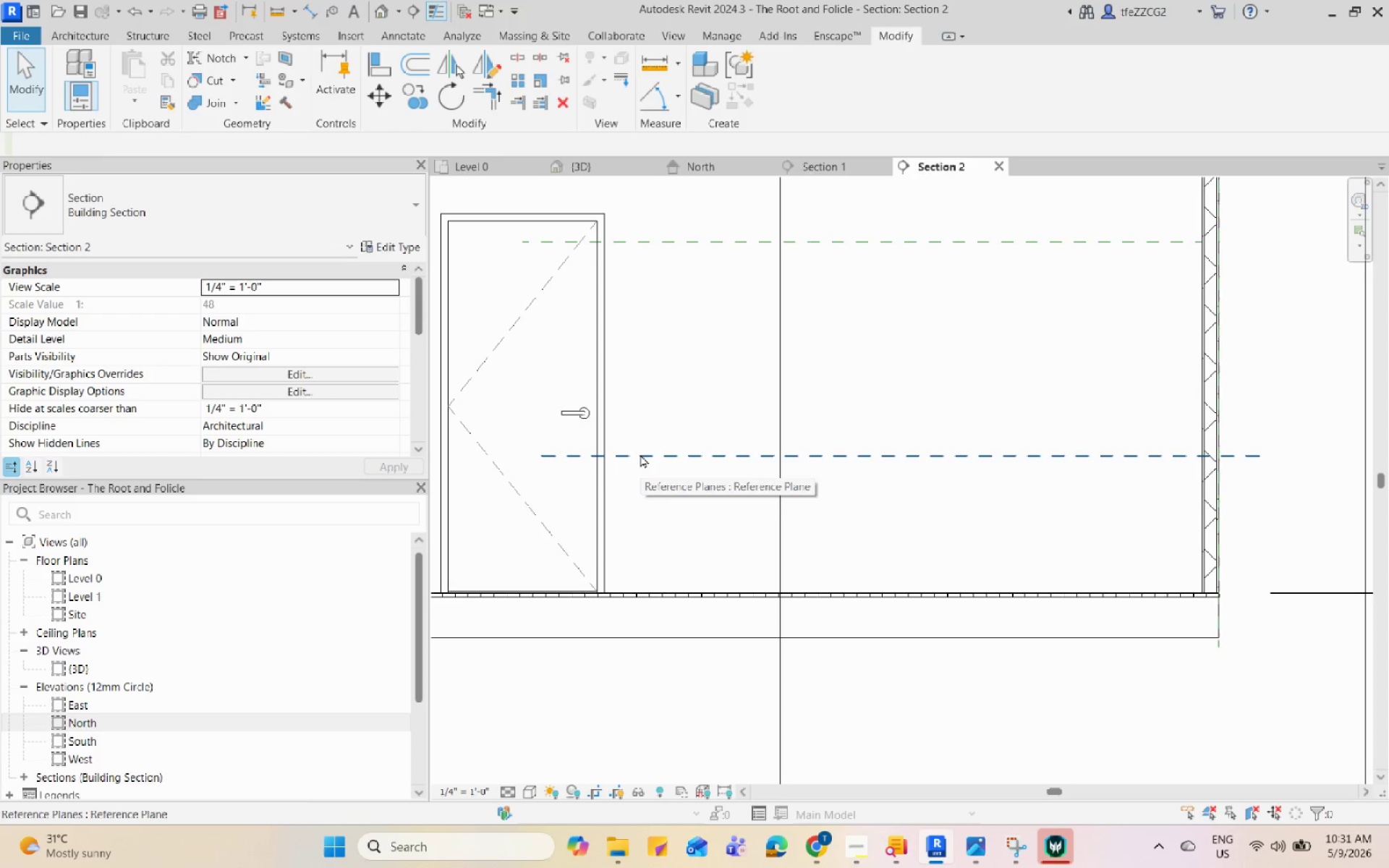 
wait(5.56)
 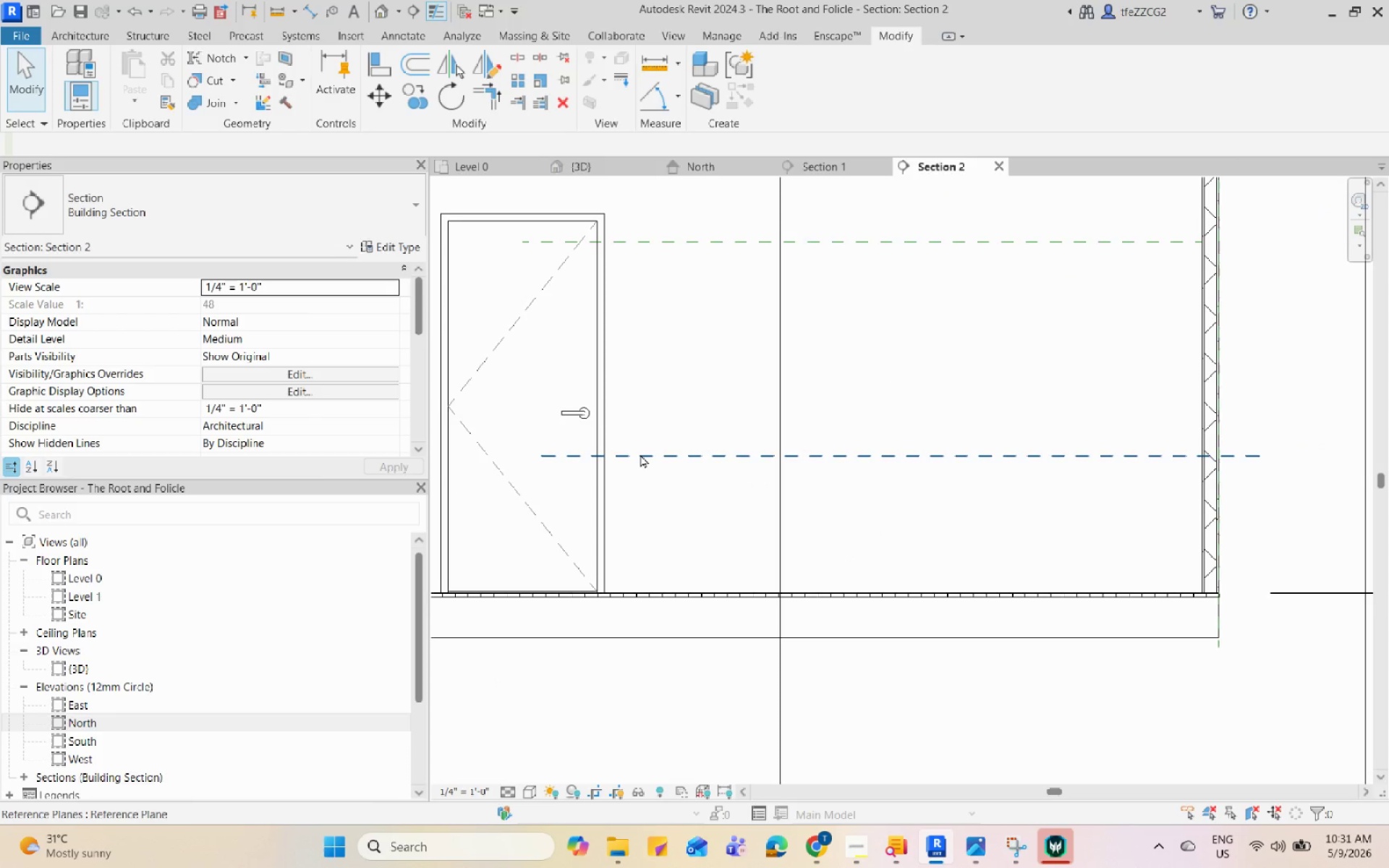 
left_click([976, 850])
 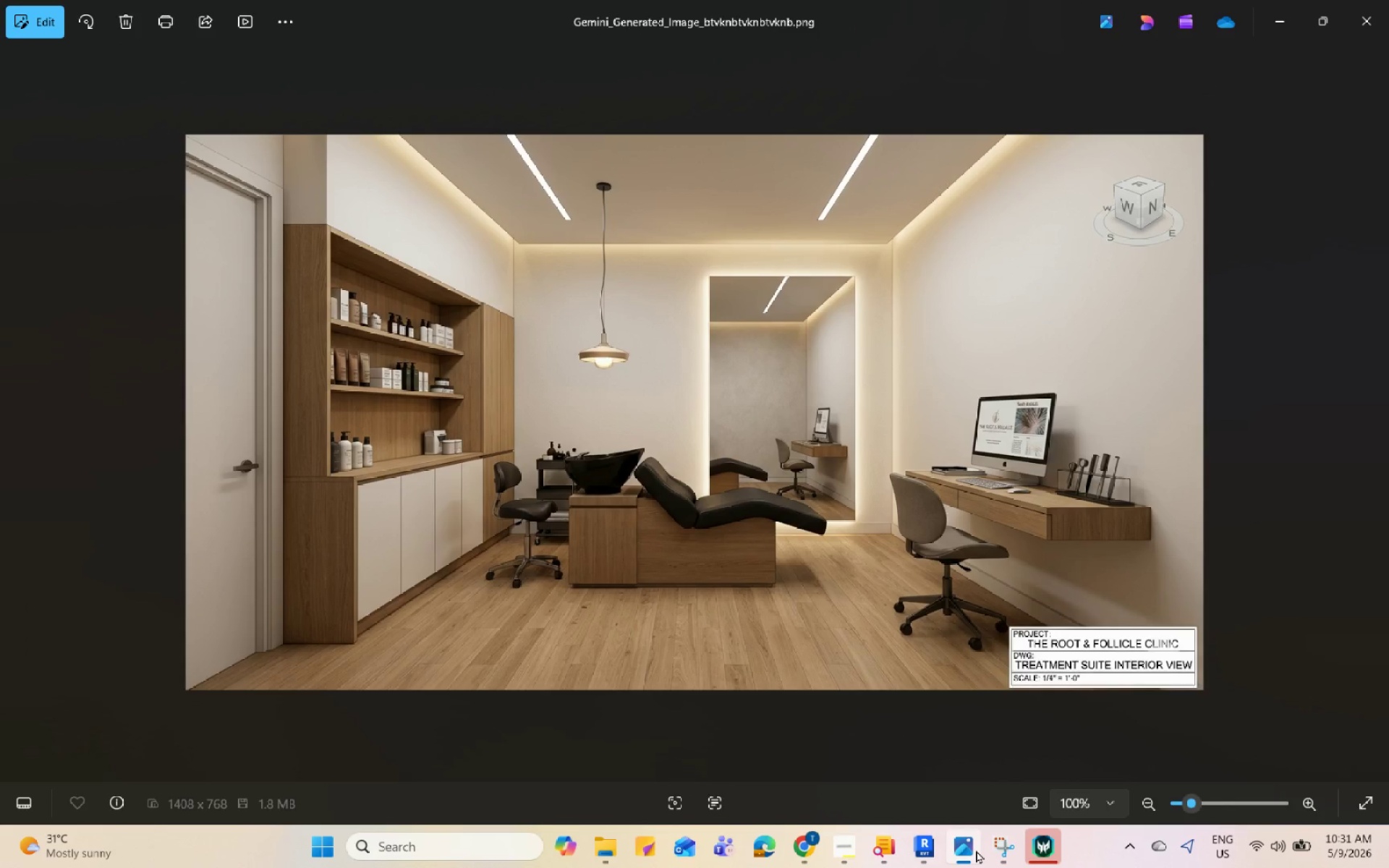 
wait(10.53)
 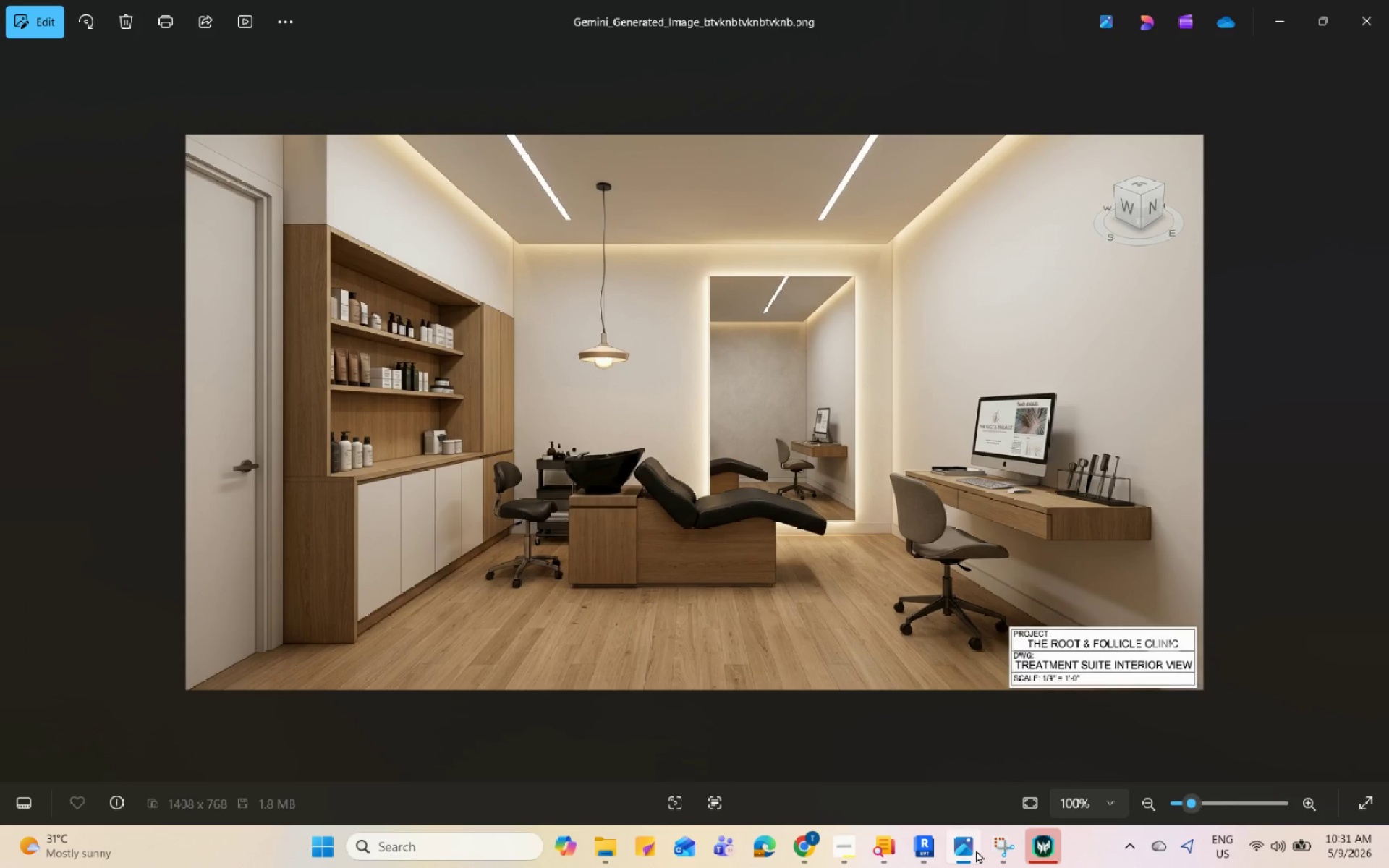 
left_click([976, 850])
 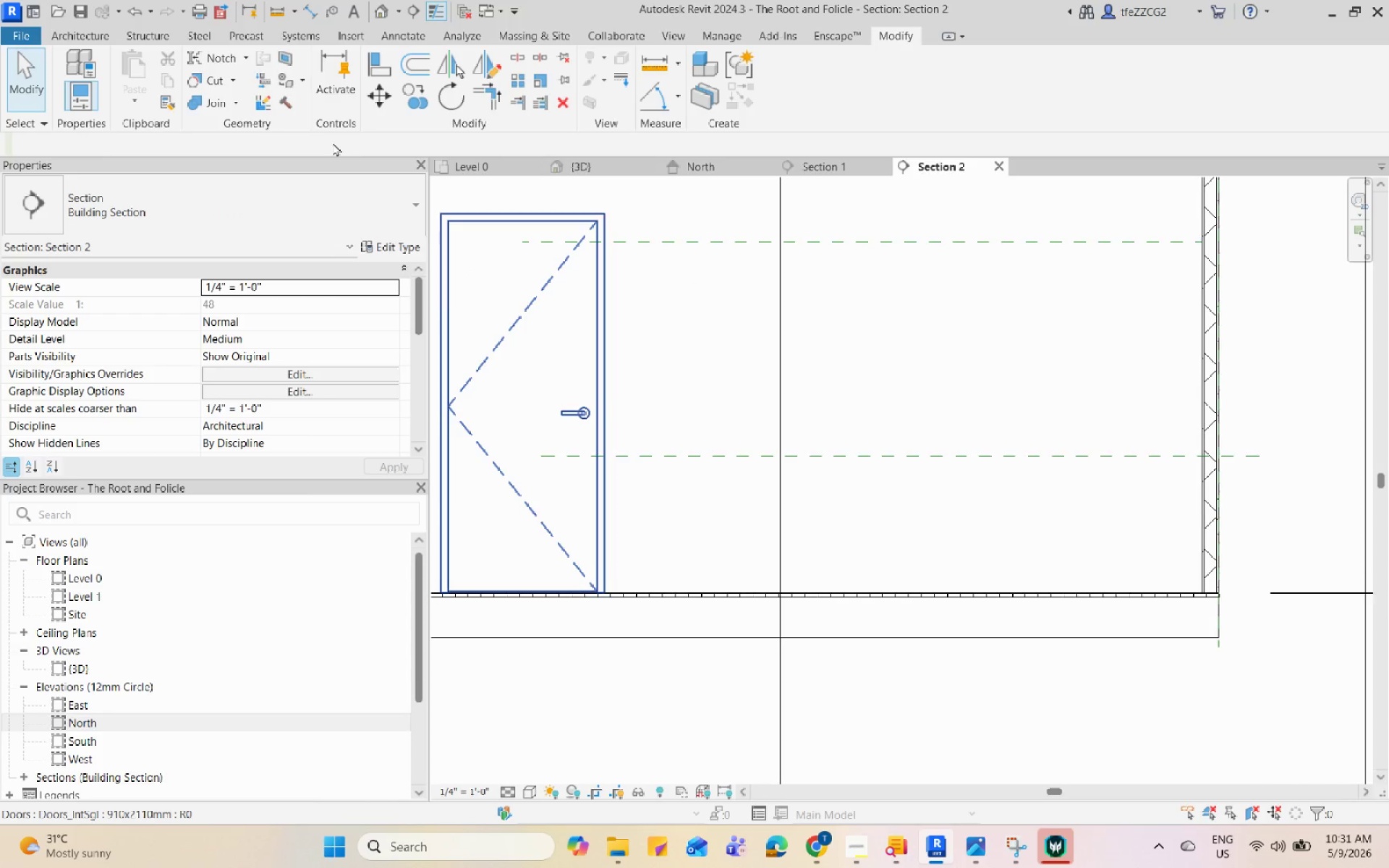 
left_click([94, 36])
 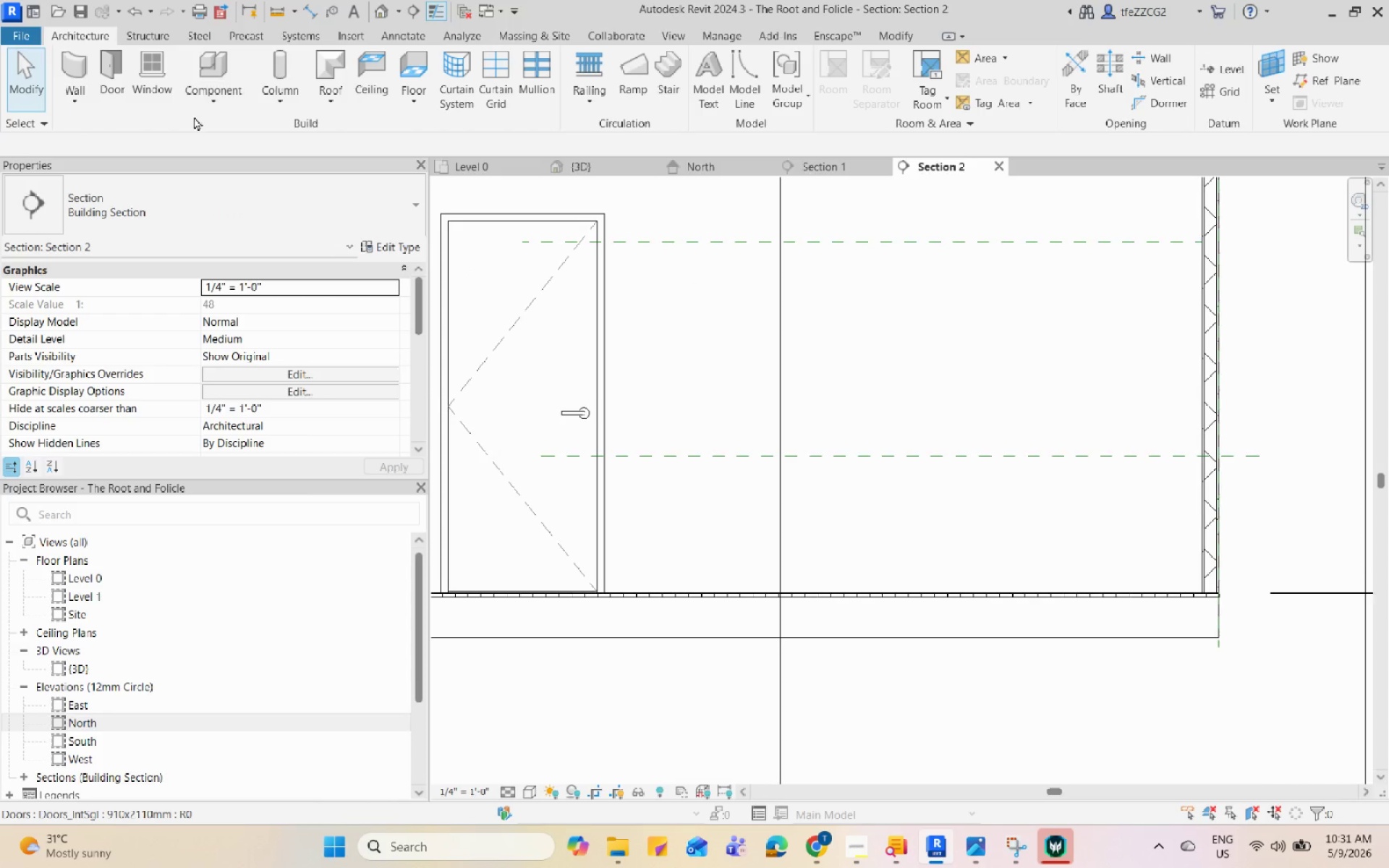 
left_click([208, 93])
 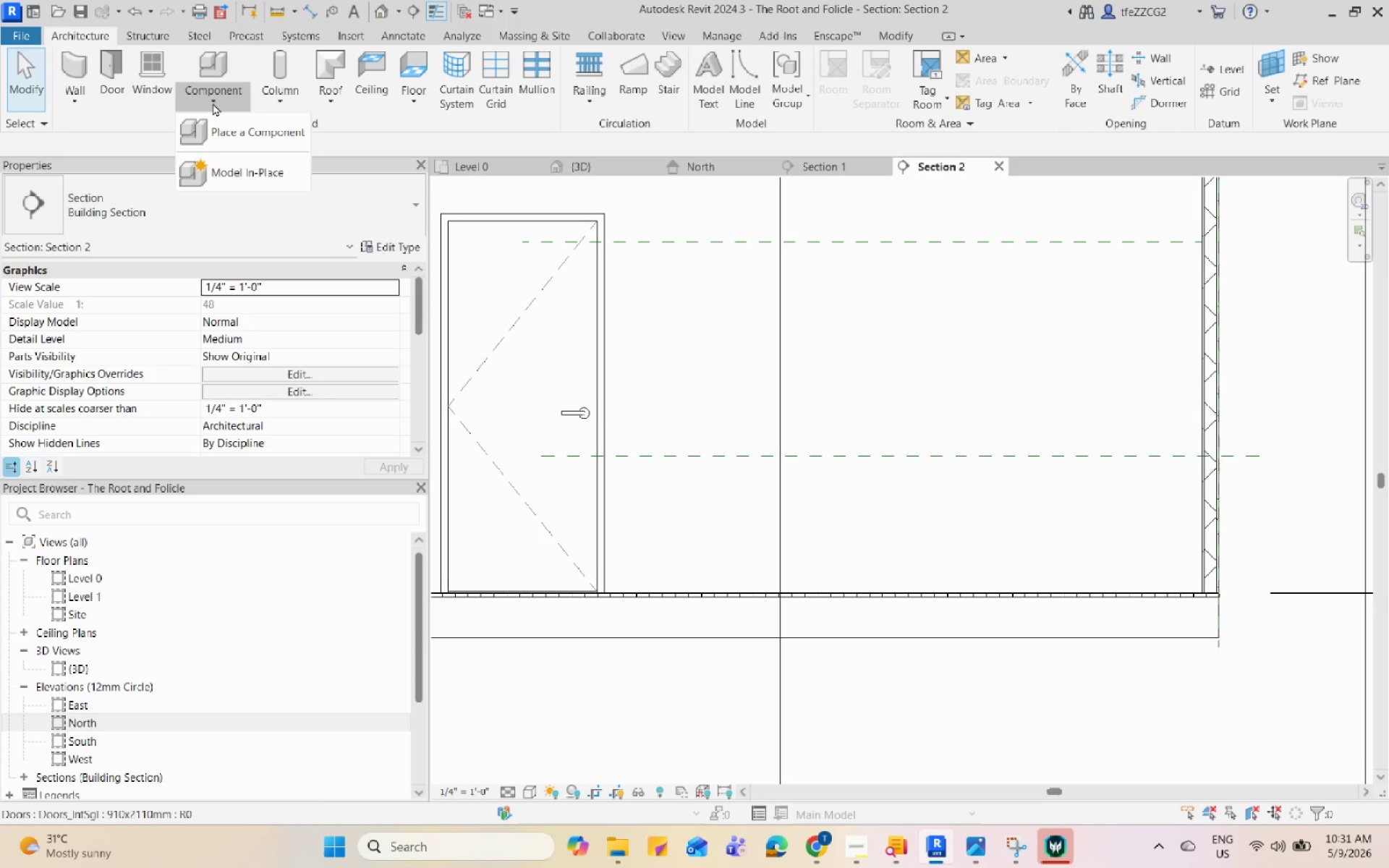 
left_click([227, 161])
 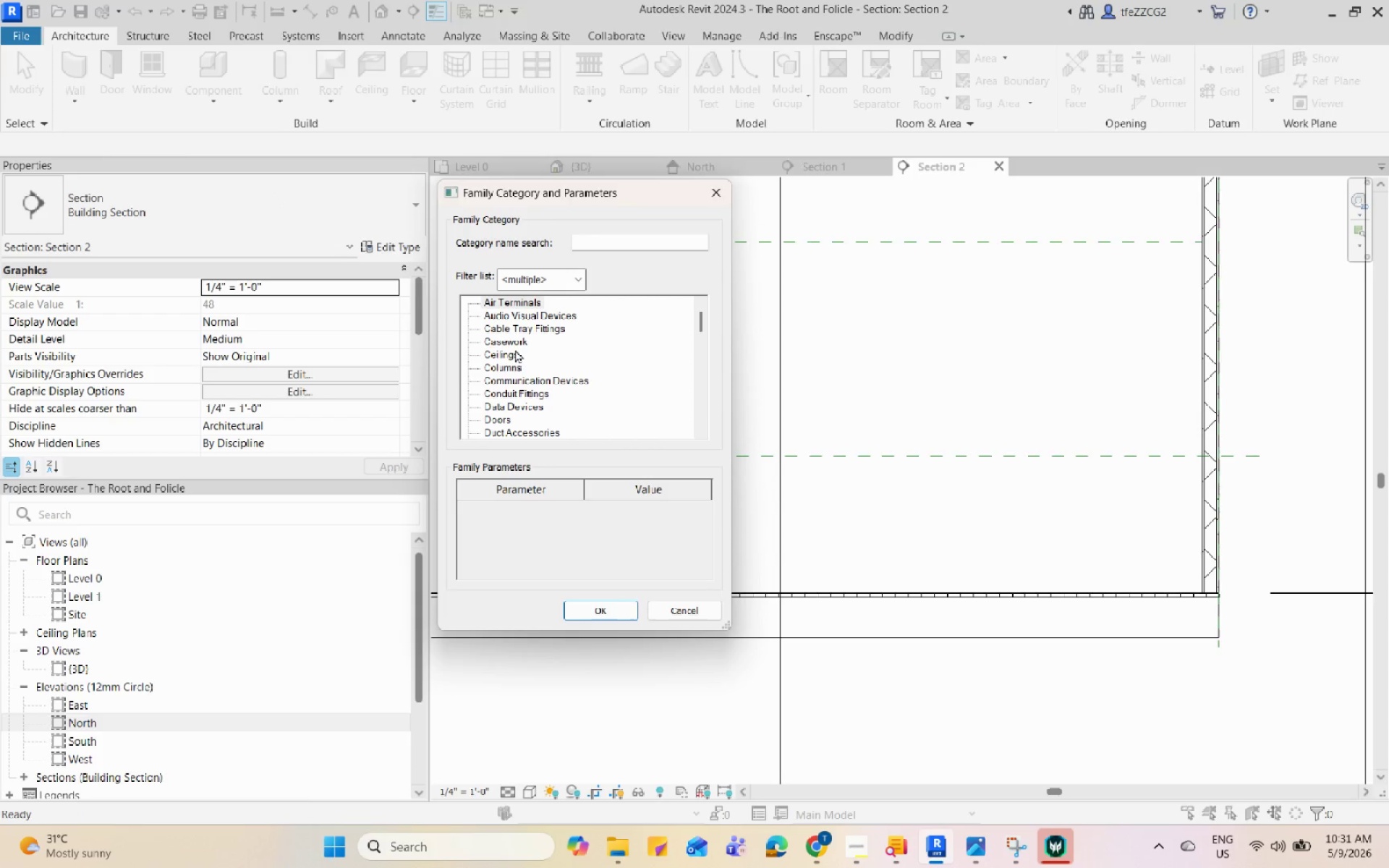 
left_click([521, 340])
 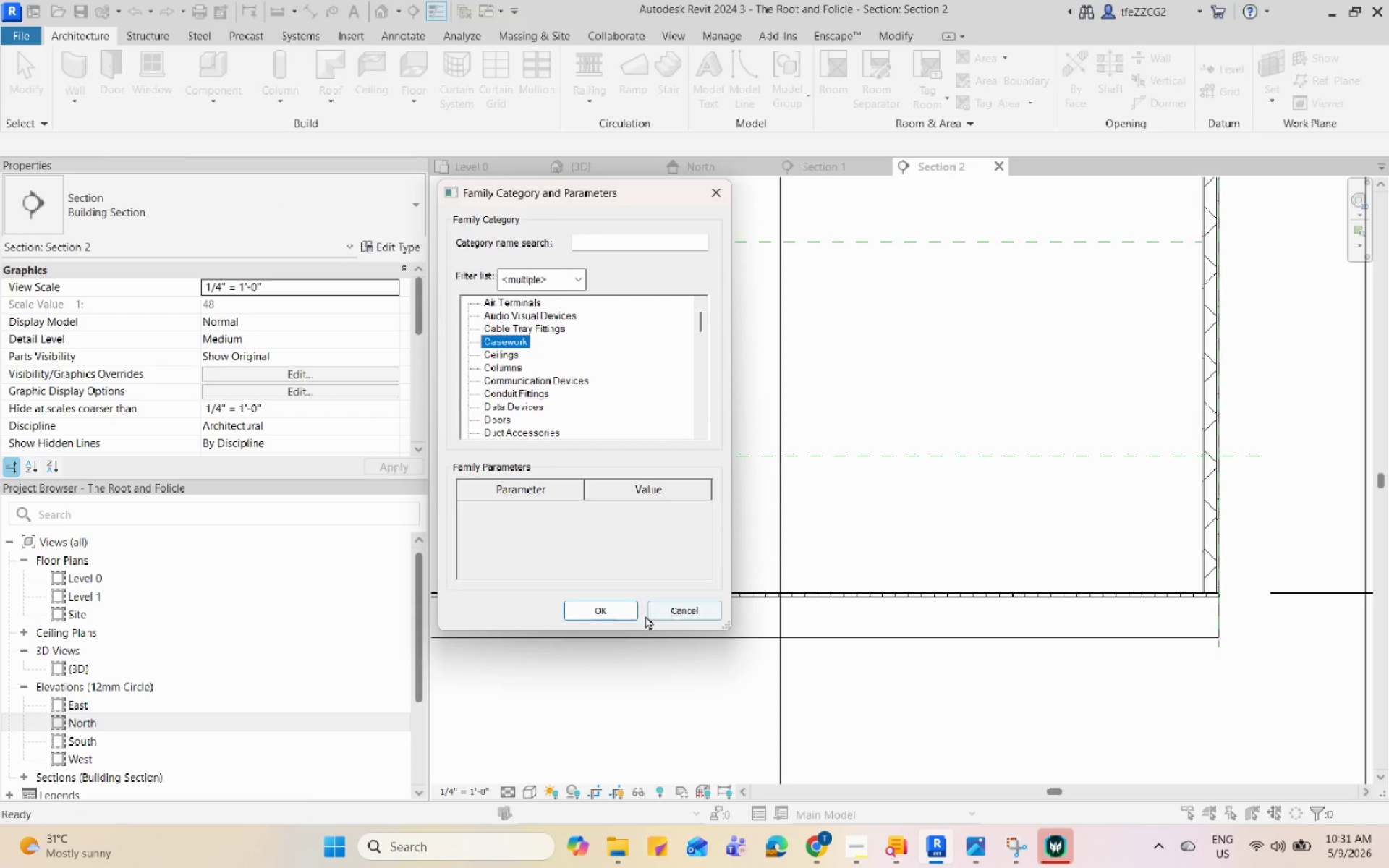 
left_click([613, 610])
 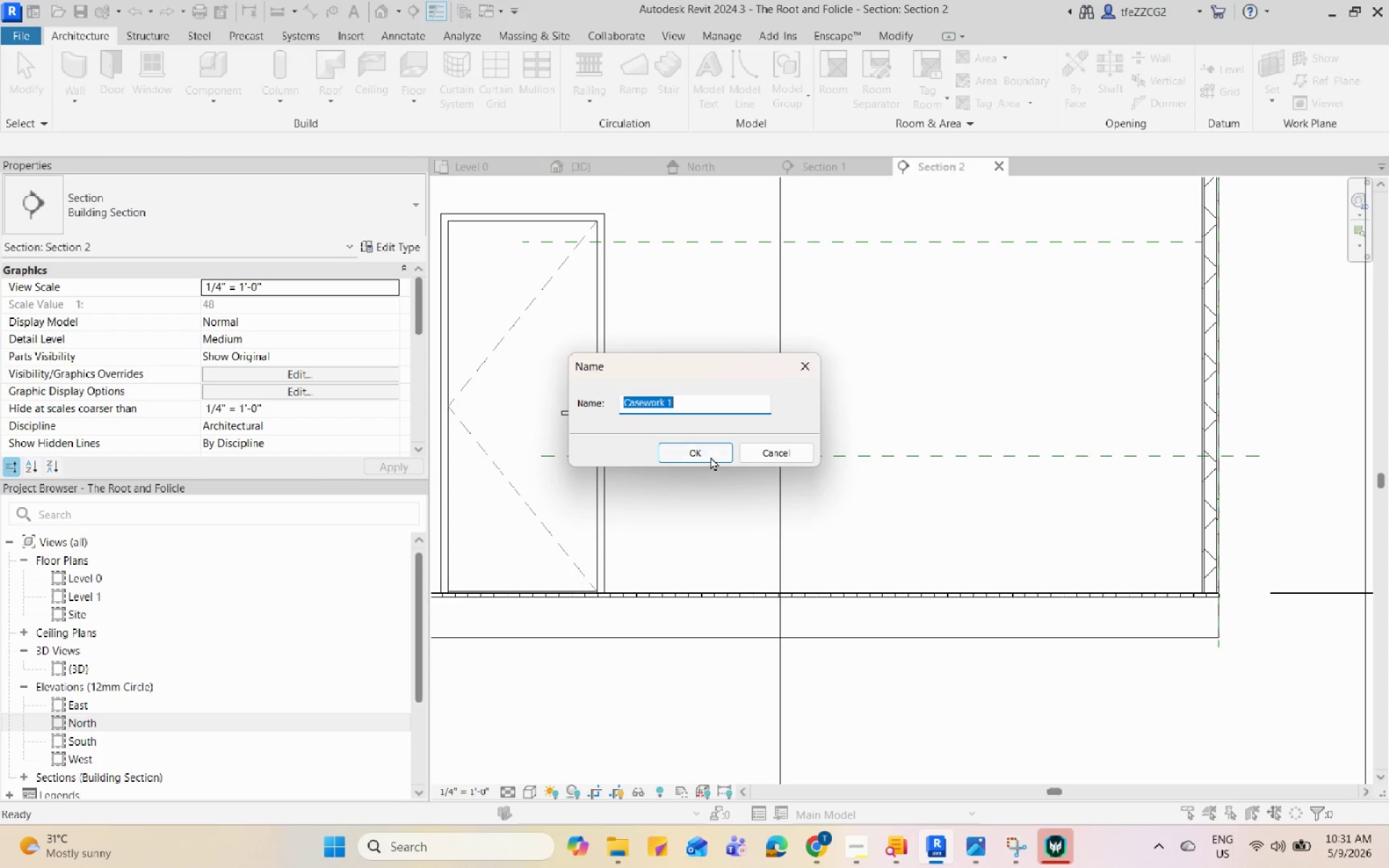 
left_click([712, 443])
 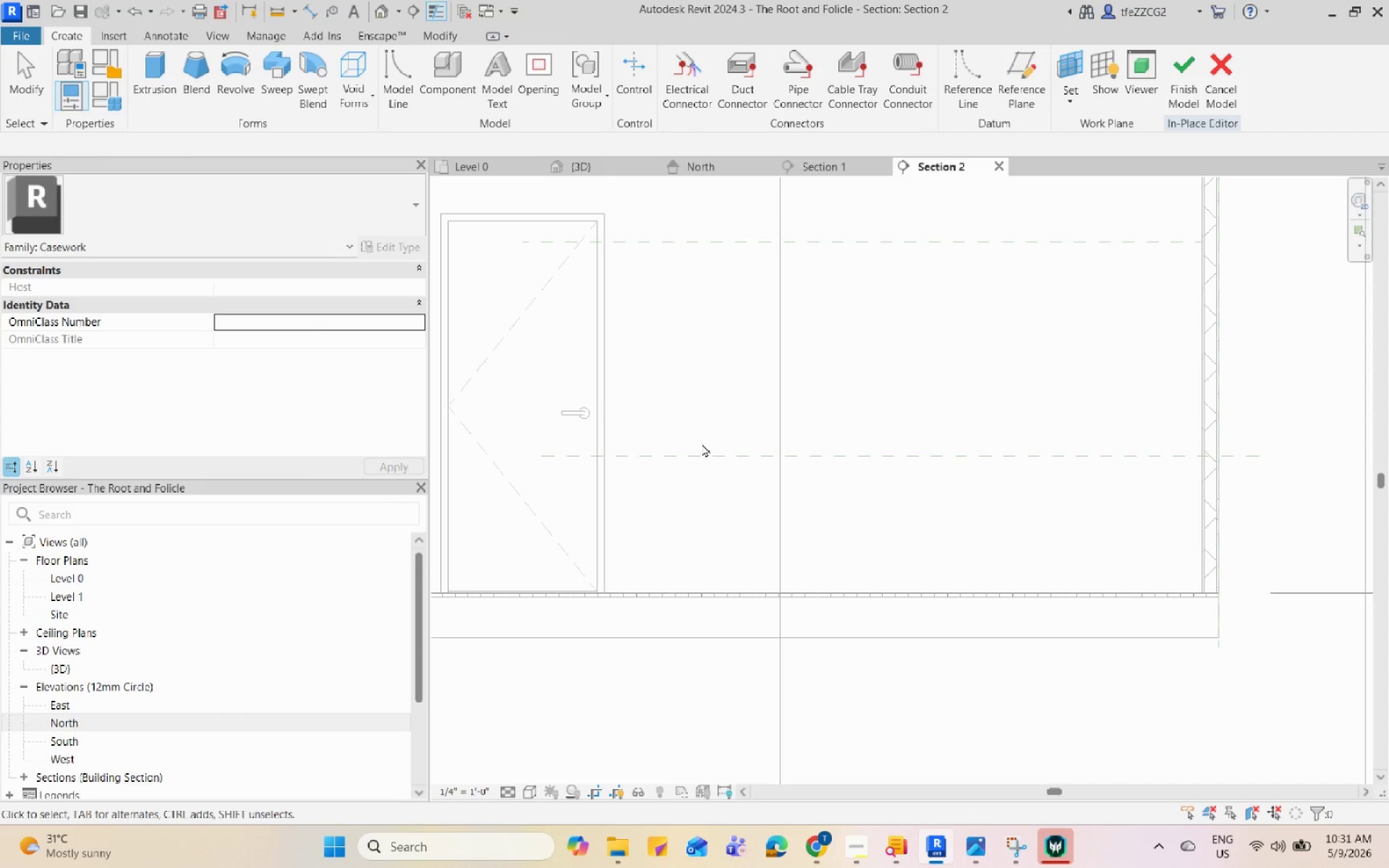 
scroll: coordinate [634, 495], scroll_direction: up, amount: 3.0
 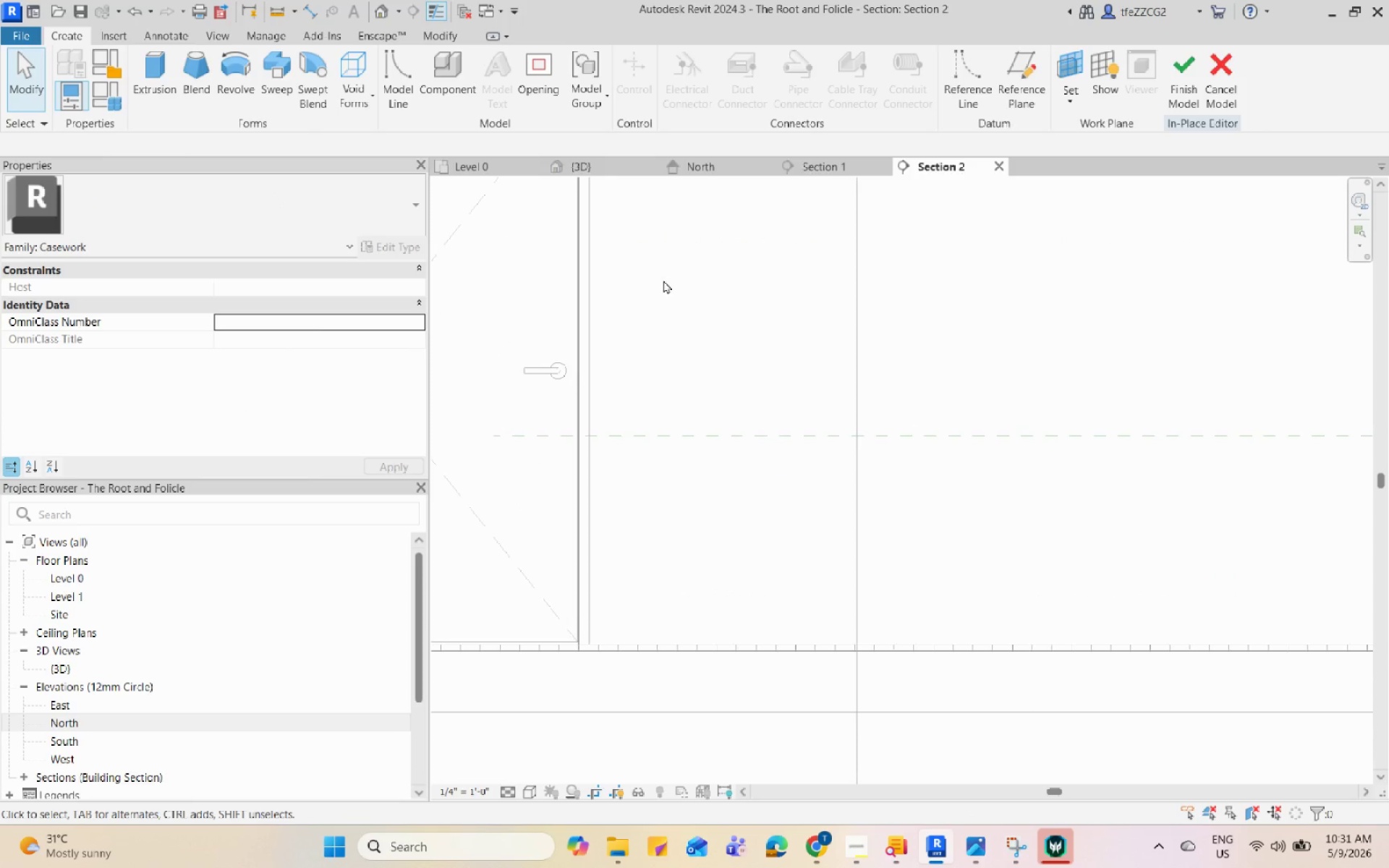 
scroll: coordinate [610, 272], scroll_direction: down, amount: 3.0
 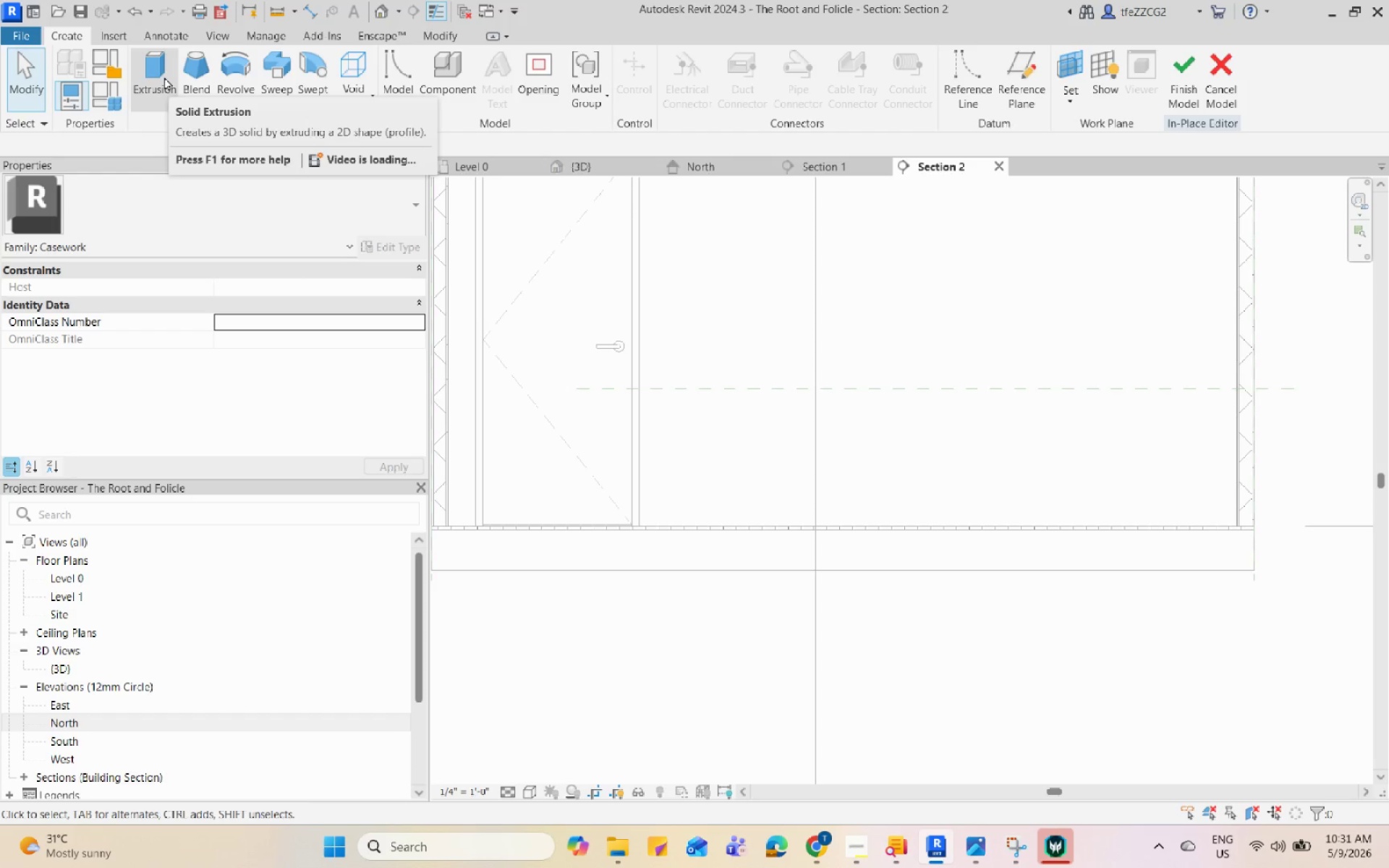 
left_click([164, 77])
 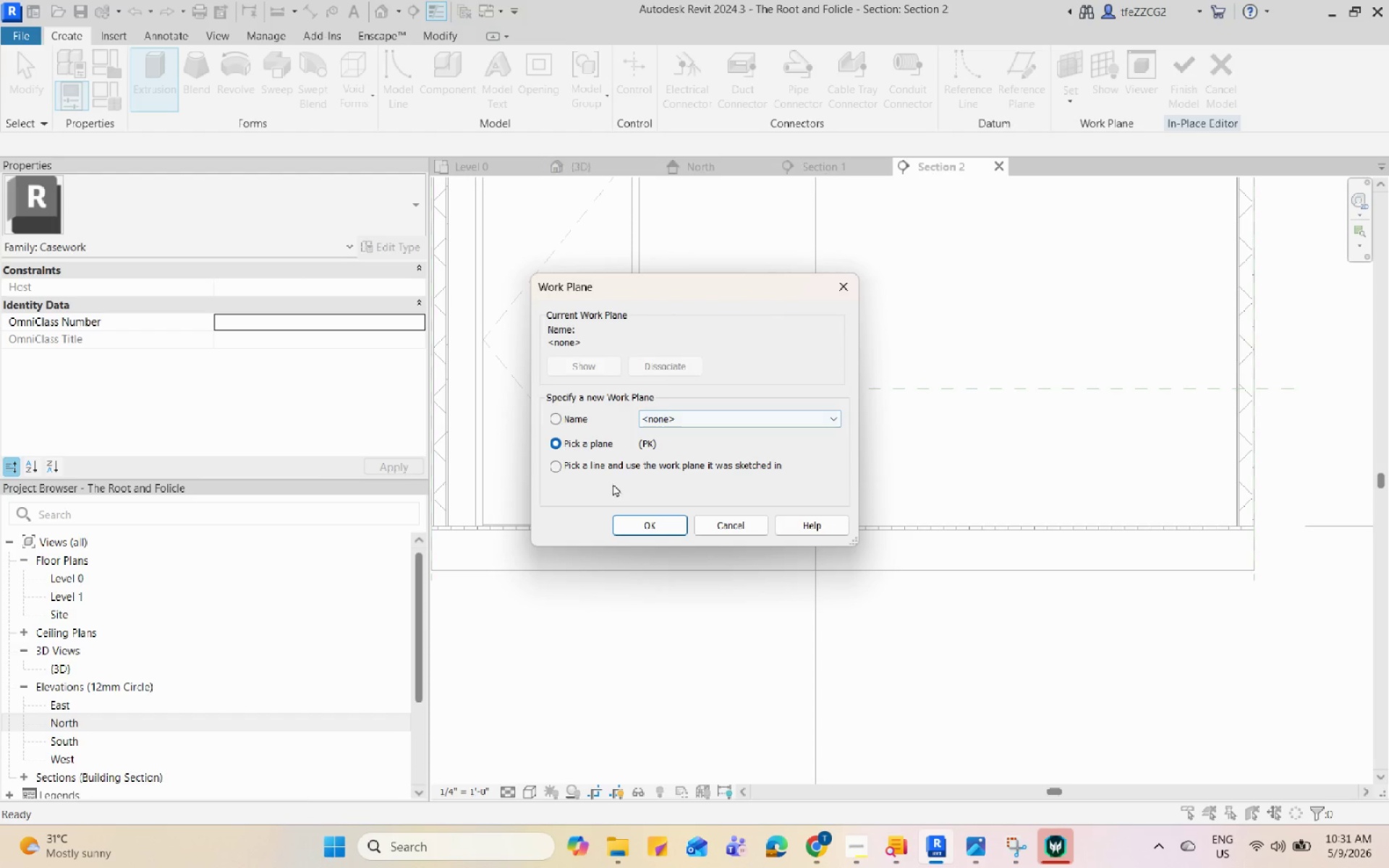 
left_click([654, 522])
 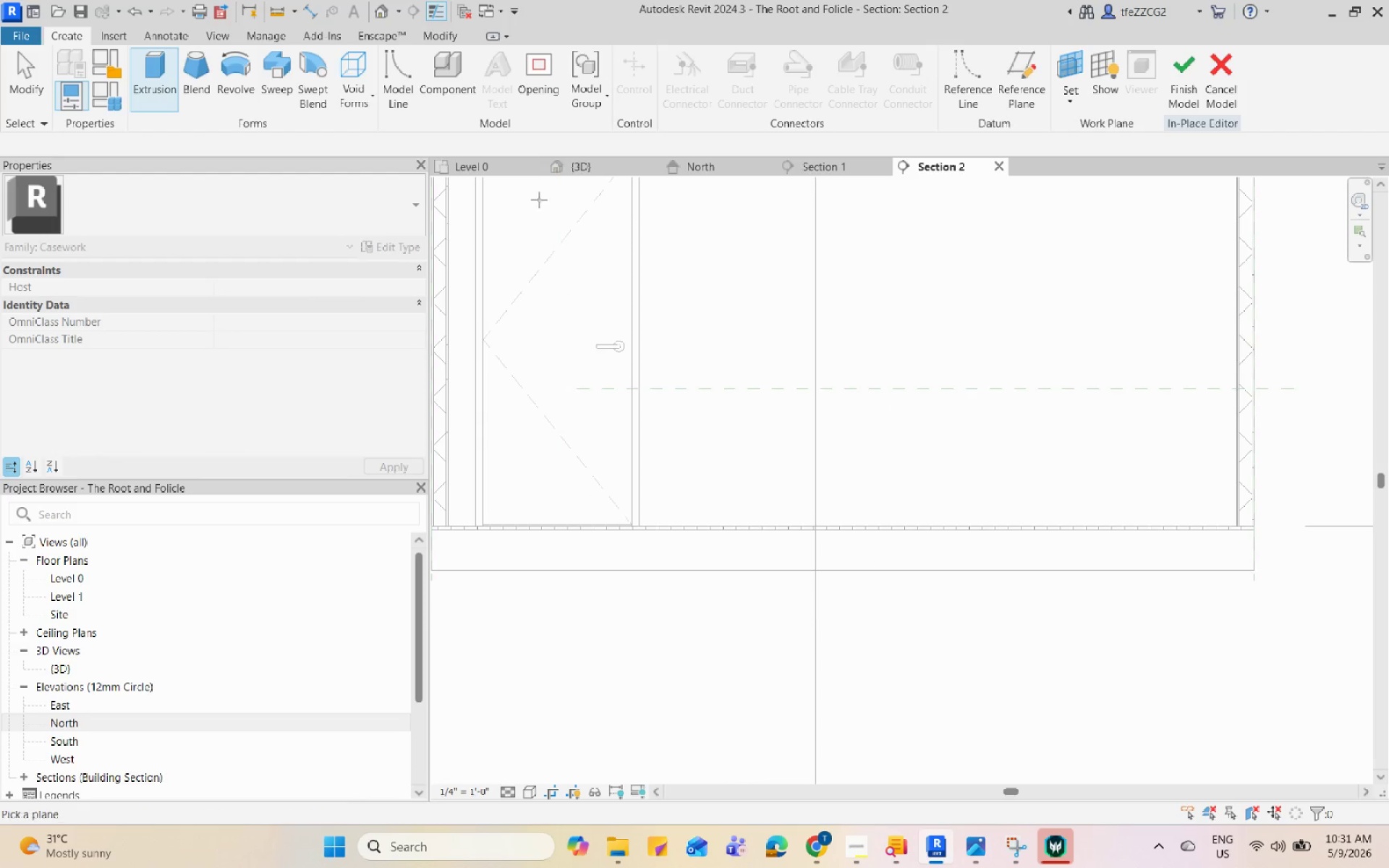 
left_click([568, 169])
 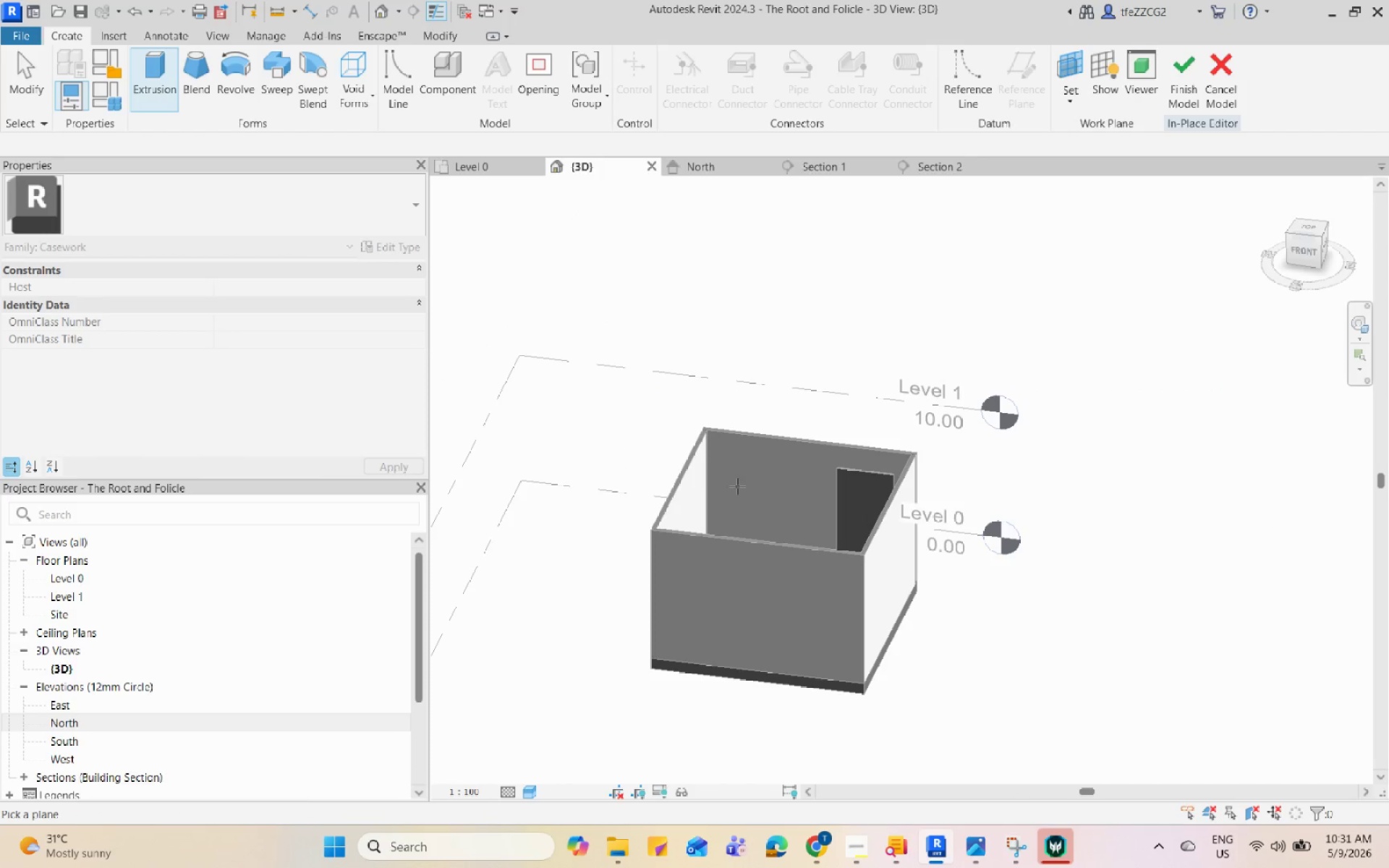 
hold_key(key=ShiftLeft, duration=0.95)
 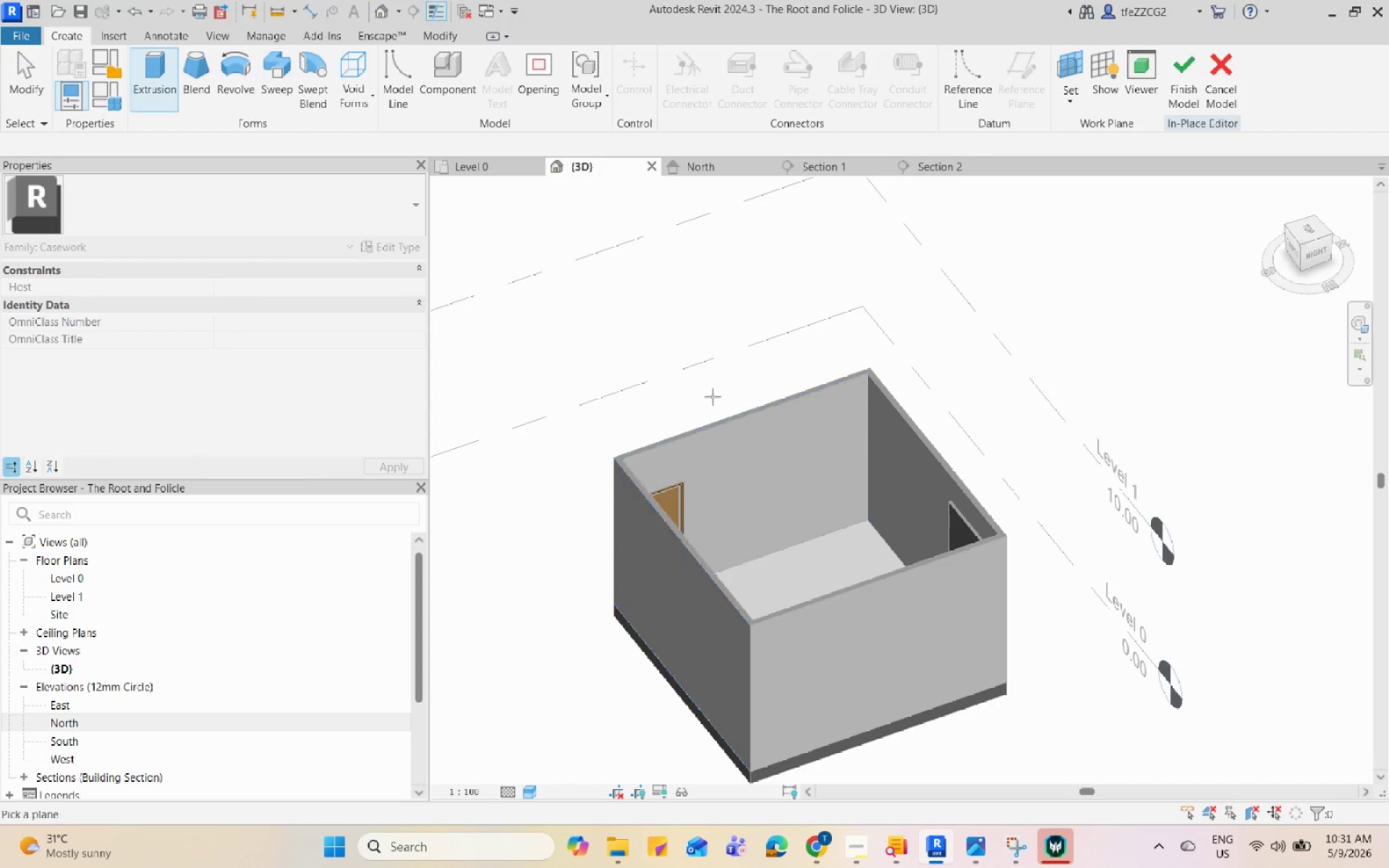 
scroll: coordinate [718, 461], scroll_direction: up, amount: 9.0
 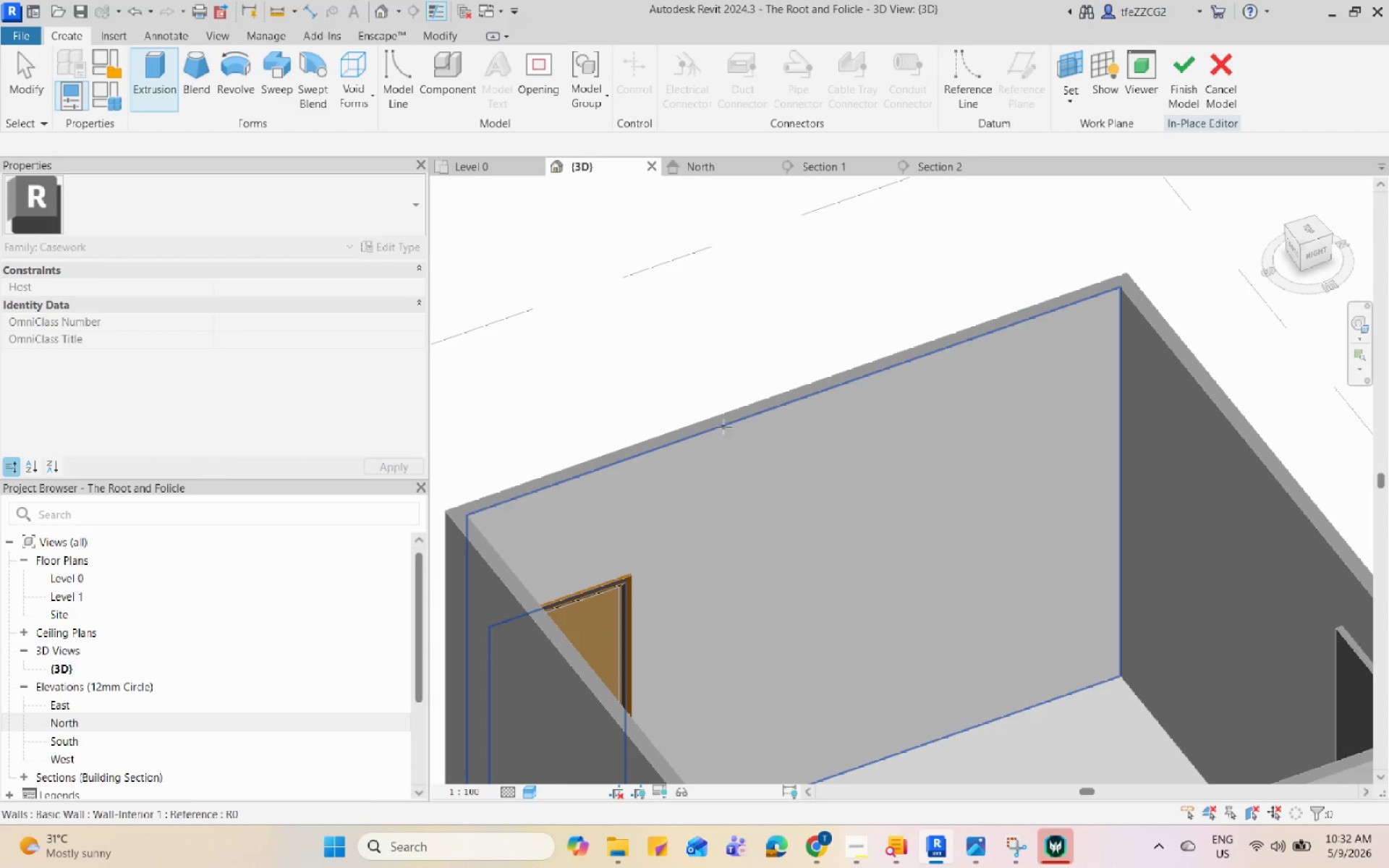 
left_click([723, 429])
 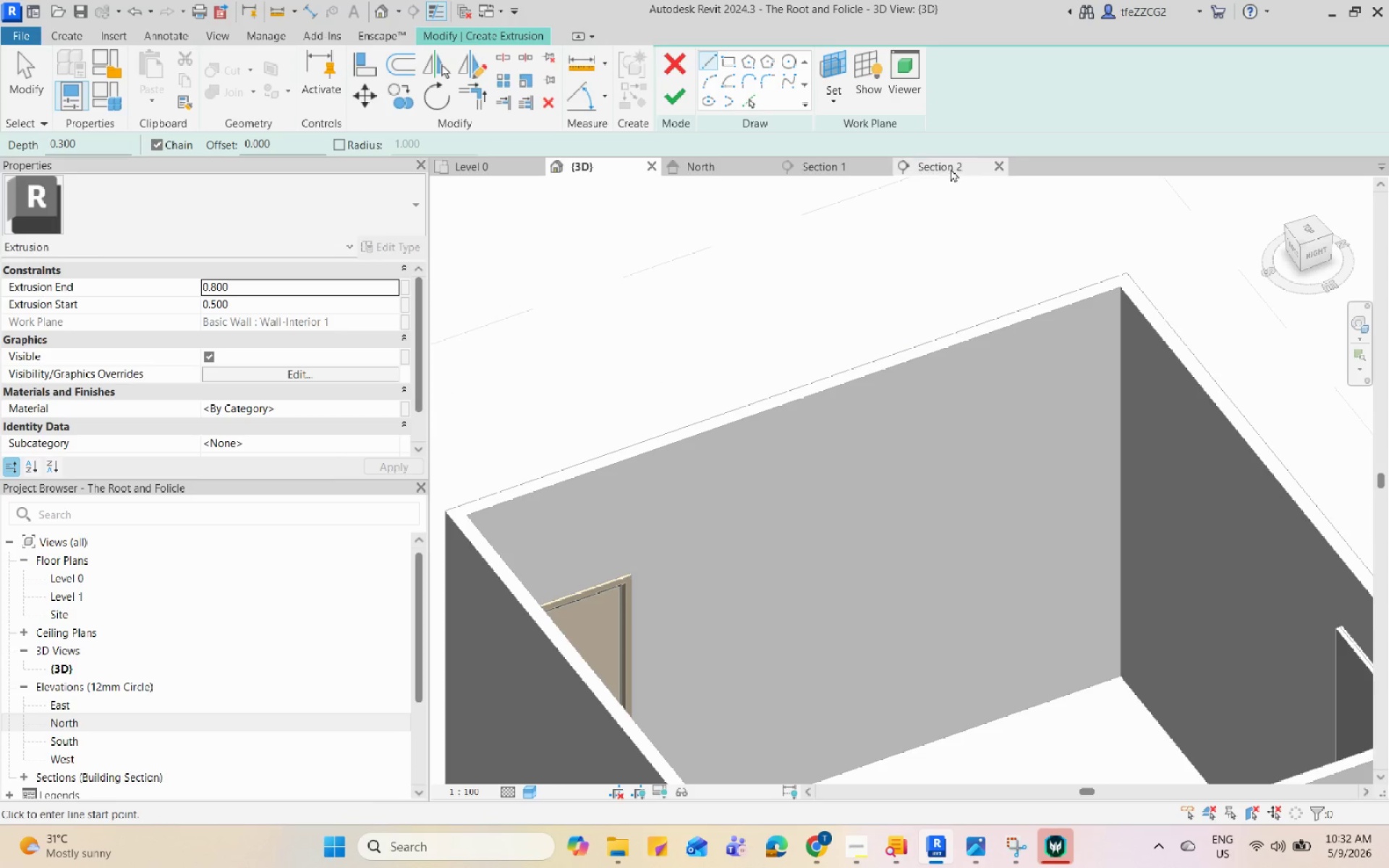 
left_click([940, 171])
 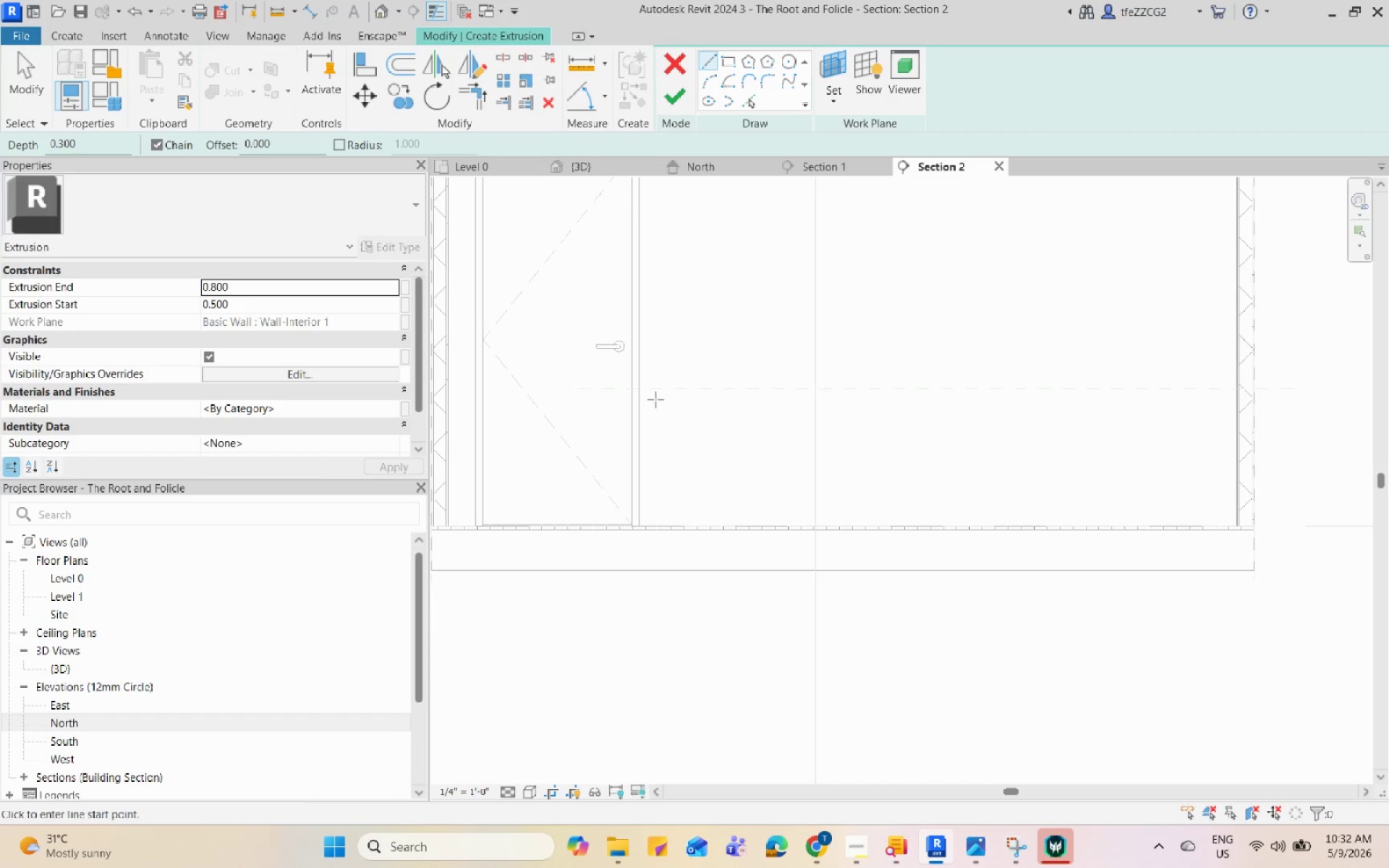 
scroll: coordinate [650, 396], scroll_direction: up, amount: 6.0
 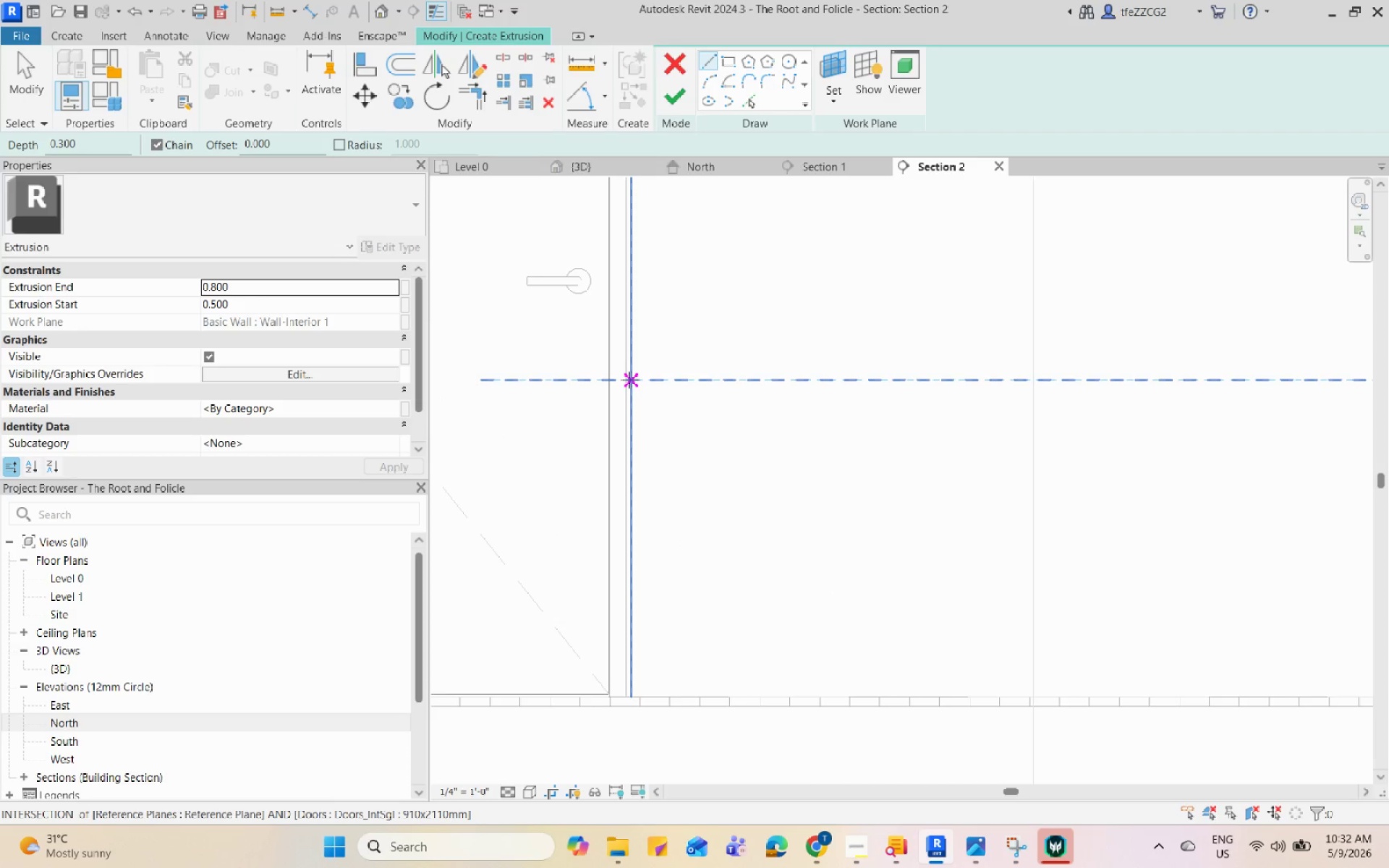 
left_click([626, 378])
 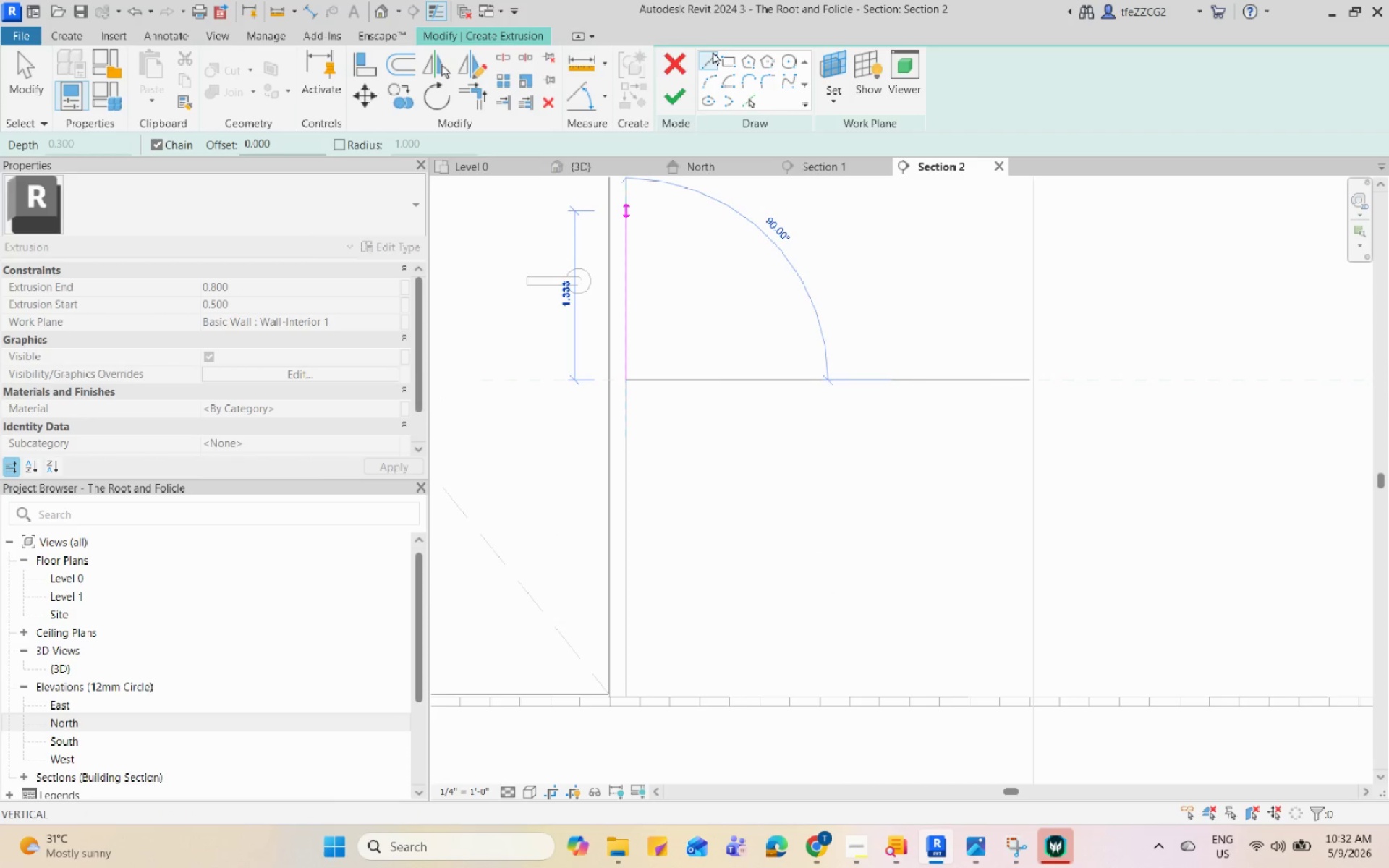 
left_click([725, 59])
 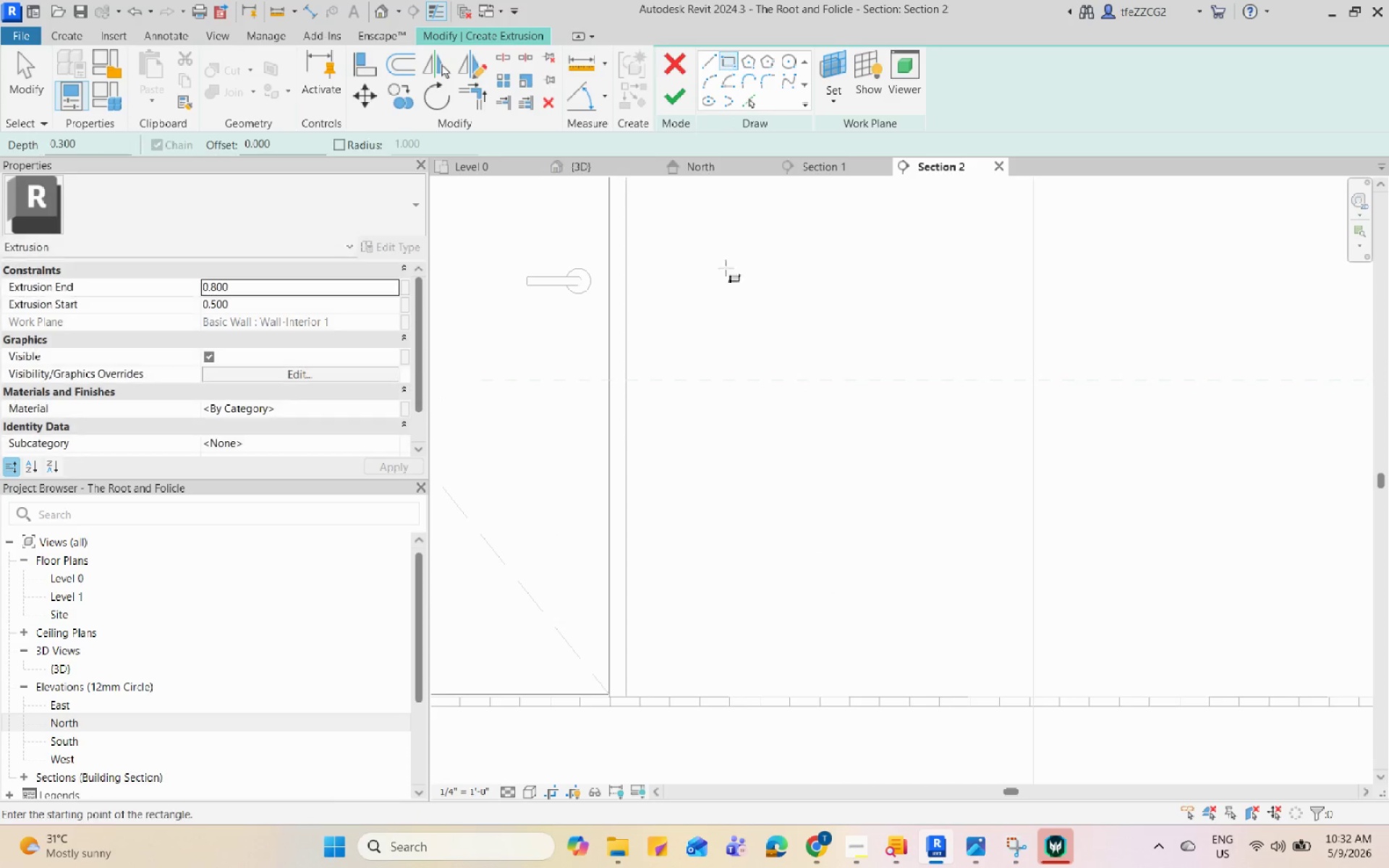 
scroll: coordinate [668, 401], scroll_direction: up, amount: 2.0
 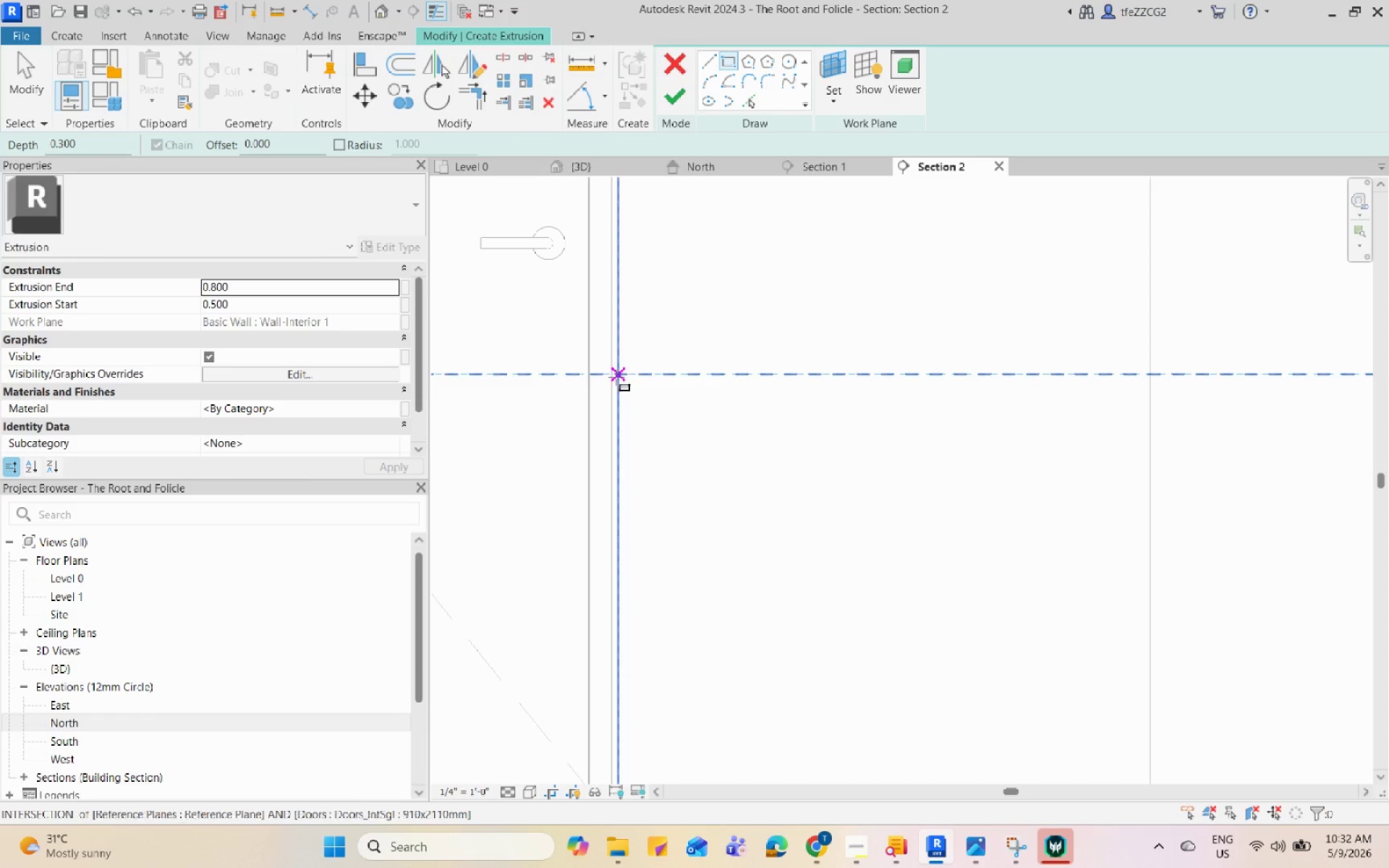 
left_click([612, 375])
 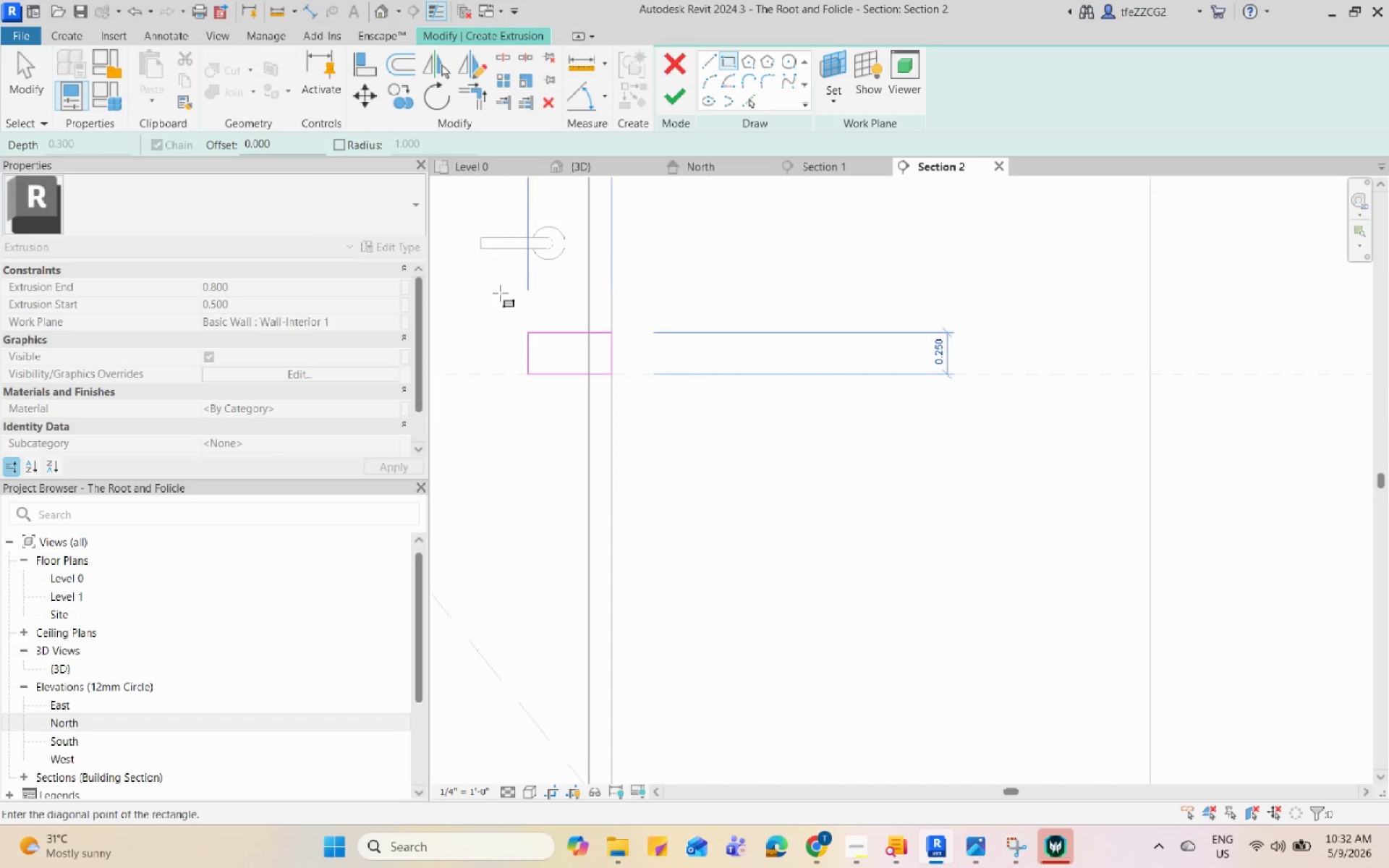 
scroll: coordinate [500, 294], scroll_direction: down, amount: 4.0
 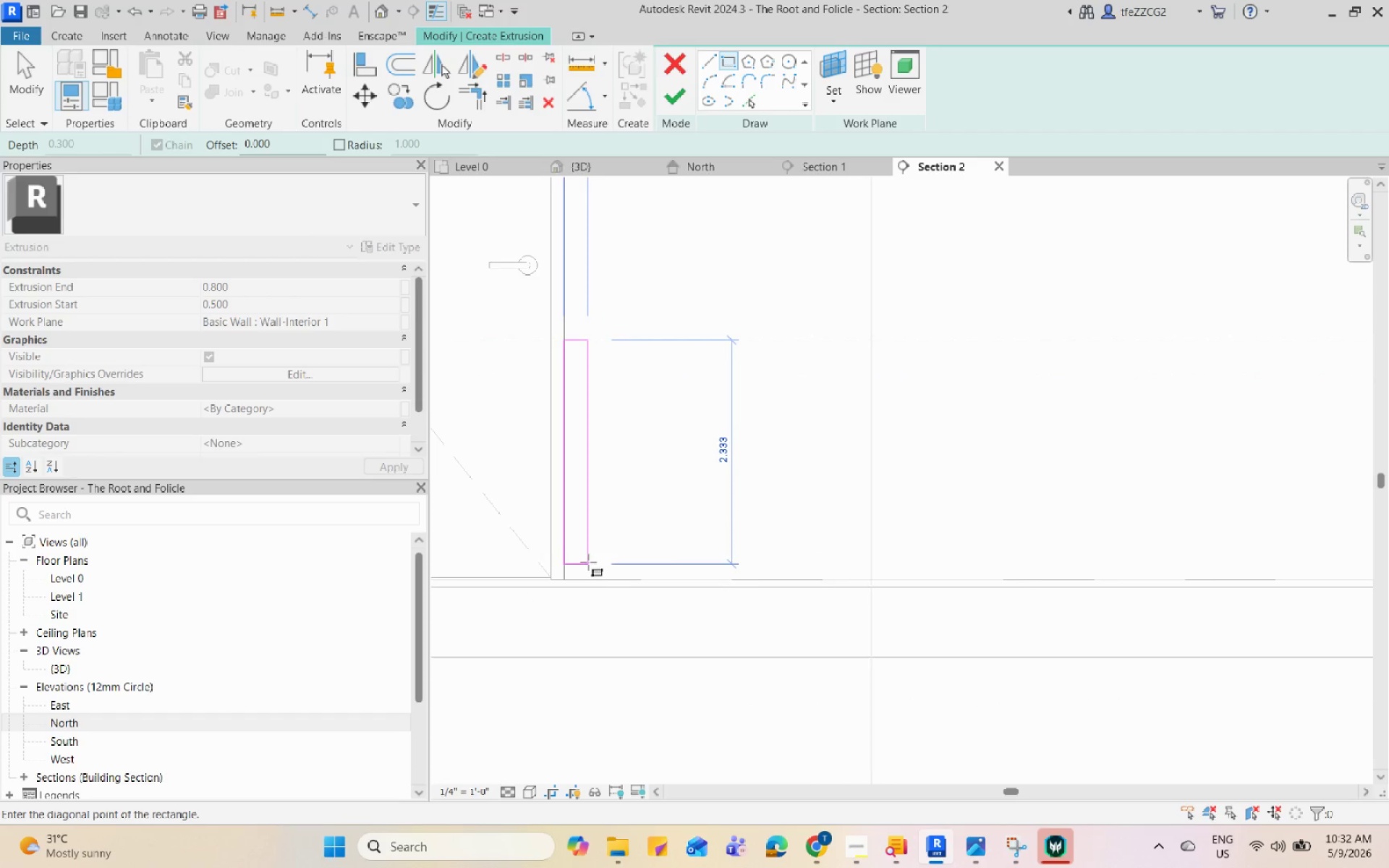 
scroll: coordinate [570, 583], scroll_direction: up, amount: 12.0
 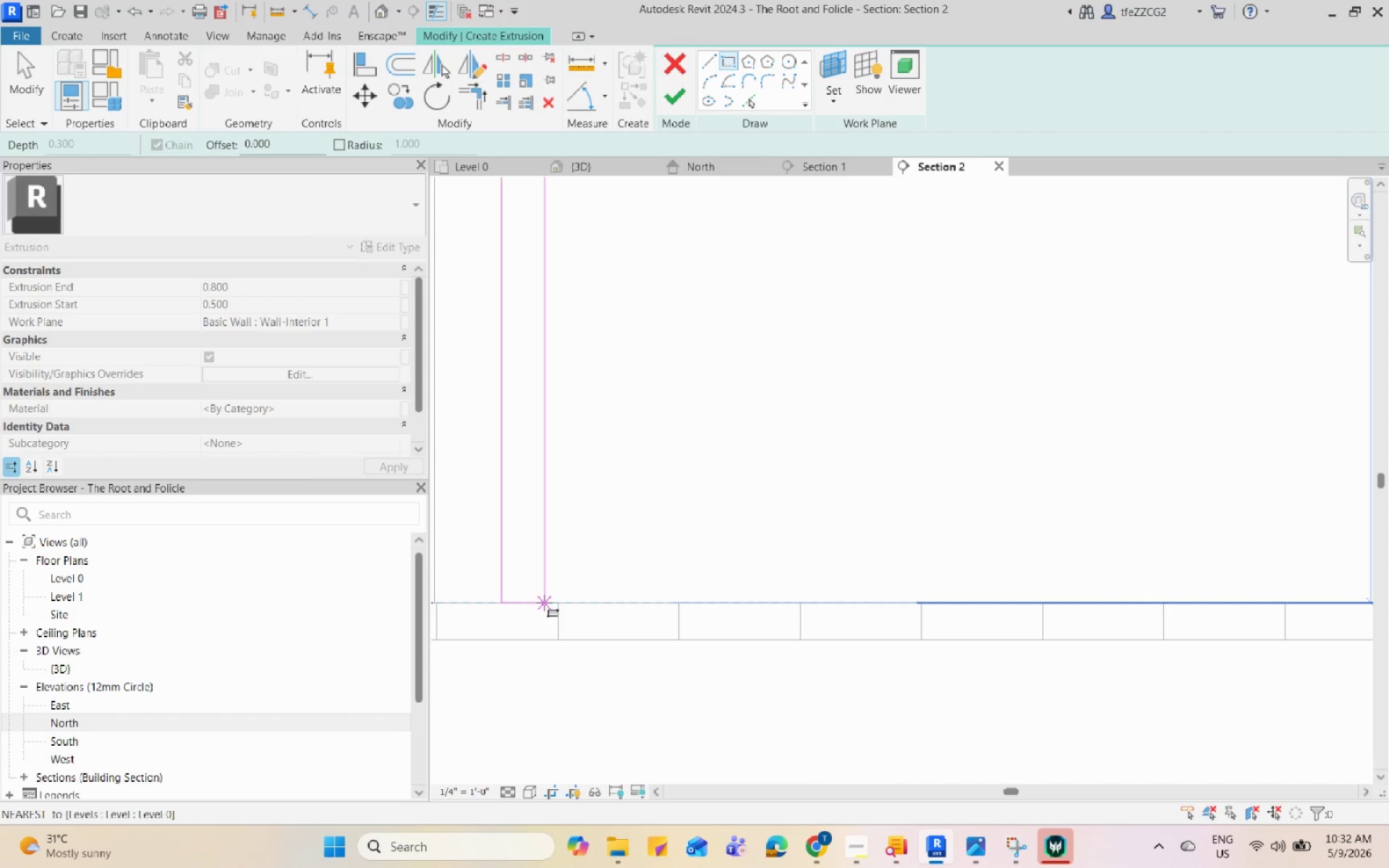 
left_click([543, 603])
 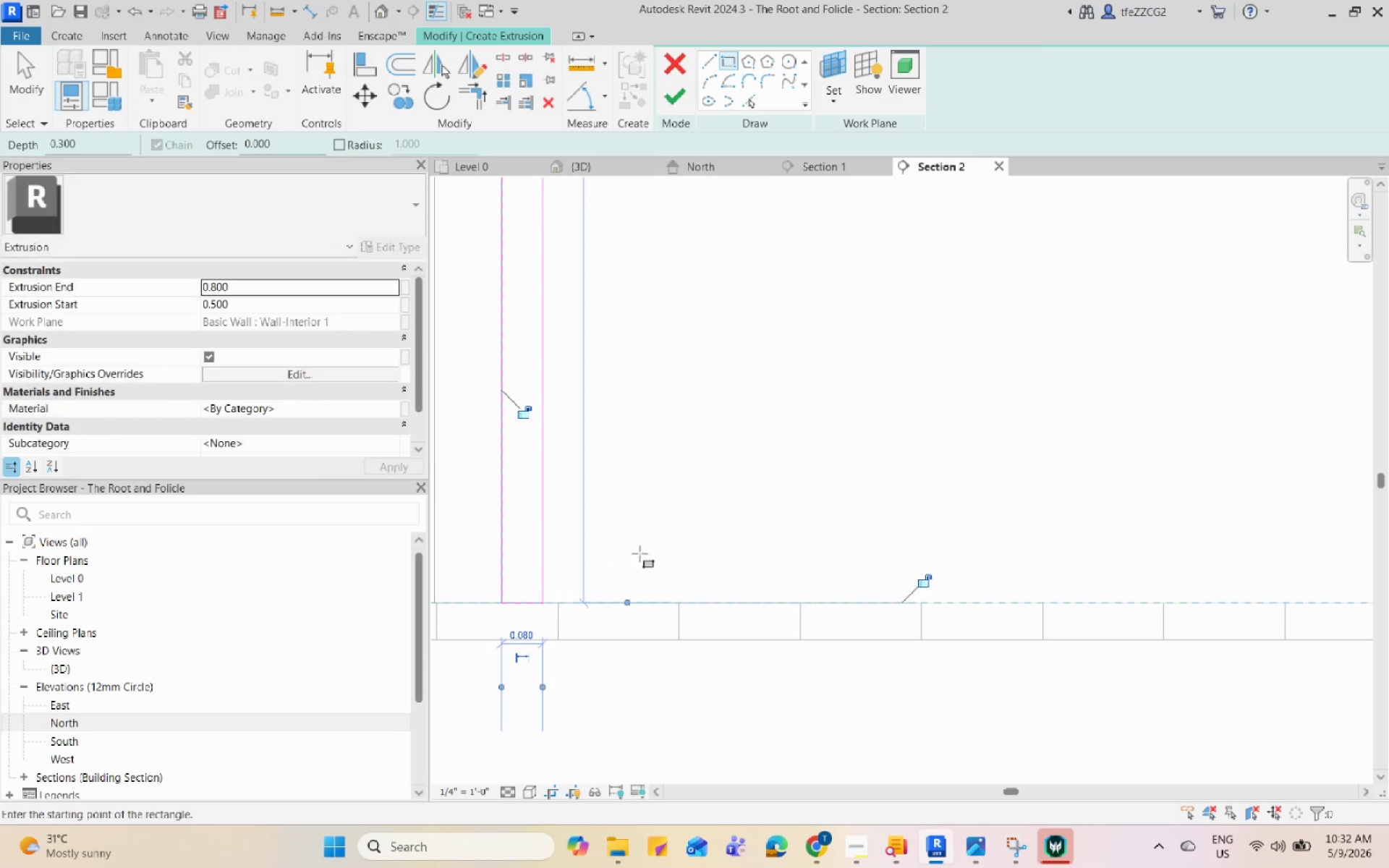 
scroll: coordinate [637, 584], scroll_direction: down, amount: 5.0
 